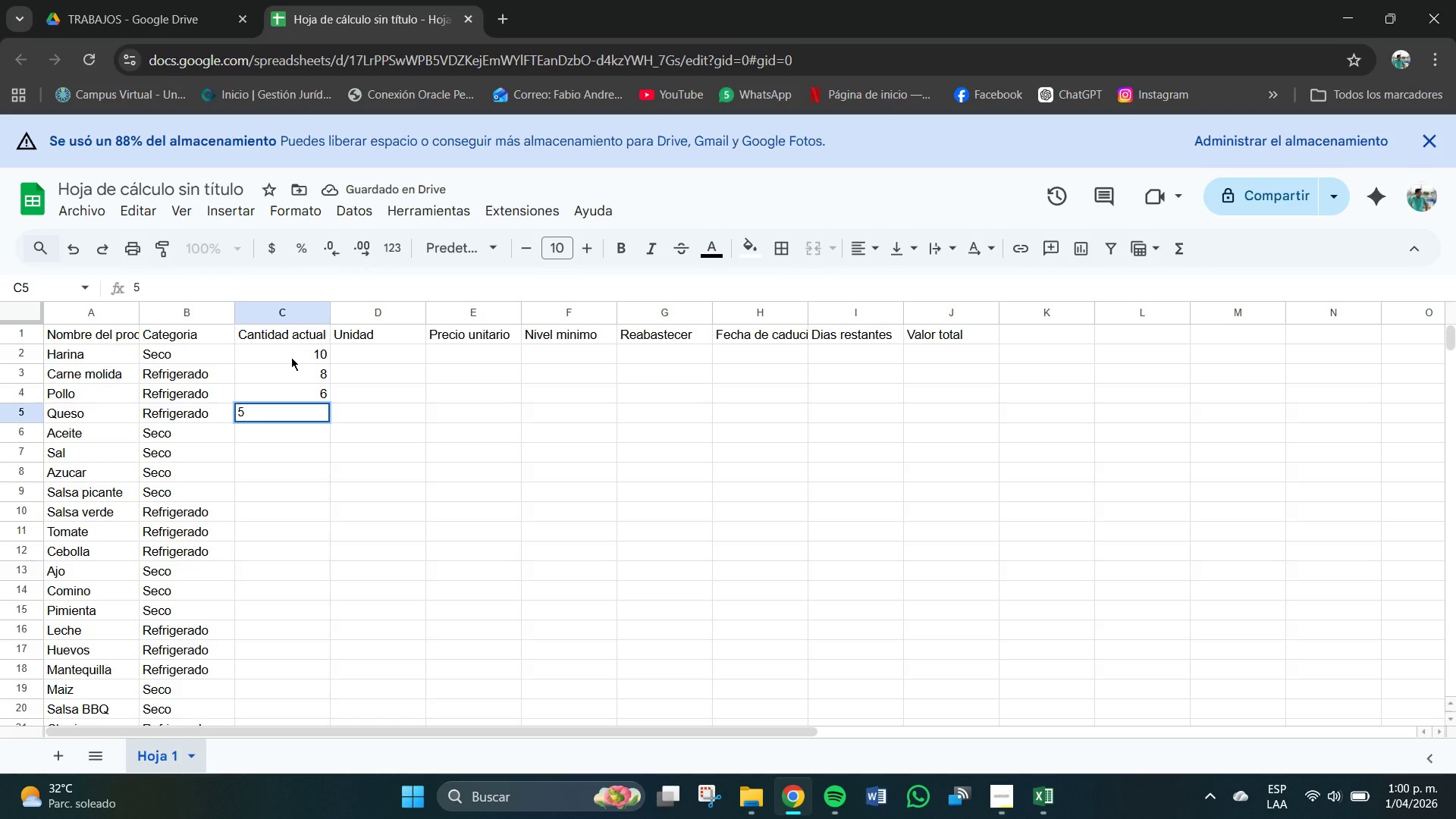 
key(Enter)
 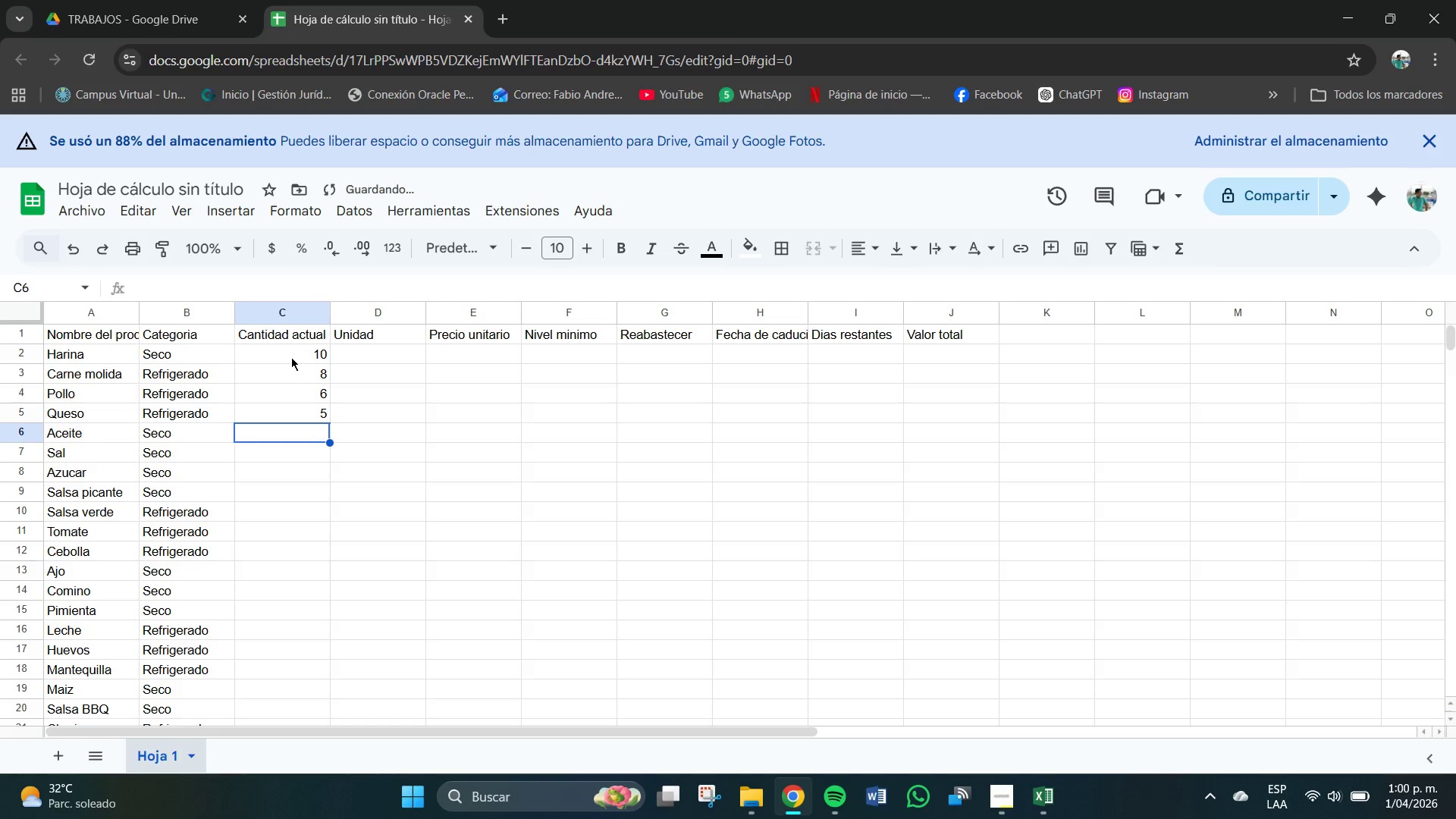 
key(Numpad7)
 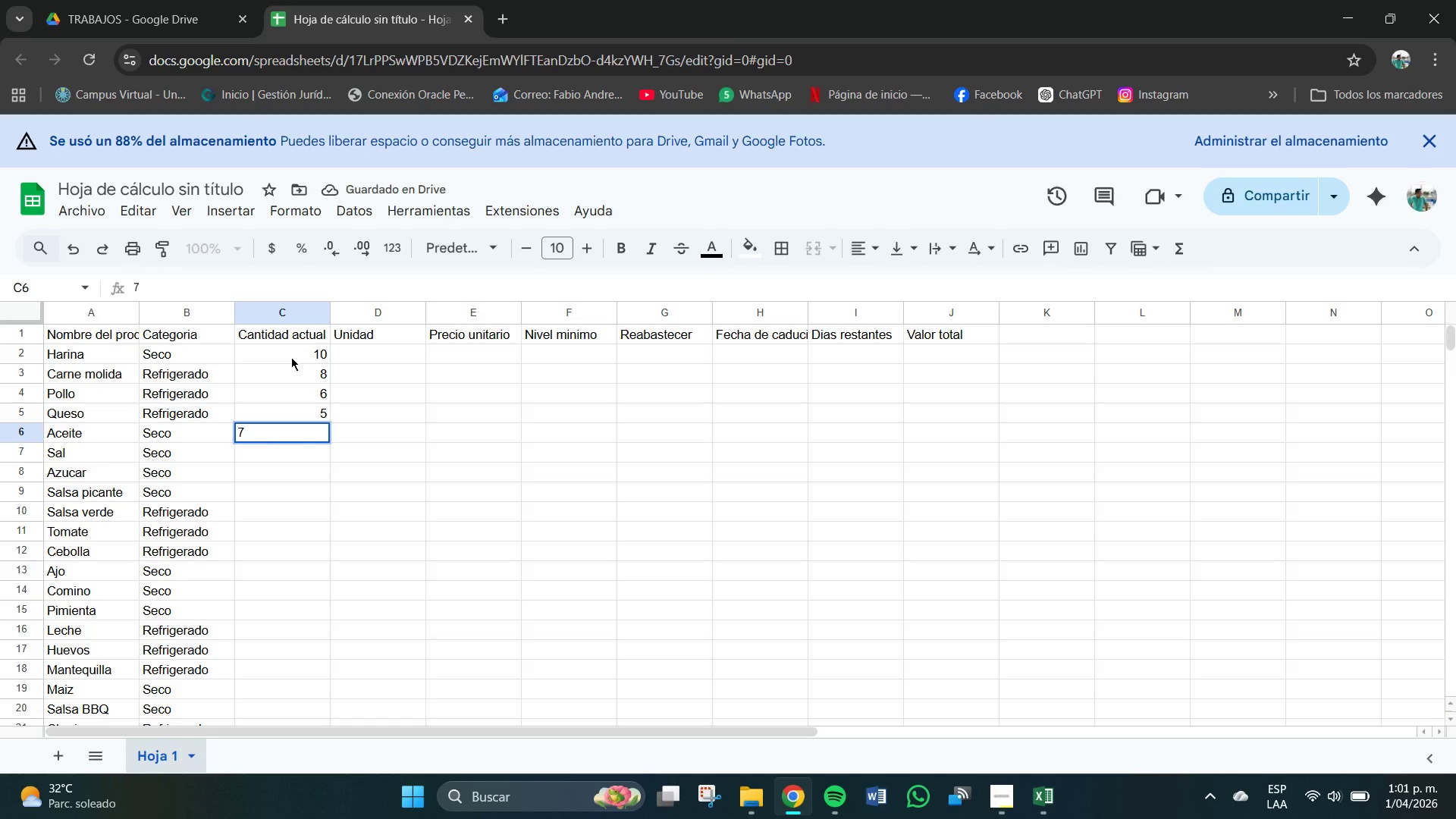 
key(NumpadEnter)
 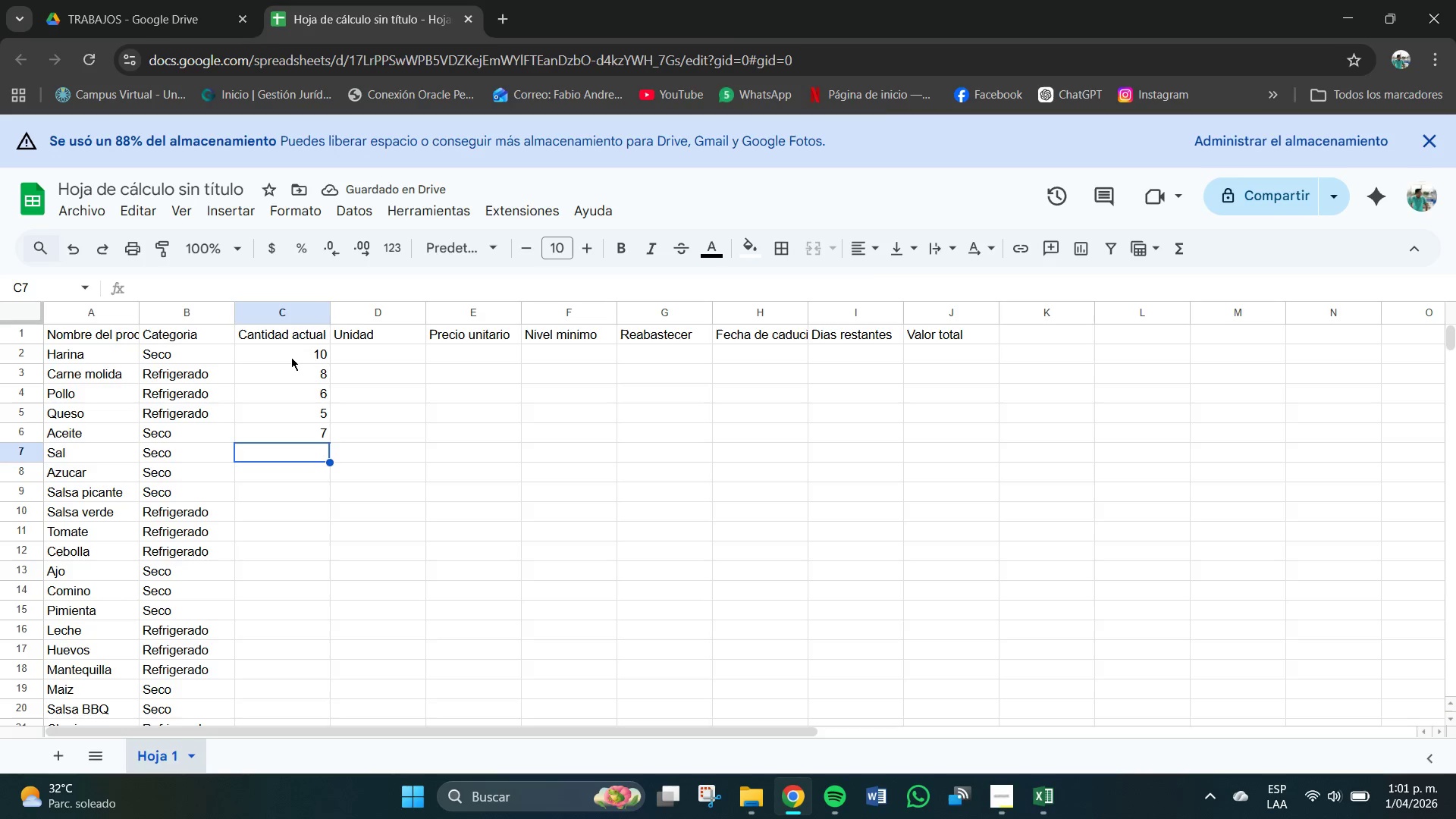 
key(Numpad4)
 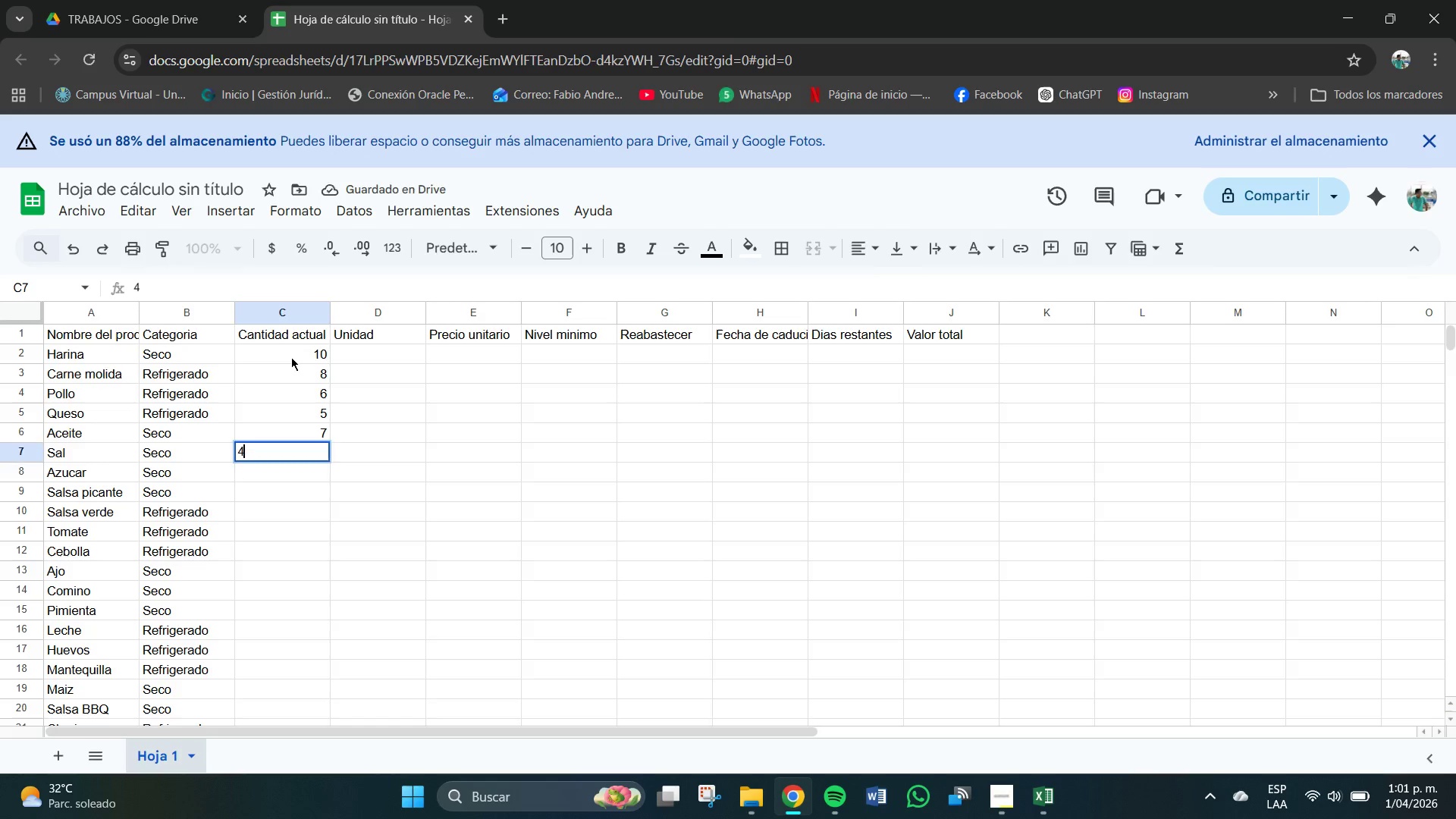 
key(NumpadEnter)
 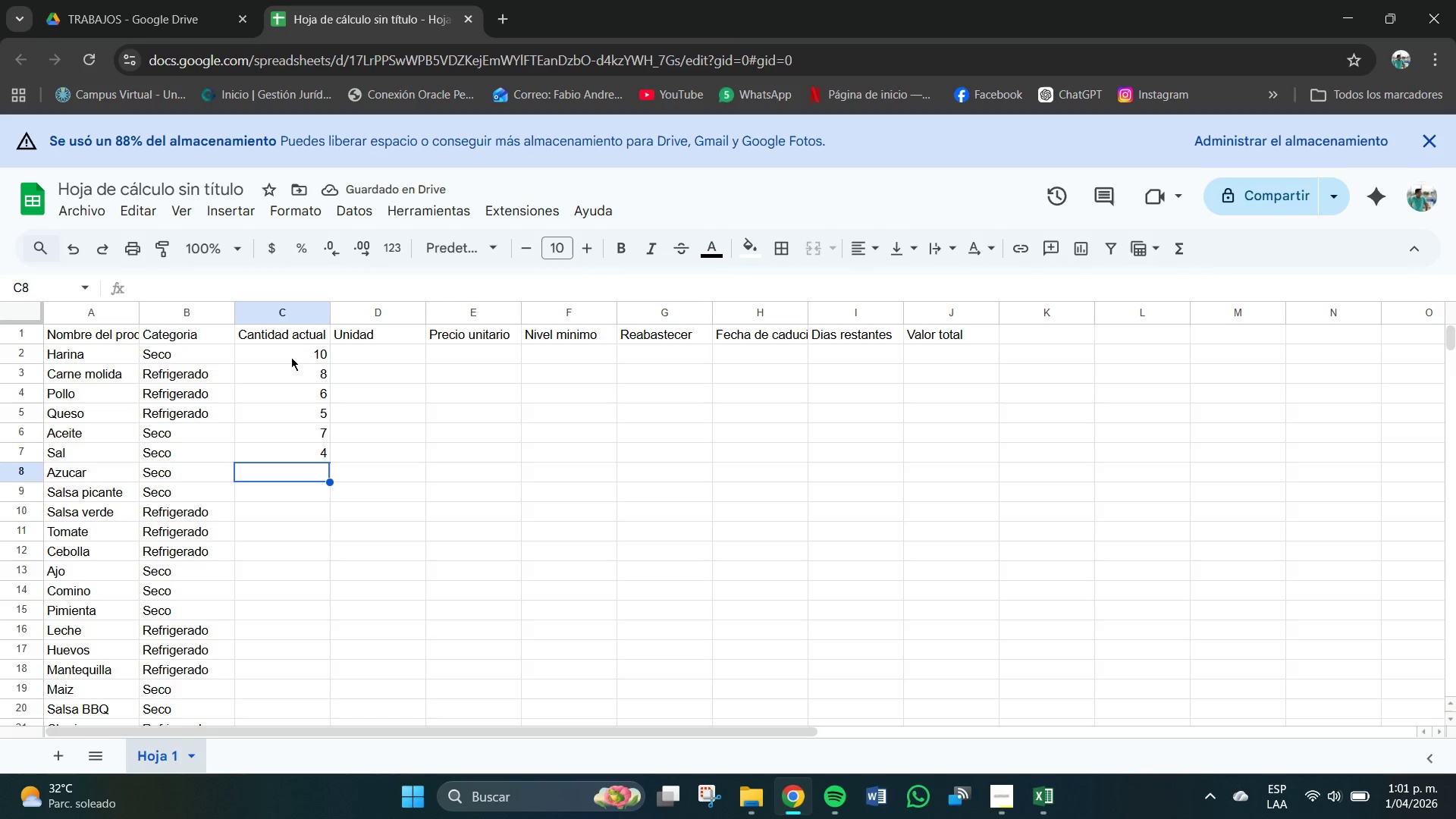 
key(Numpad6)
 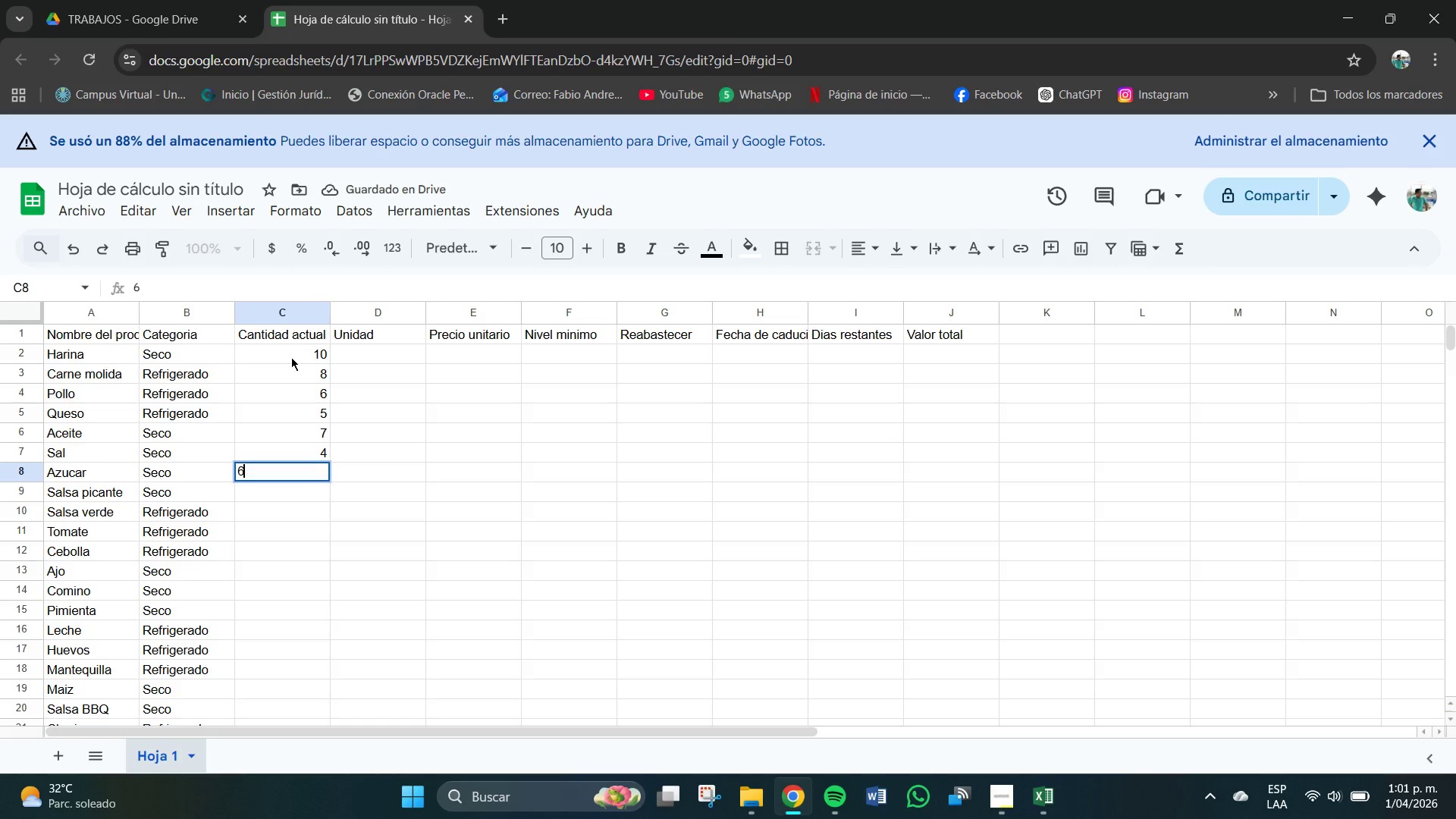 
key(NumpadEnter)
 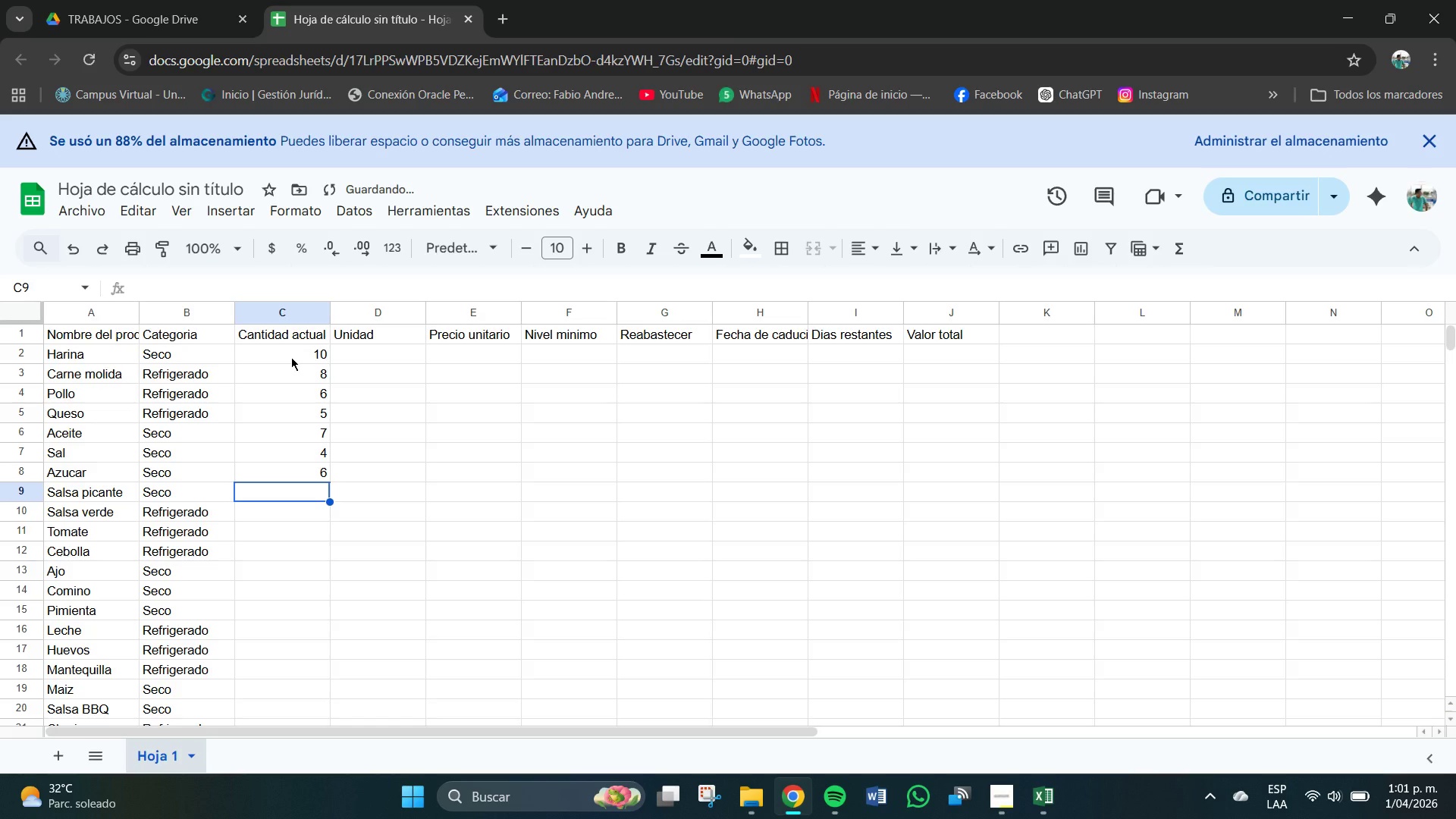 
key(Numpad3)
 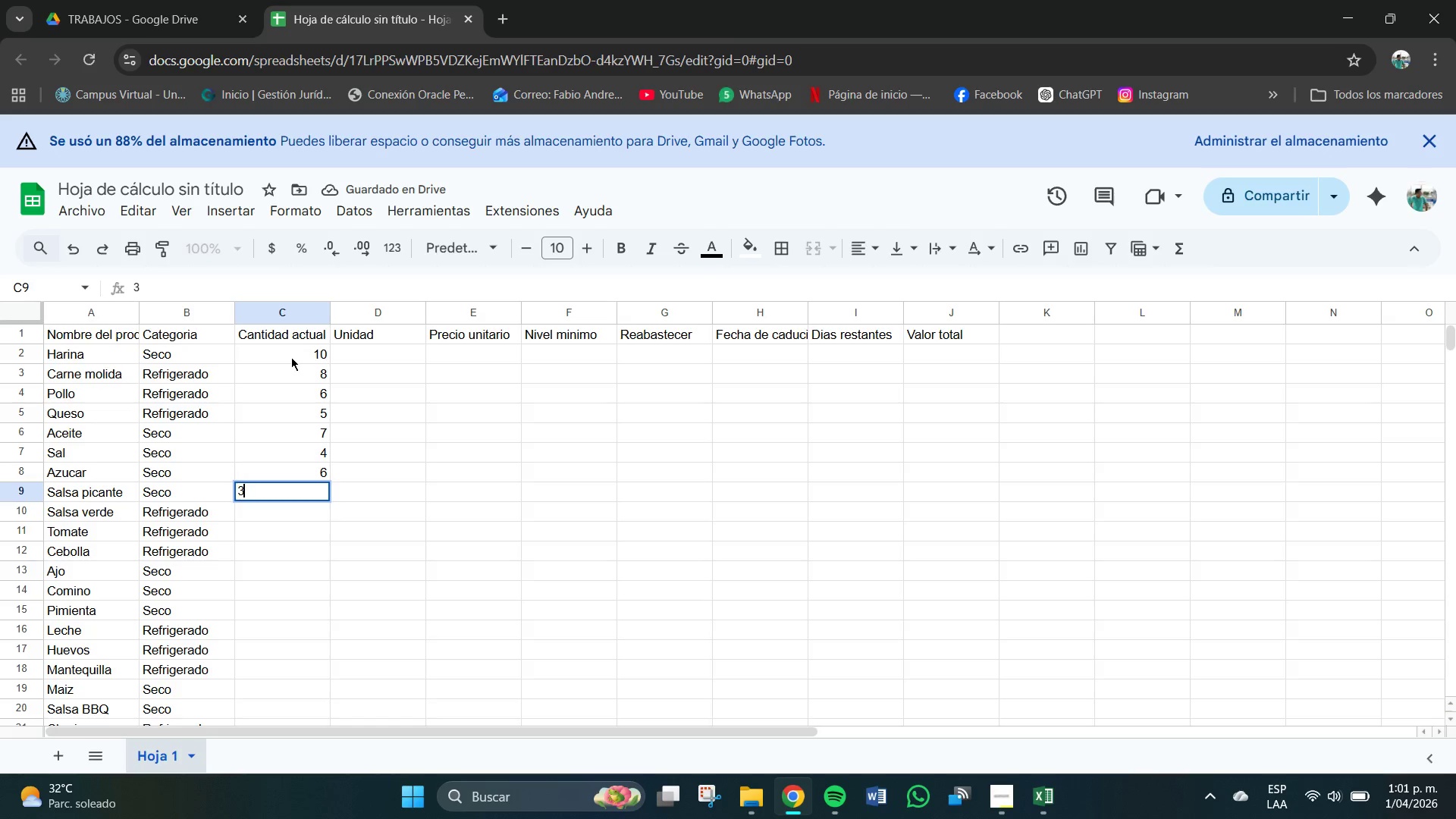 
key(NumpadEnter)
 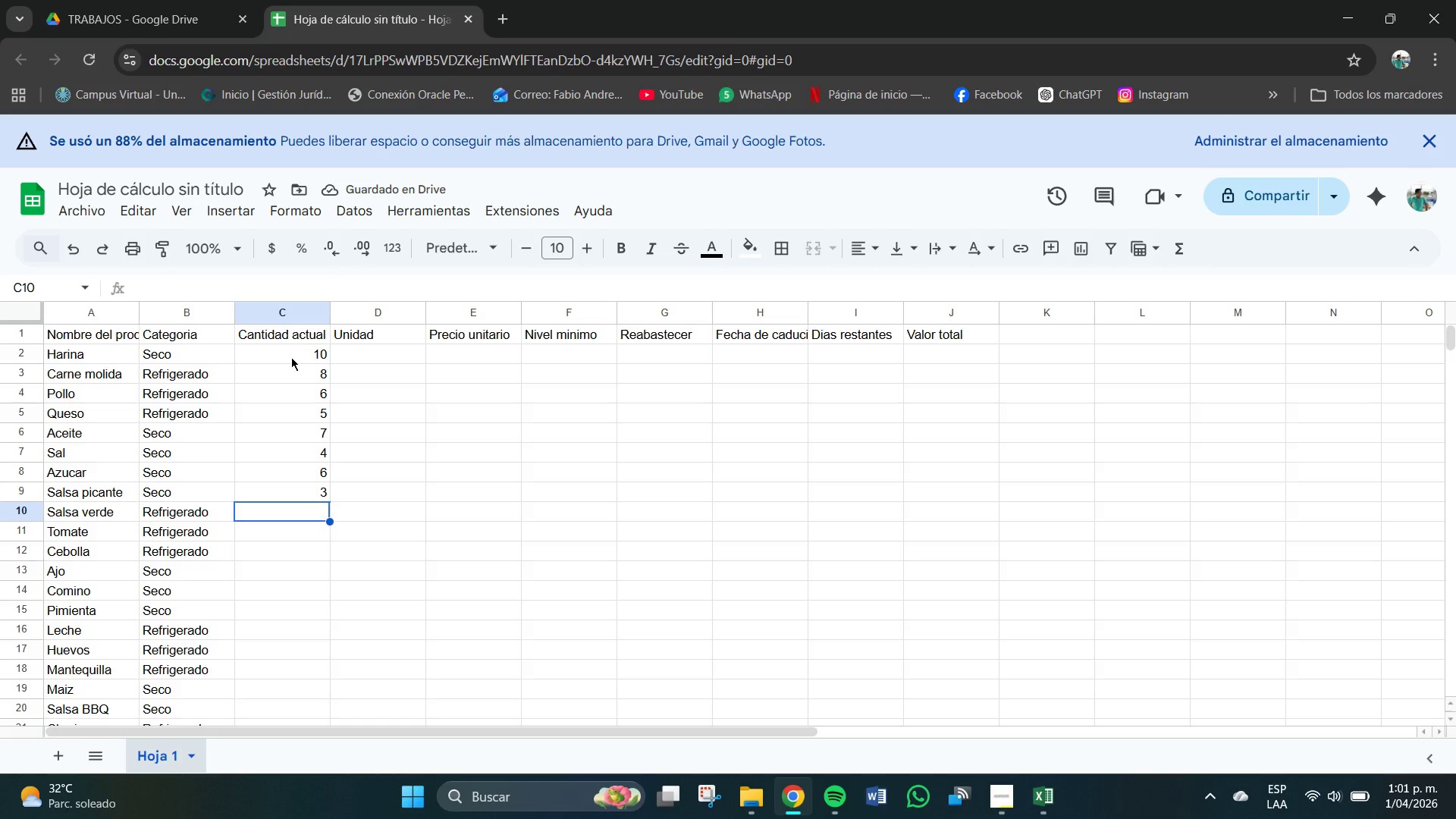 
key(Numpad2)
 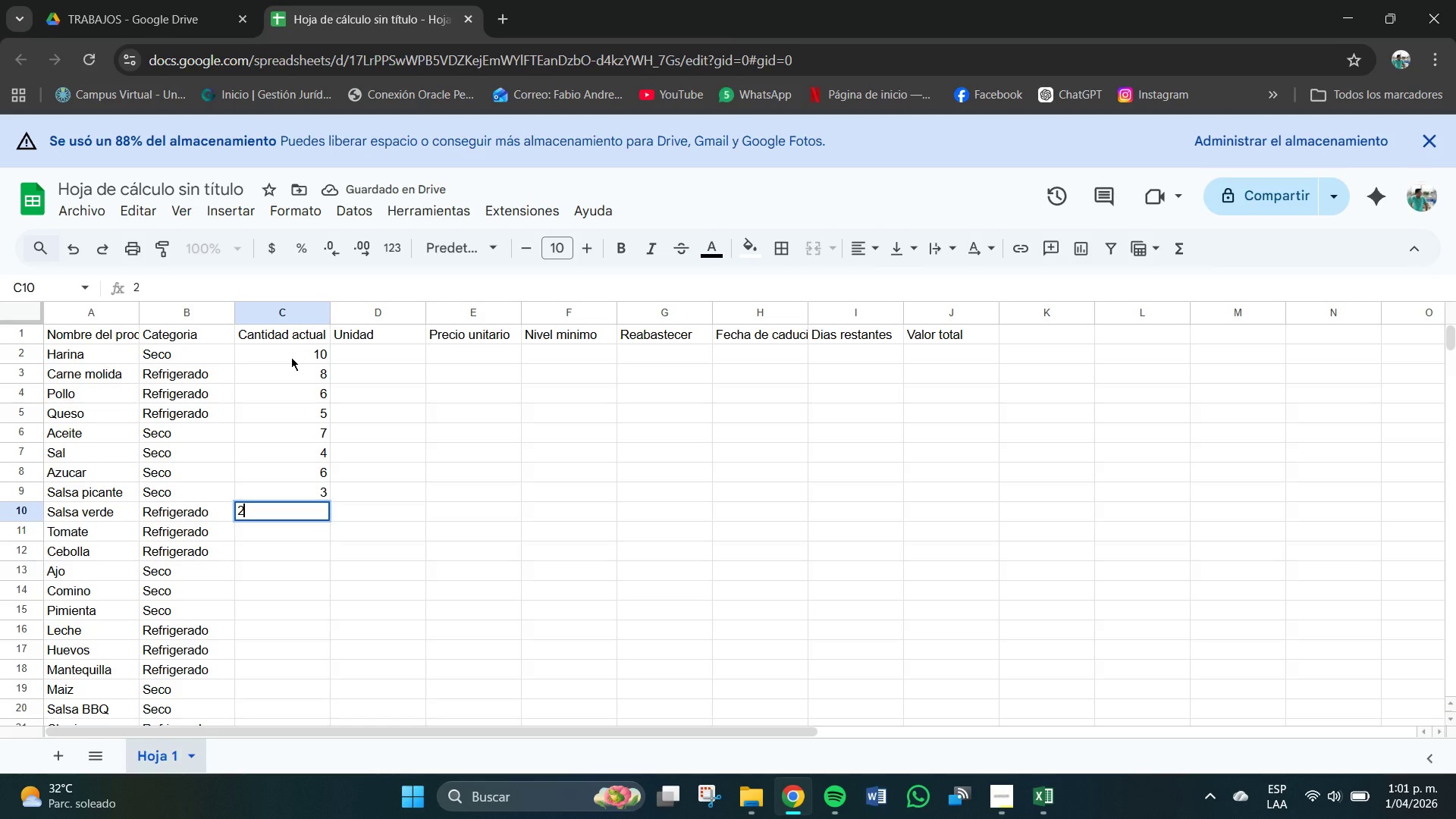 
key(NumpadEnter)
 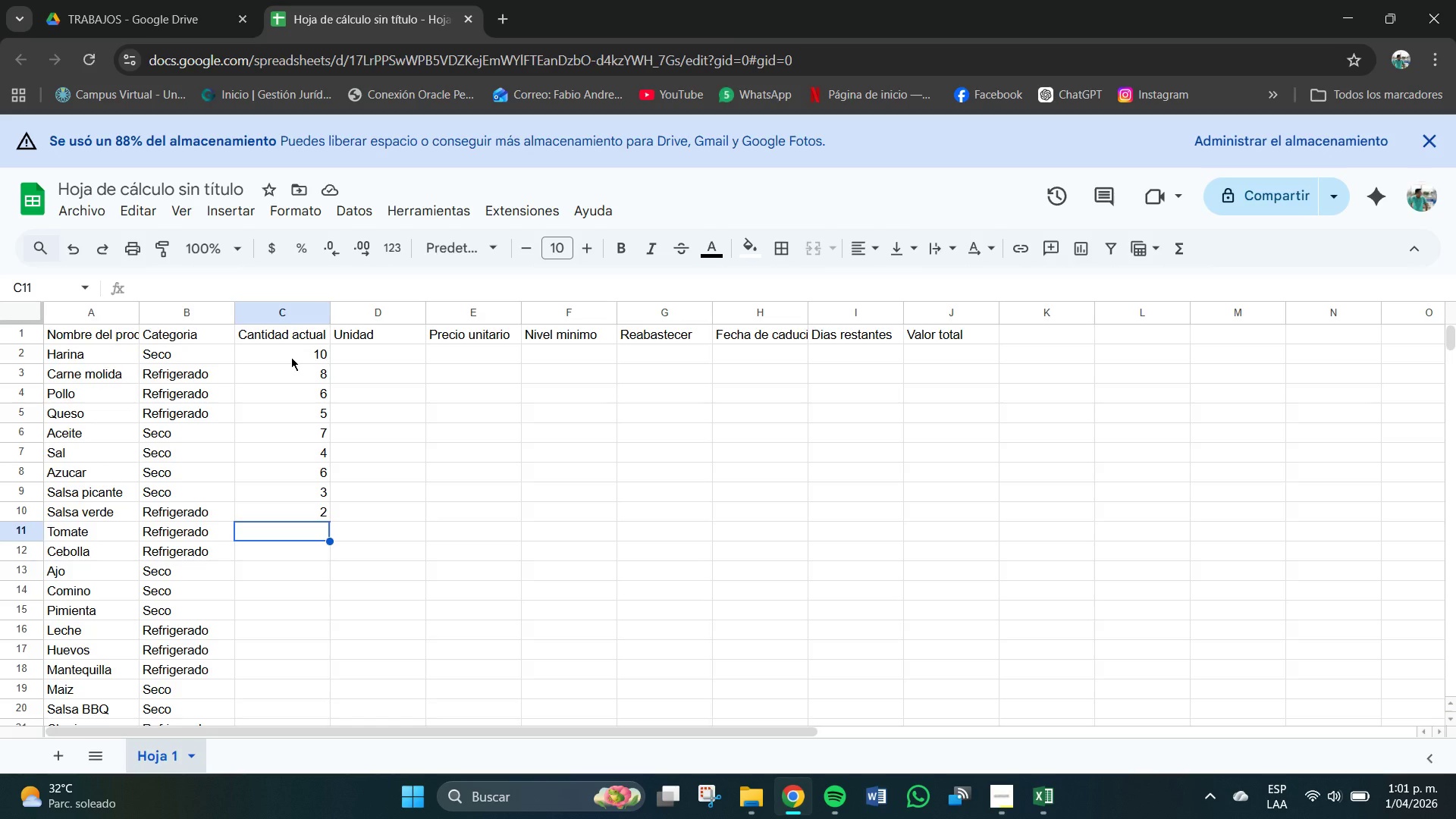 
wait(7.84)
 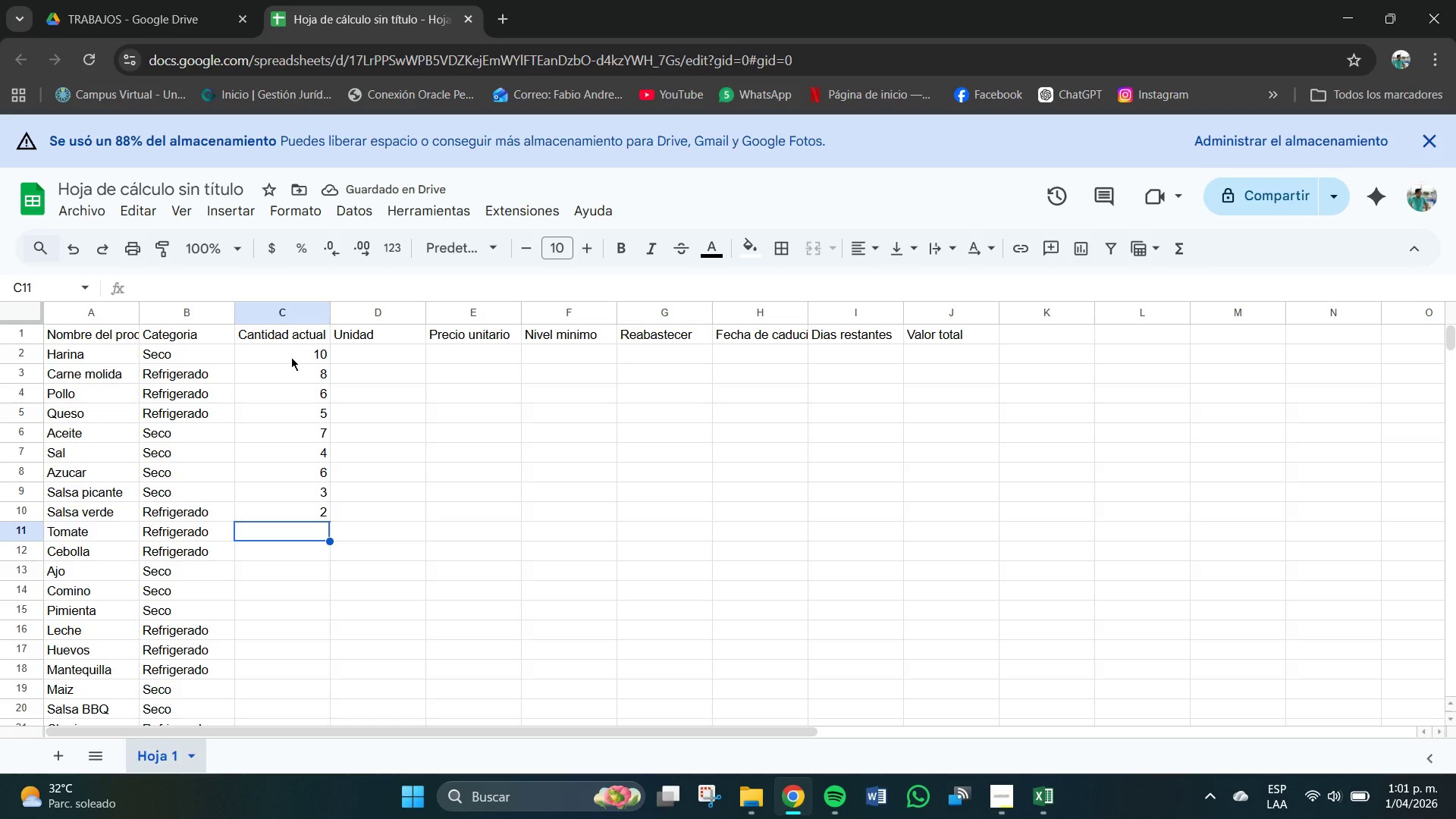 
key(Numpad5)
 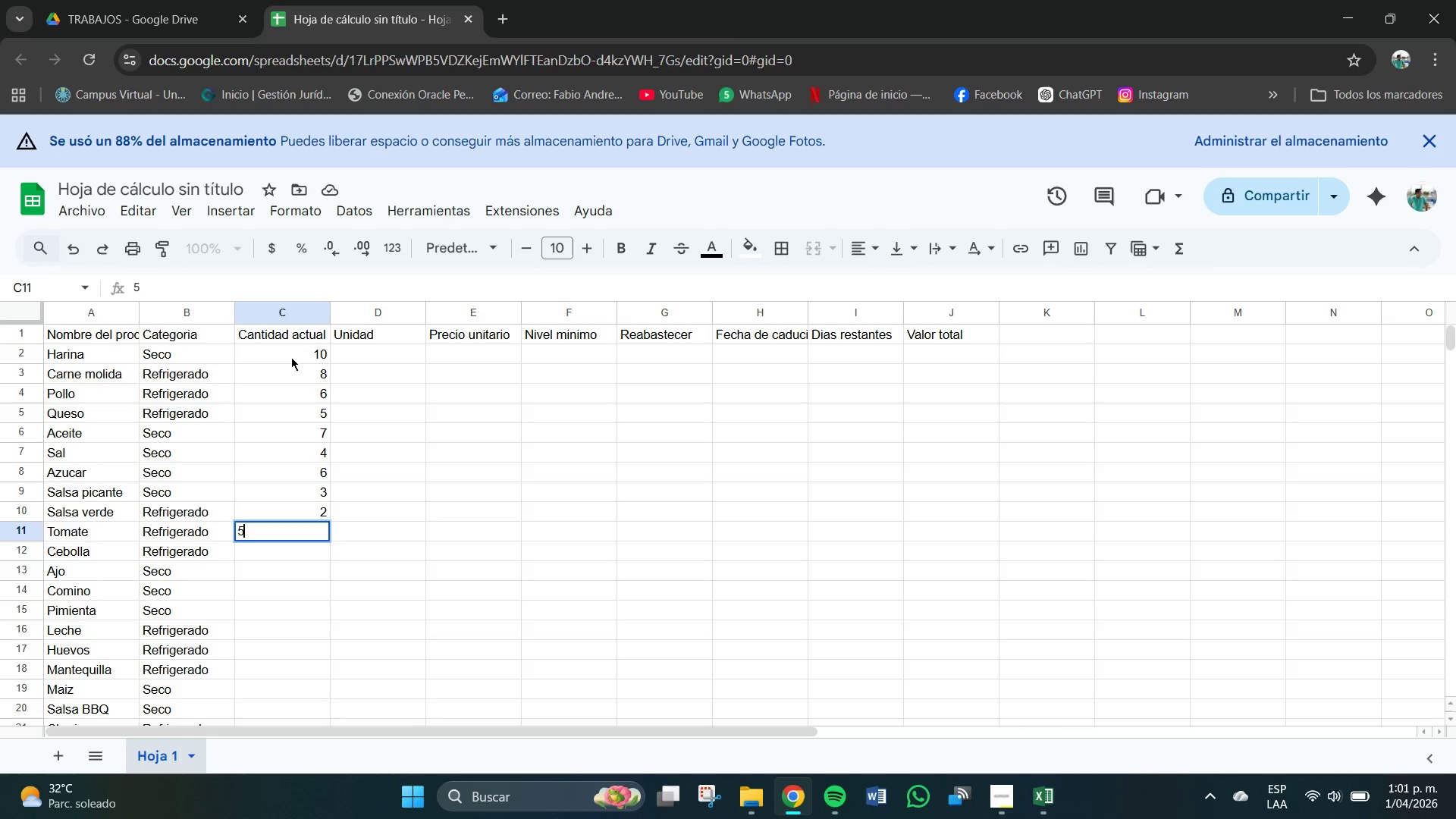 
key(NumpadEnter)
 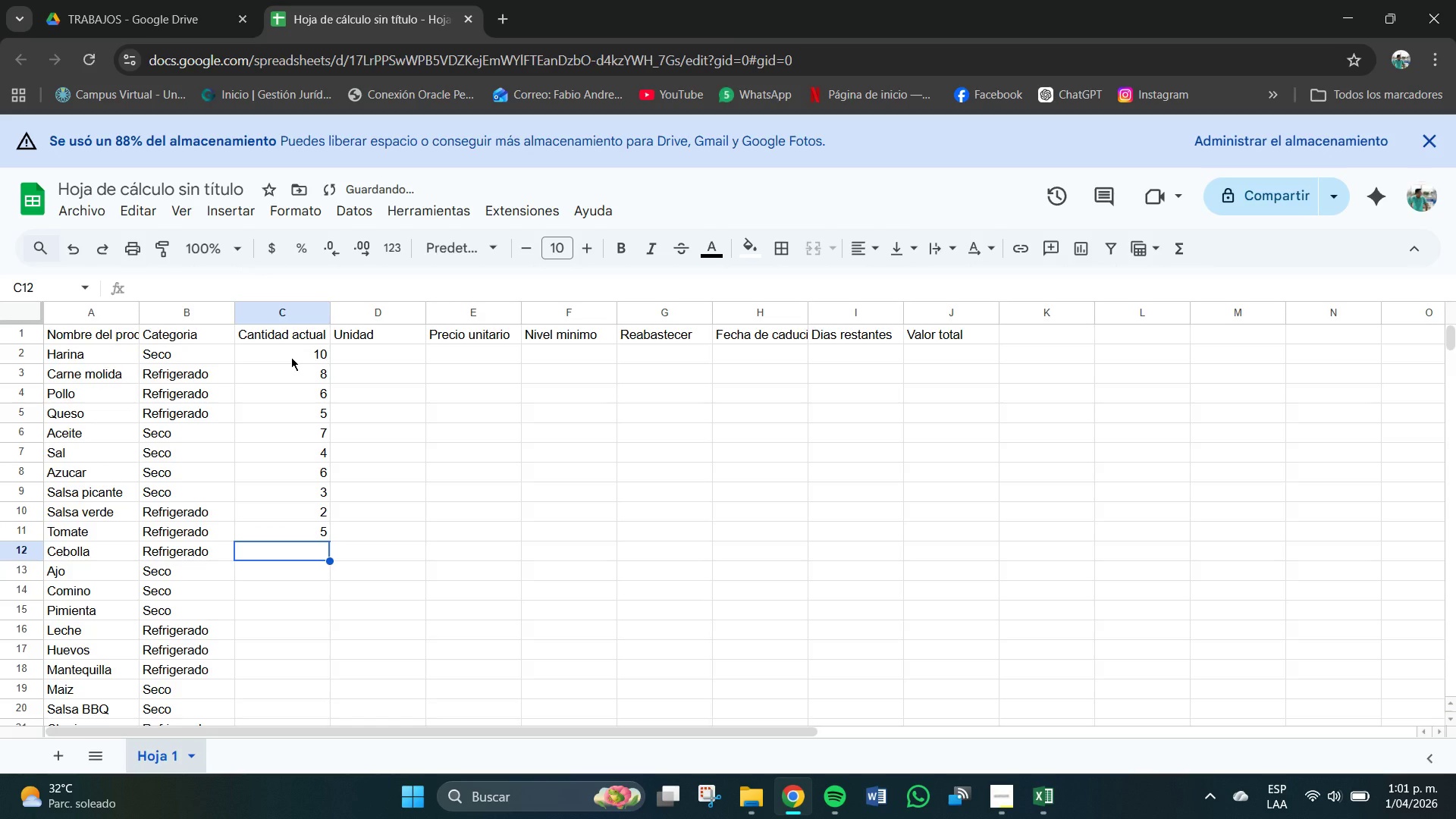 
key(Numpad4)
 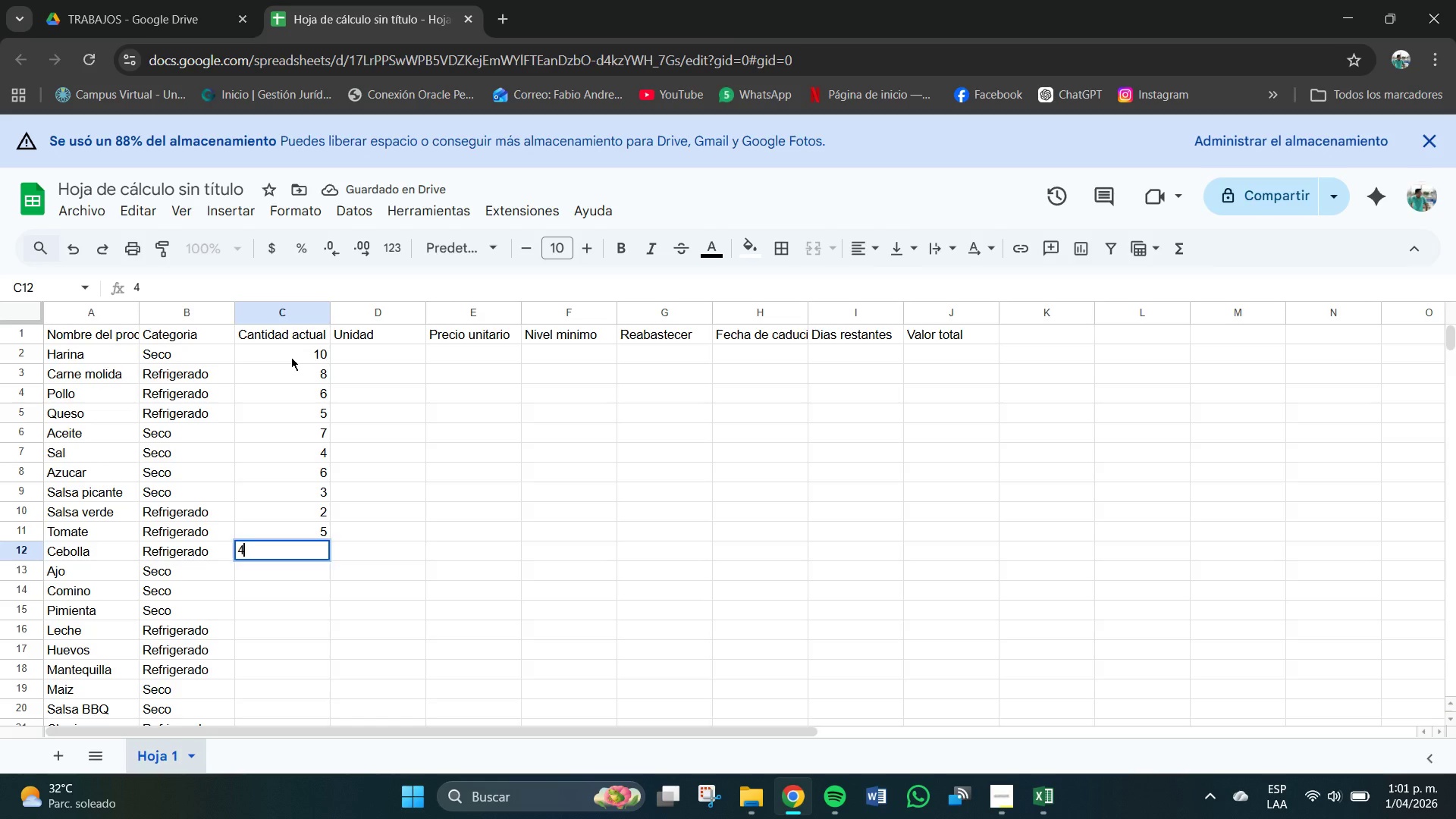 
key(NumpadEnter)
 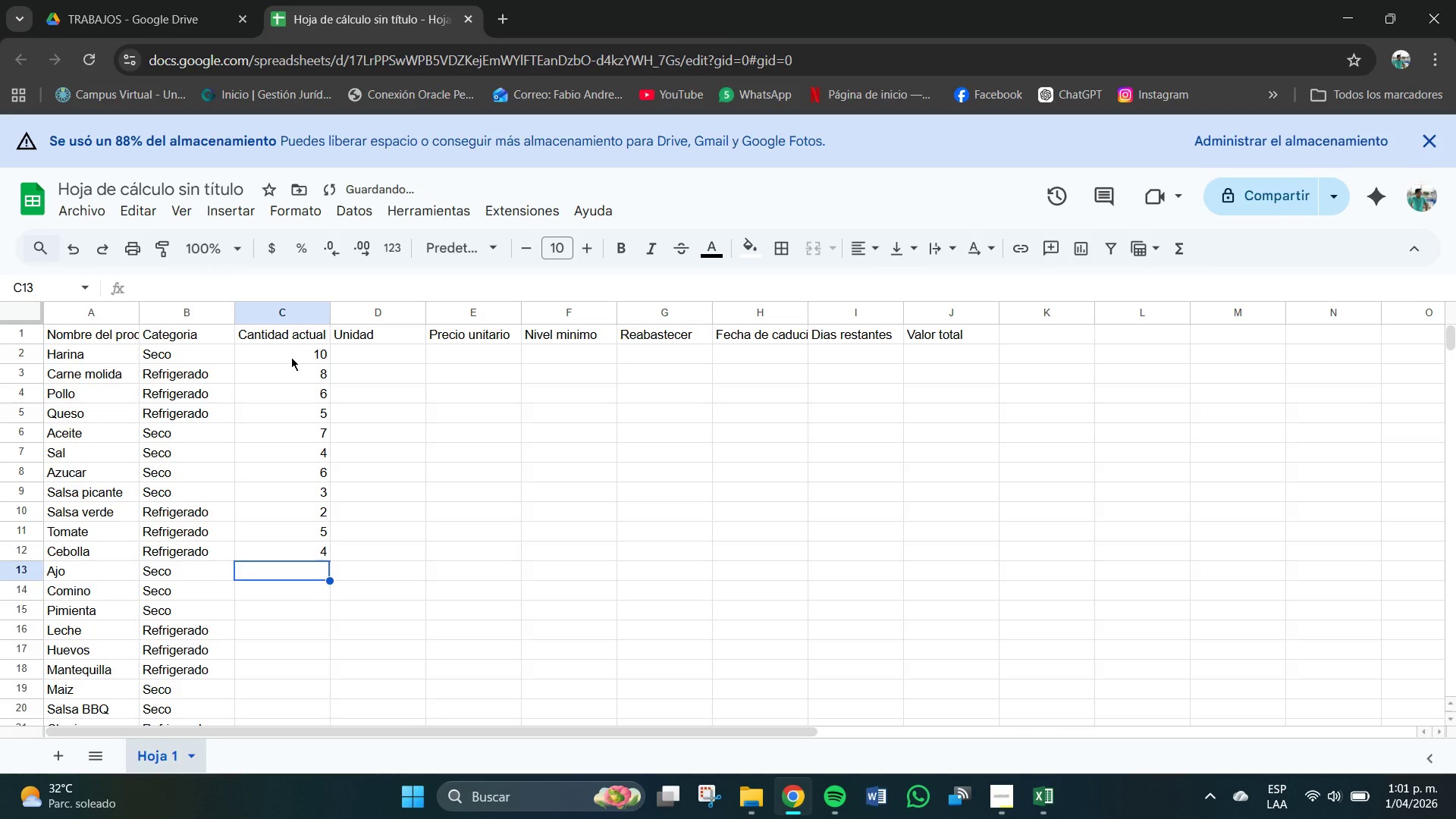 
key(Numpad2)
 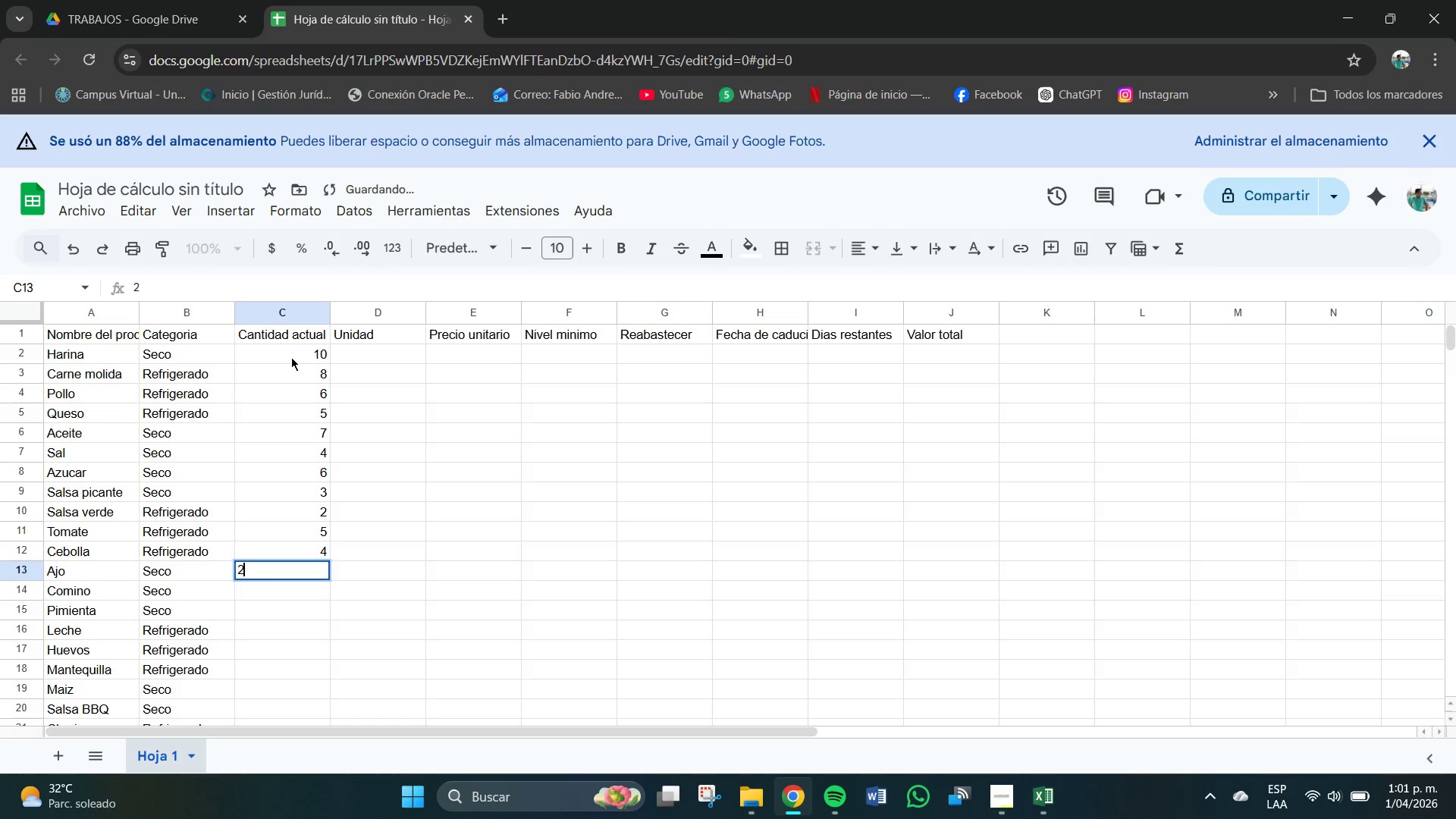 
key(NumpadEnter)
 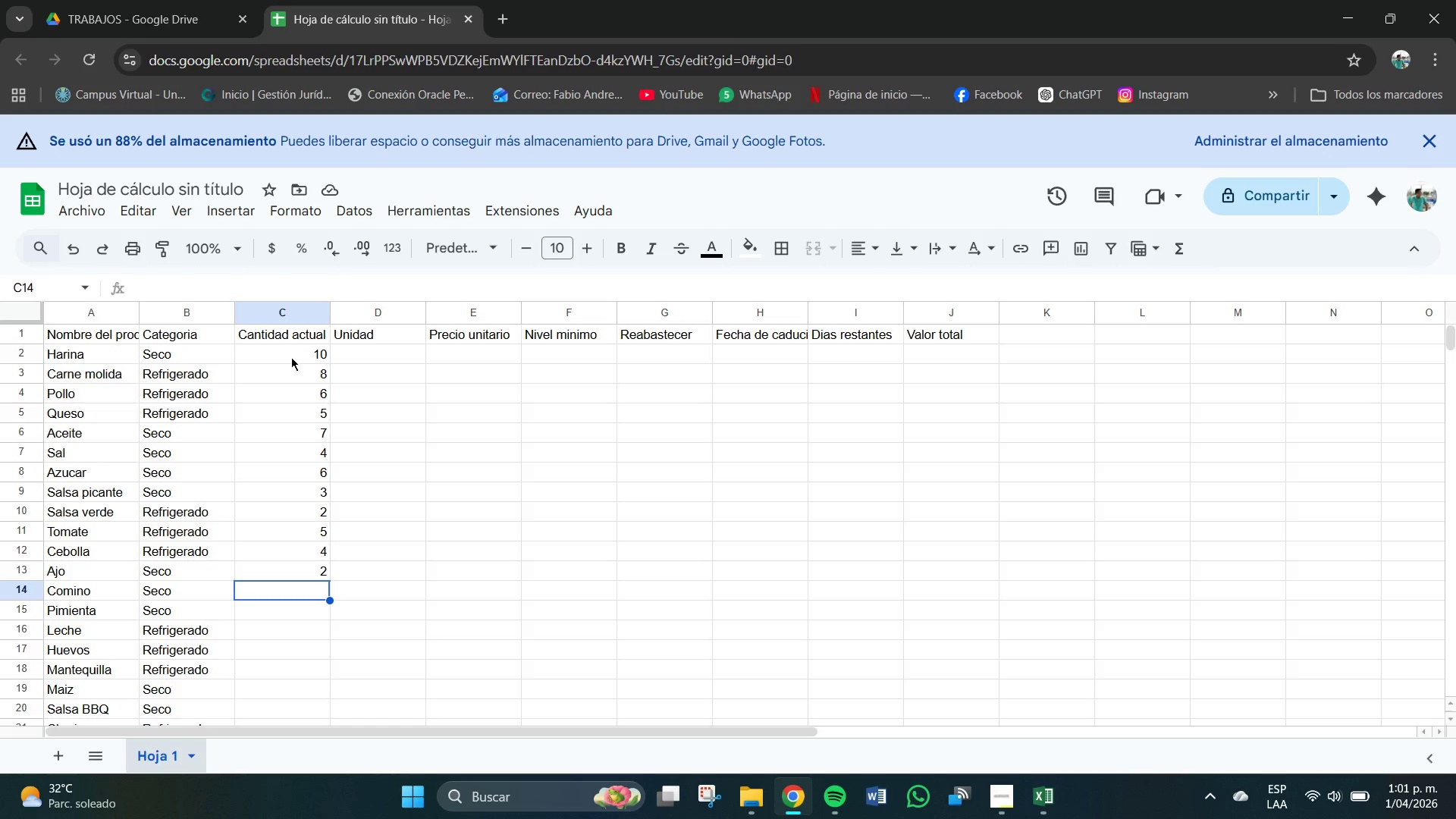 
wait(7.23)
 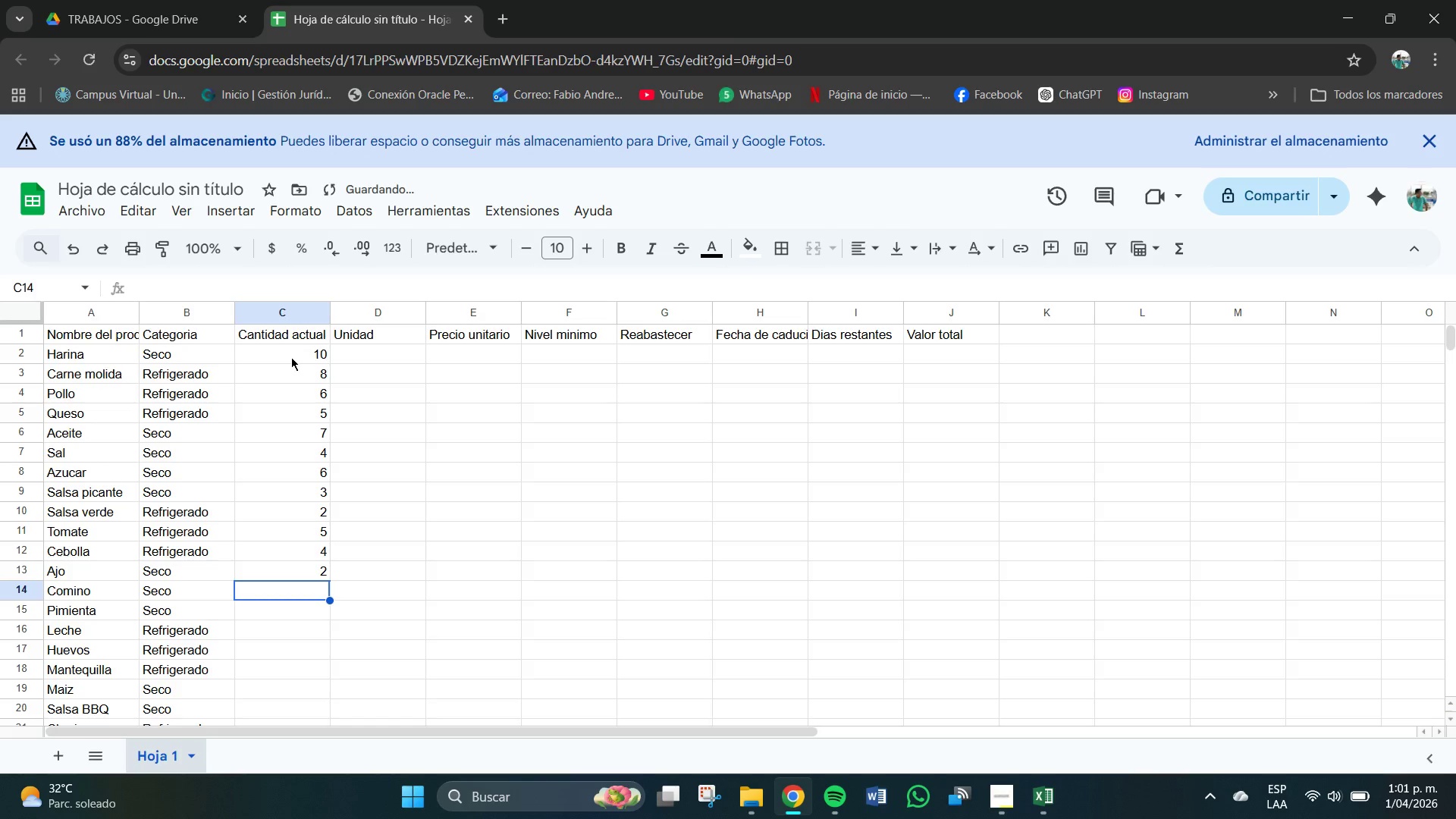 
key(Numpad1)
 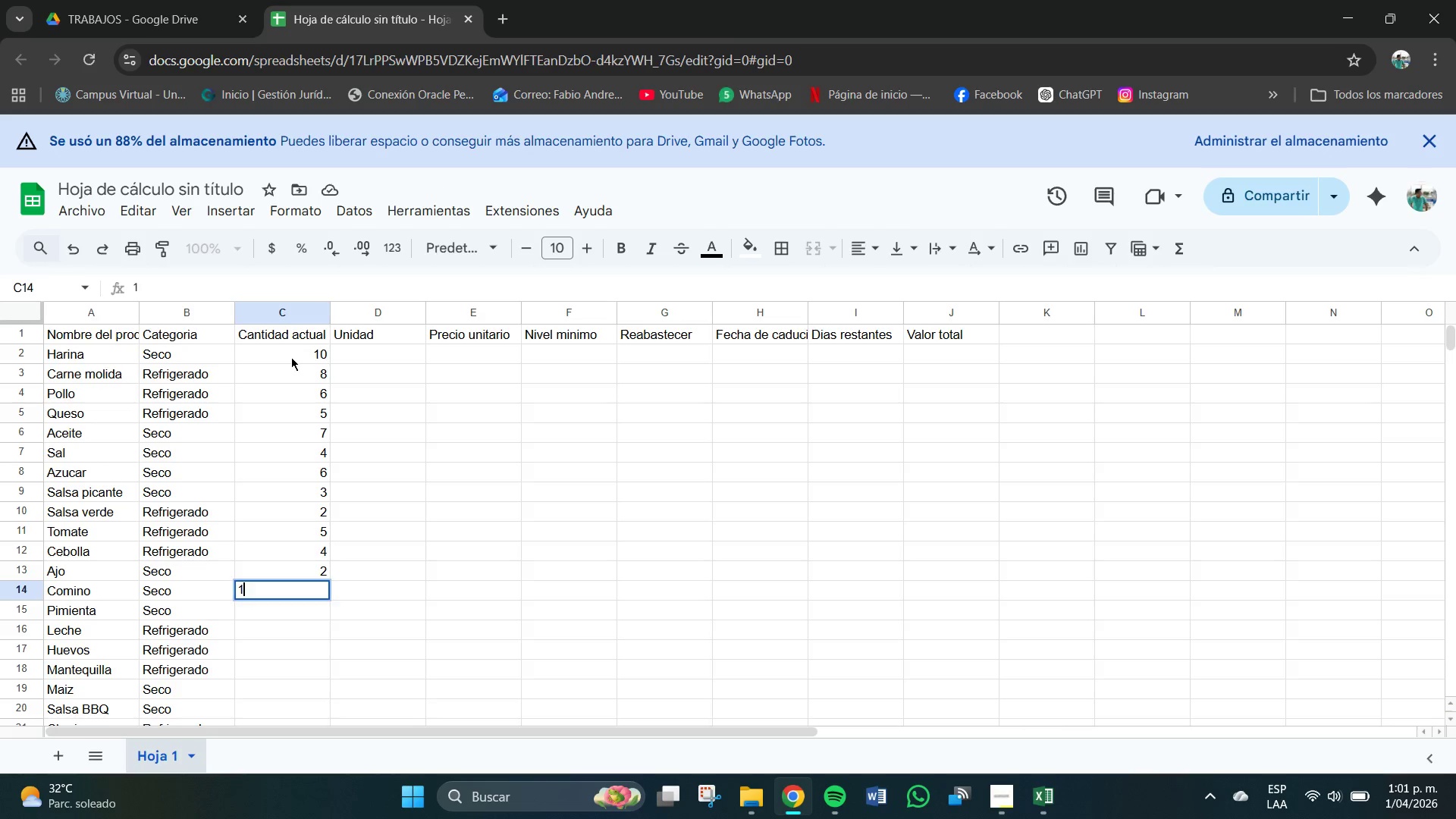 
key(NumpadEnter)
 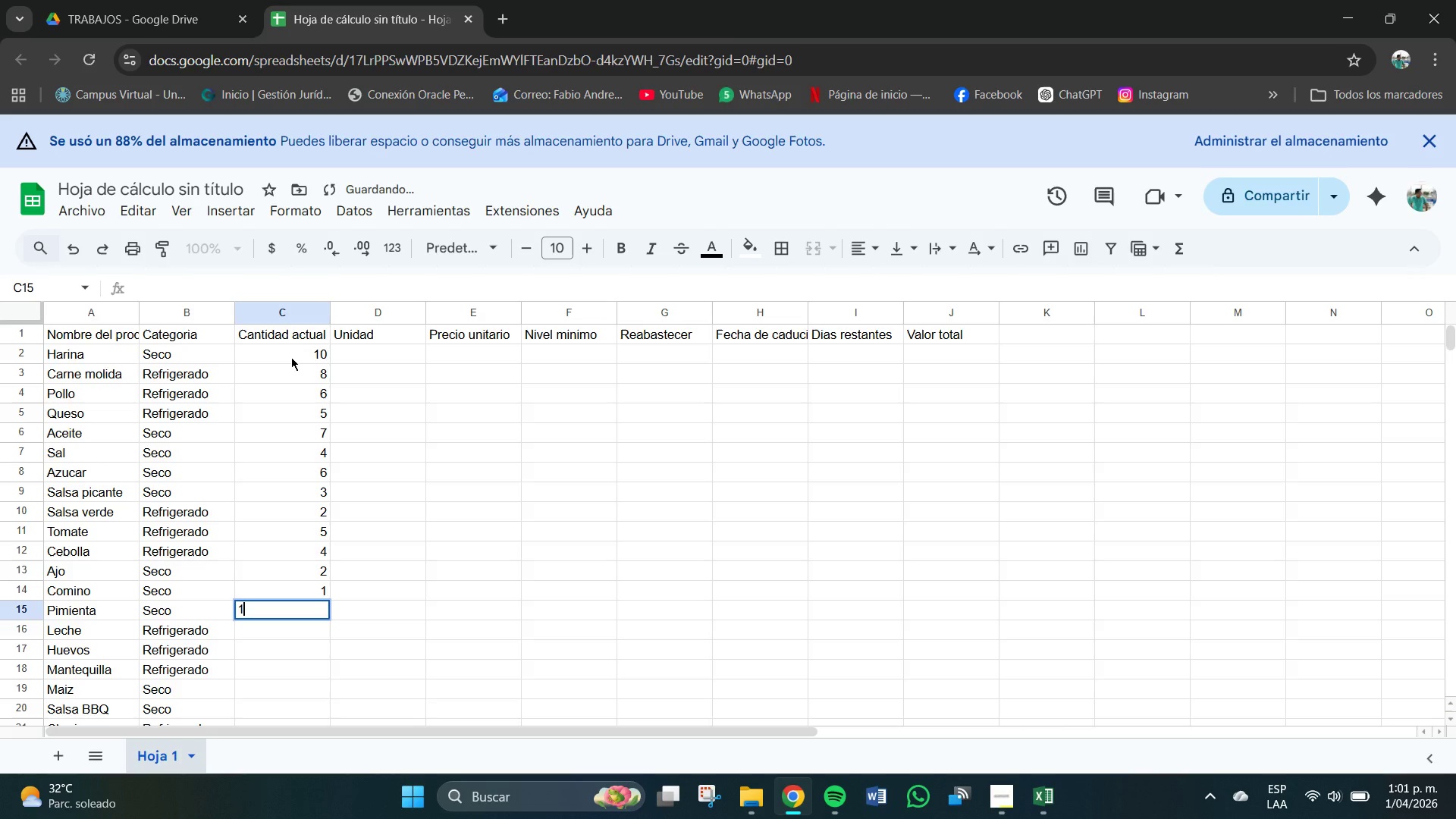 
key(Numpad1)
 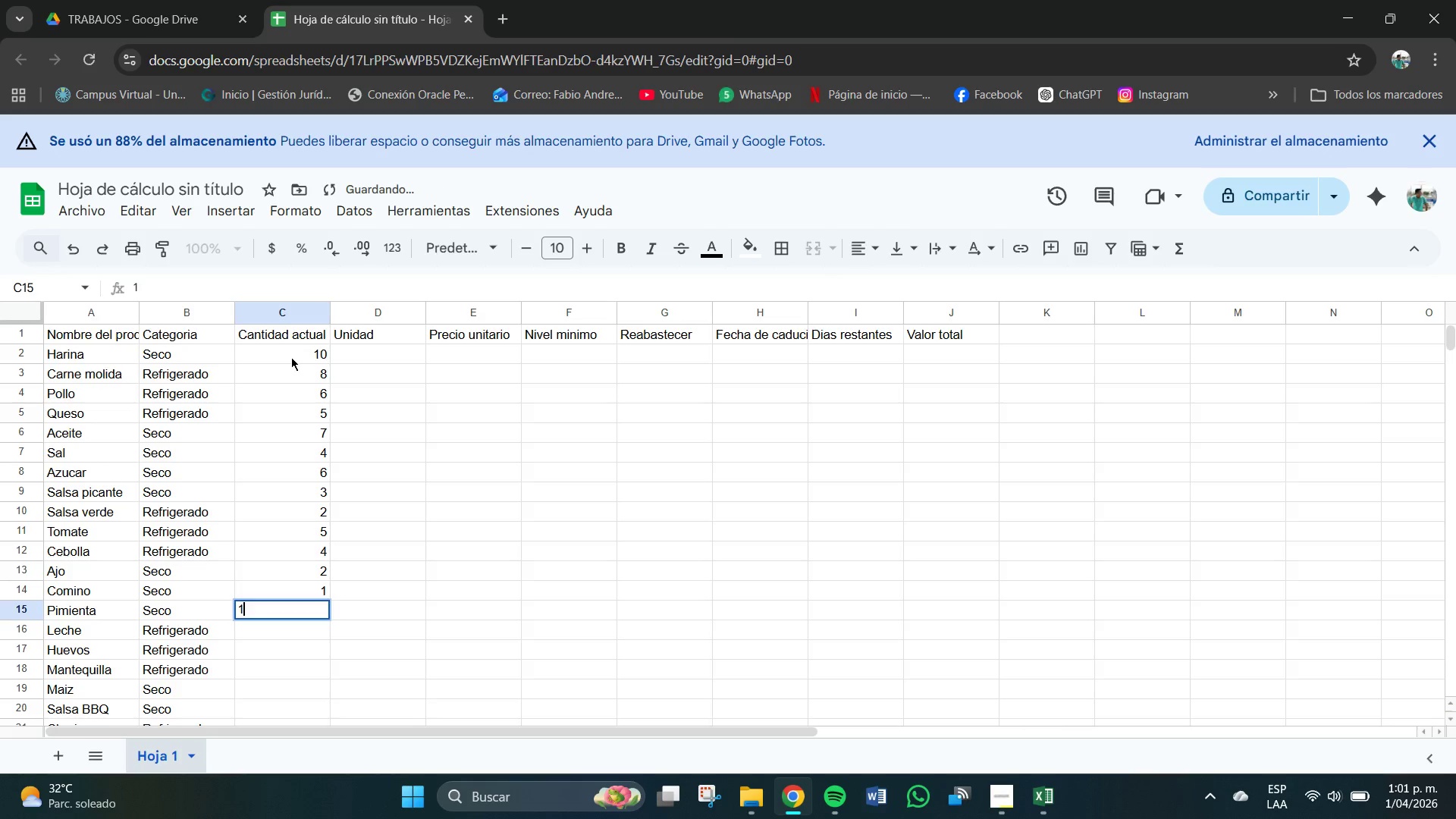 
key(NumpadEnter)
 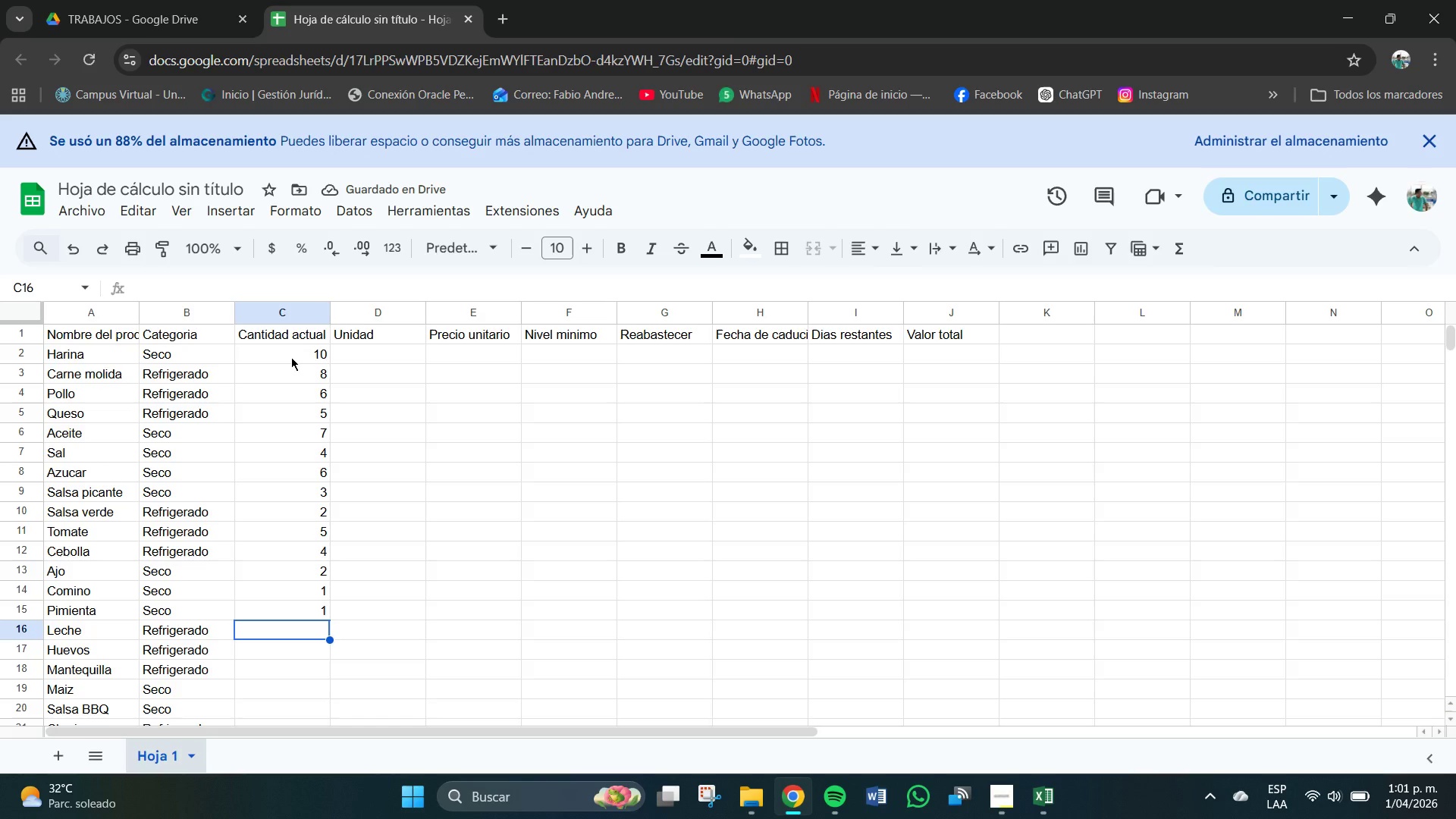 
wait(8.89)
 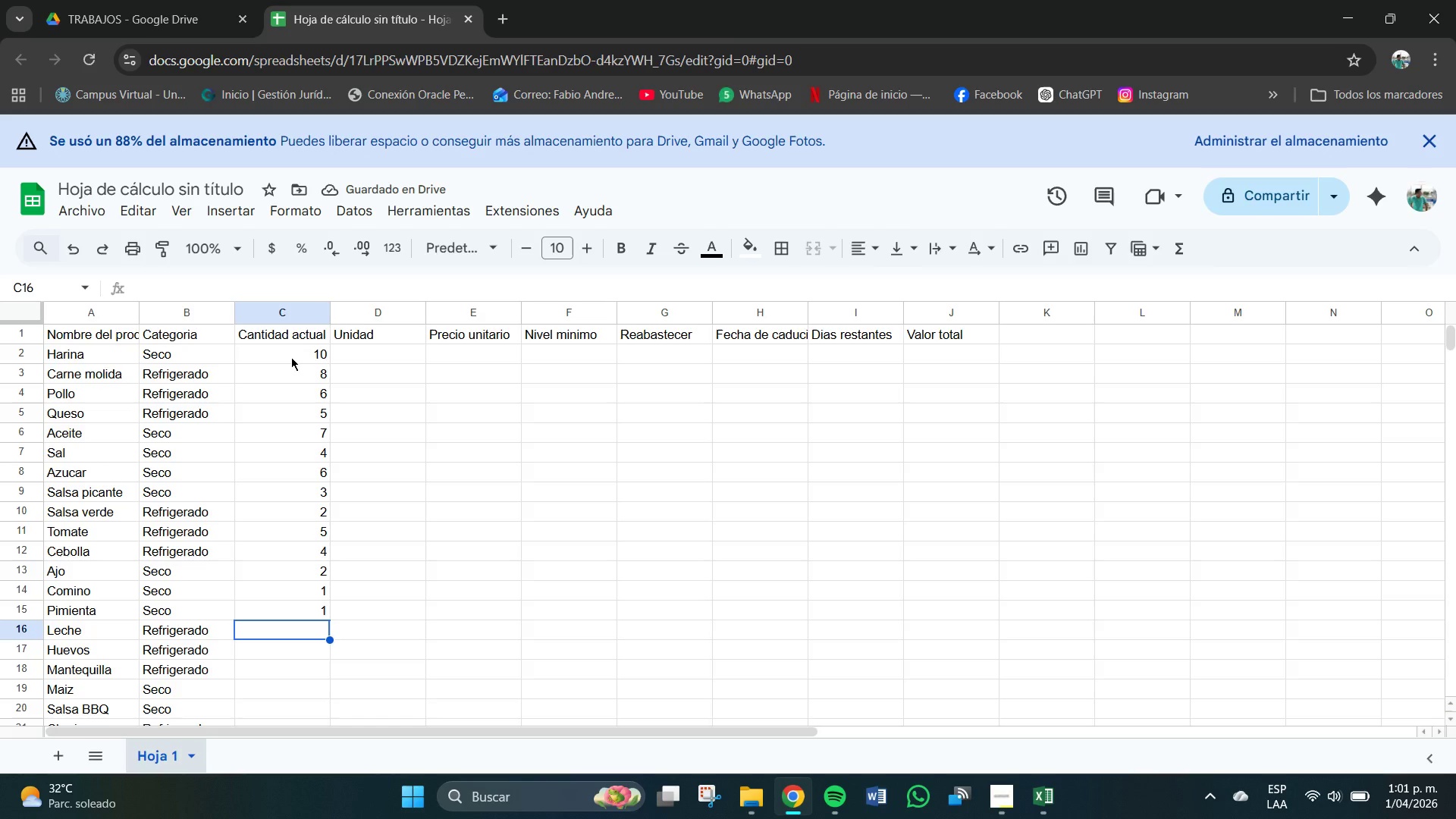 
key(Numpad3)
 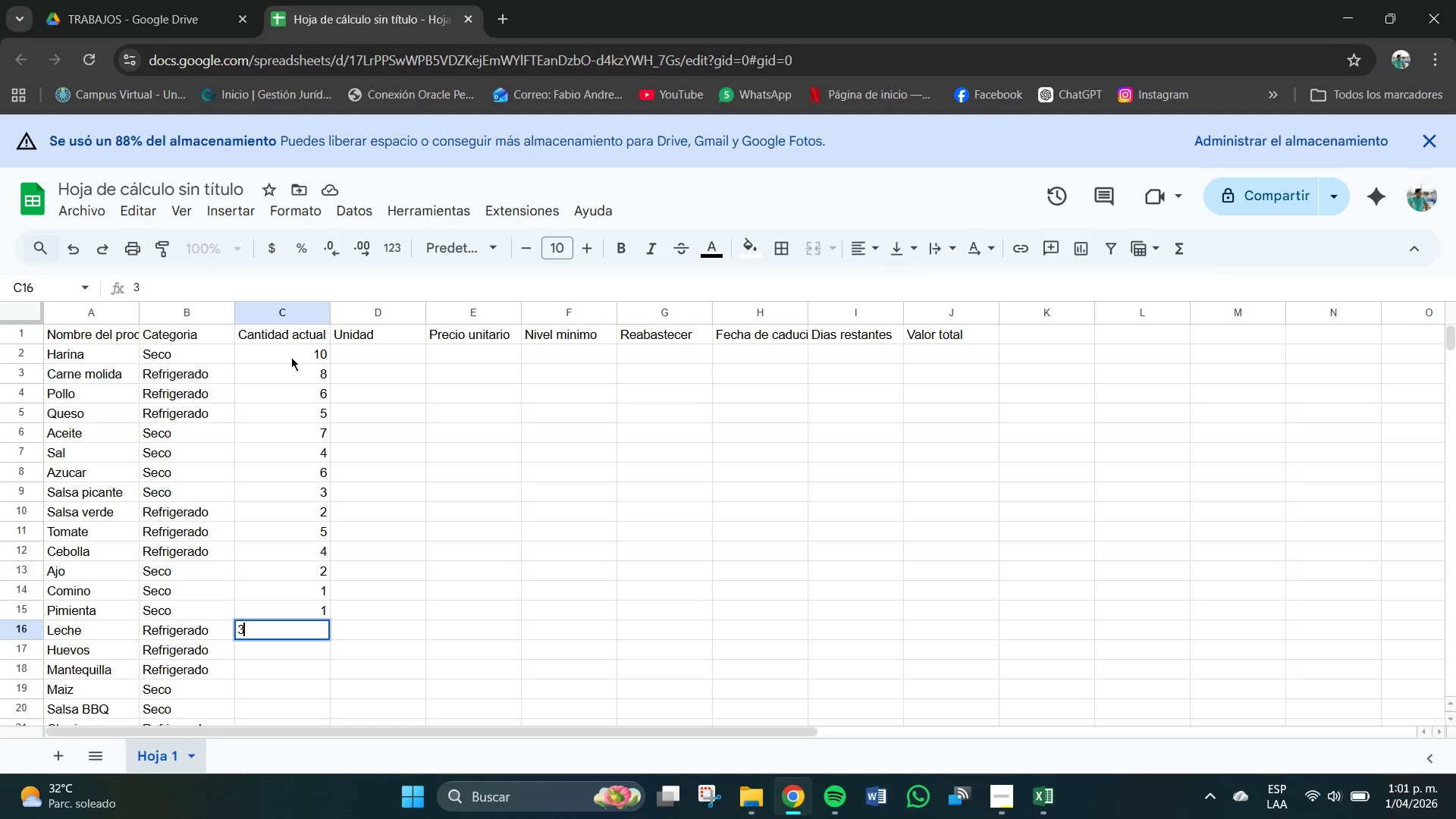 
key(NumpadEnter)
 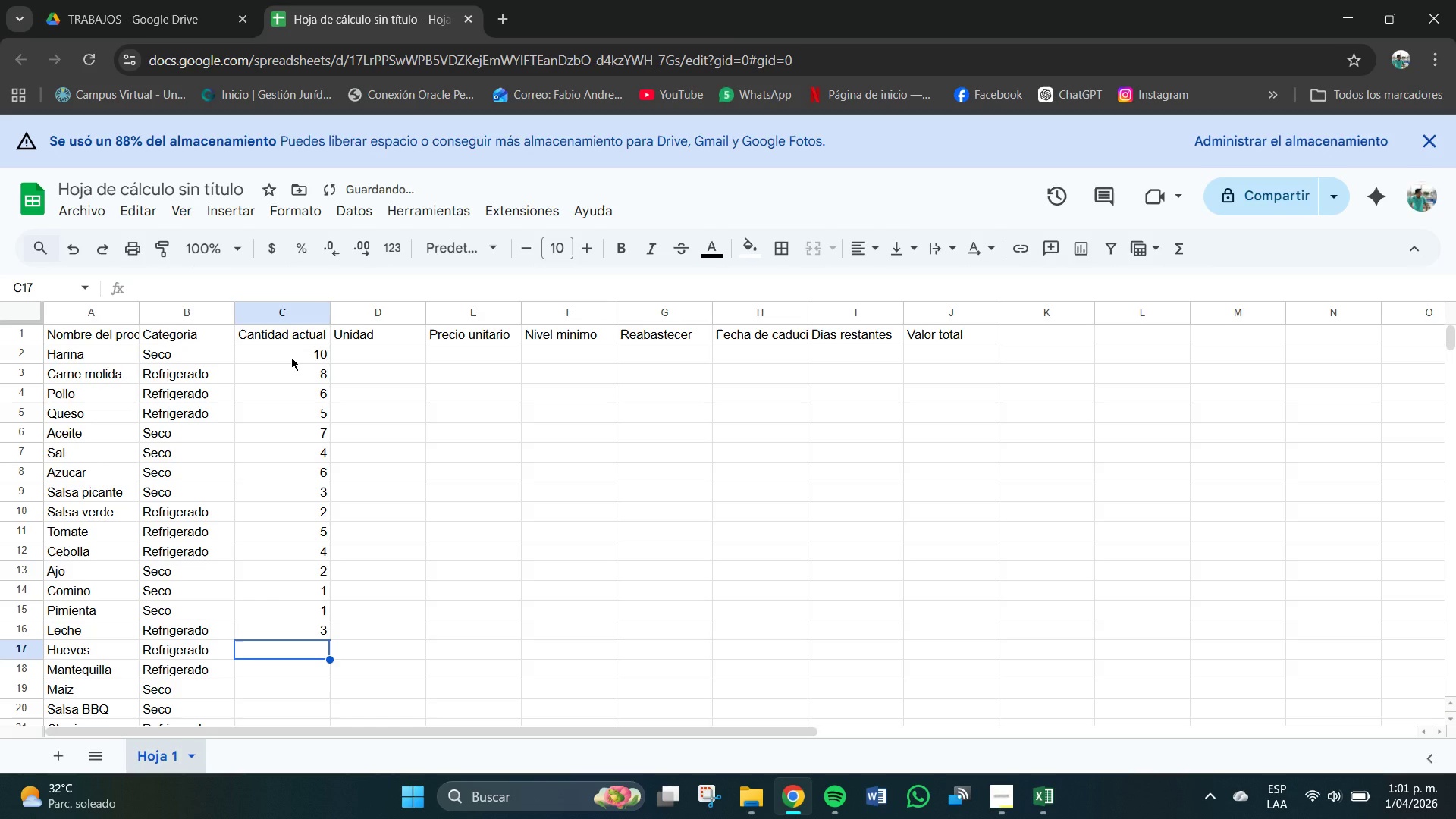 
scroll: coordinate [287, 355], scroll_direction: down, amount: 2.0
 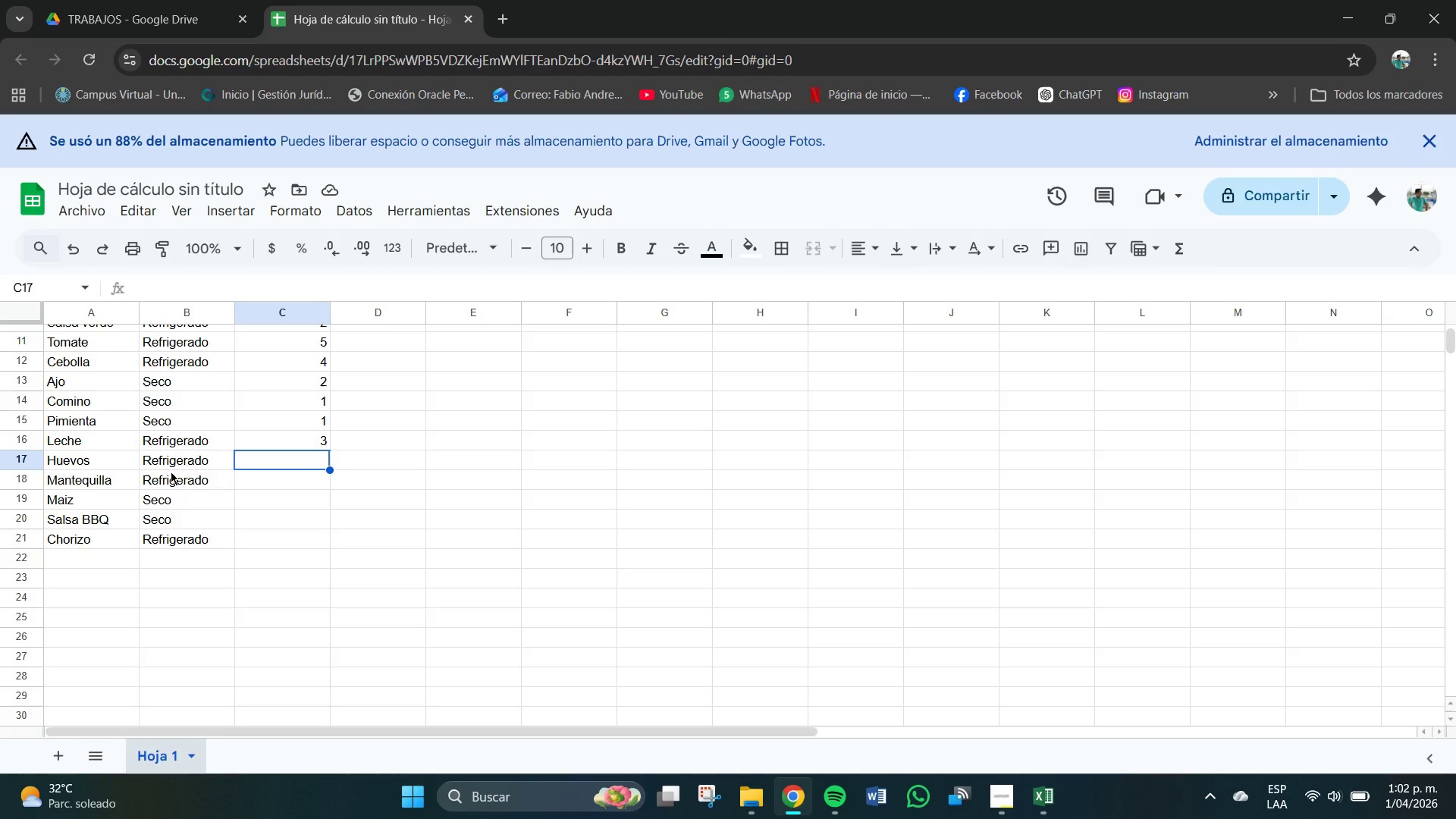 
wait(21.27)
 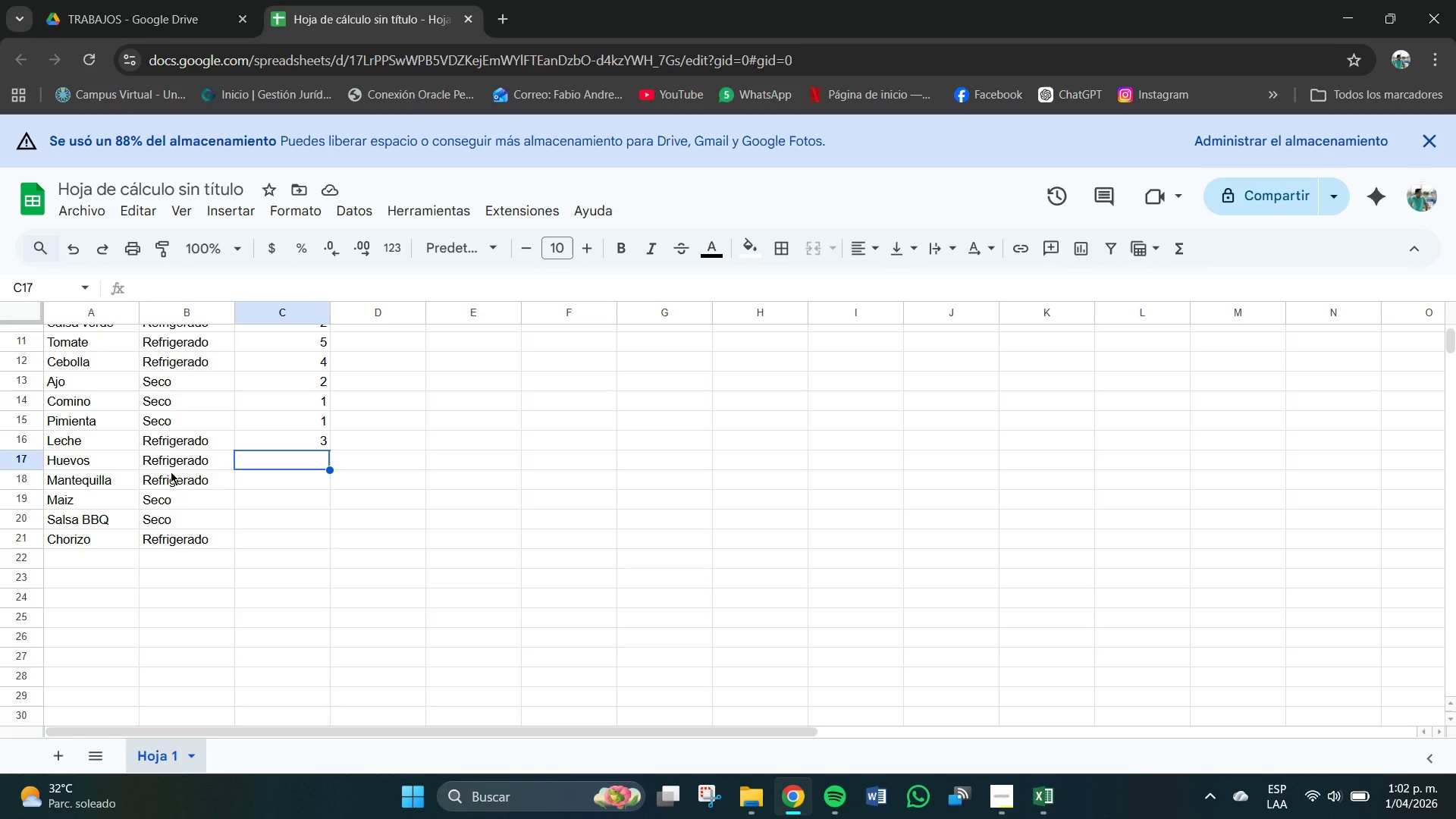 
key(Numpad2)
 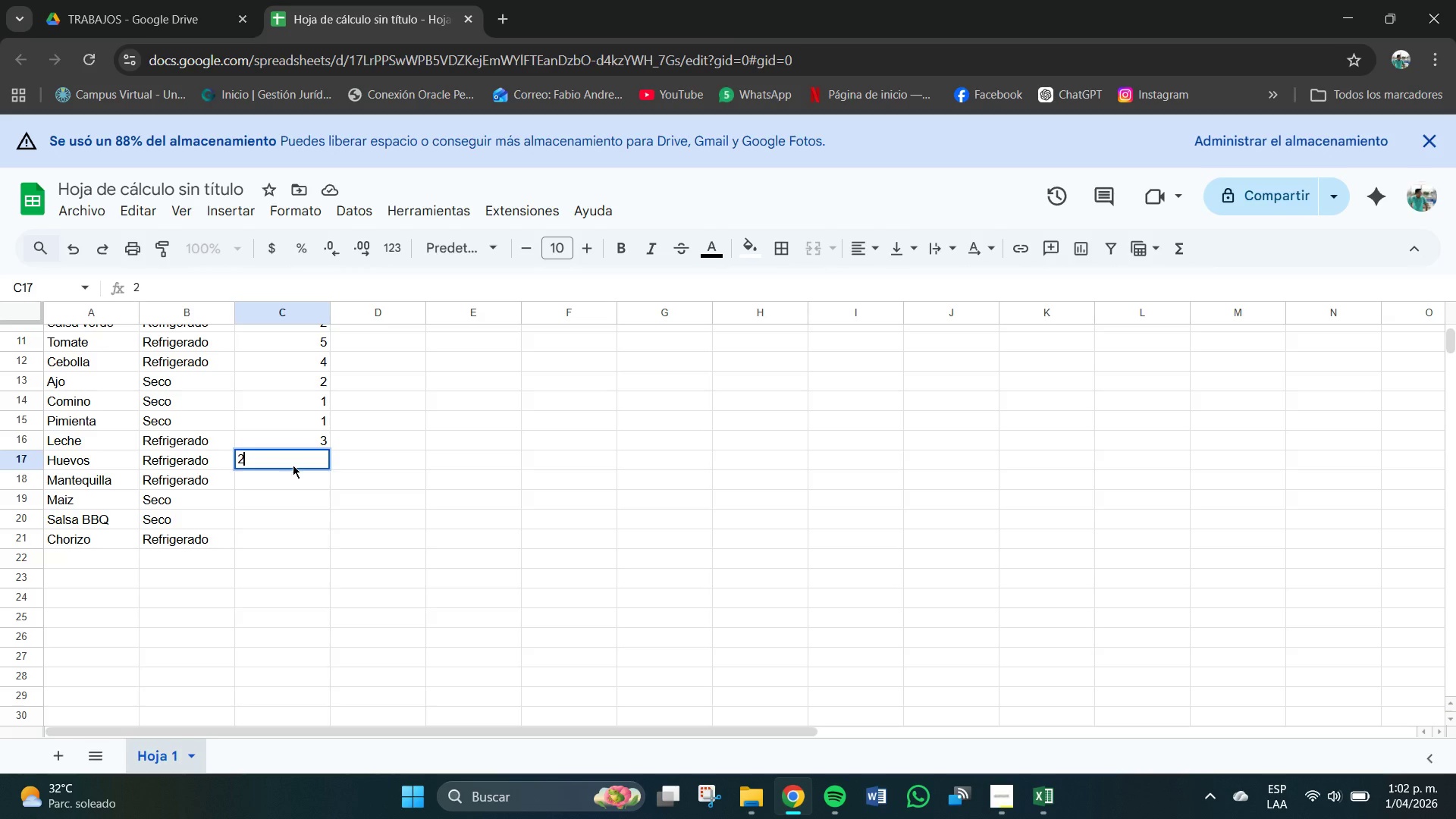 
key(NumpadEnter)
 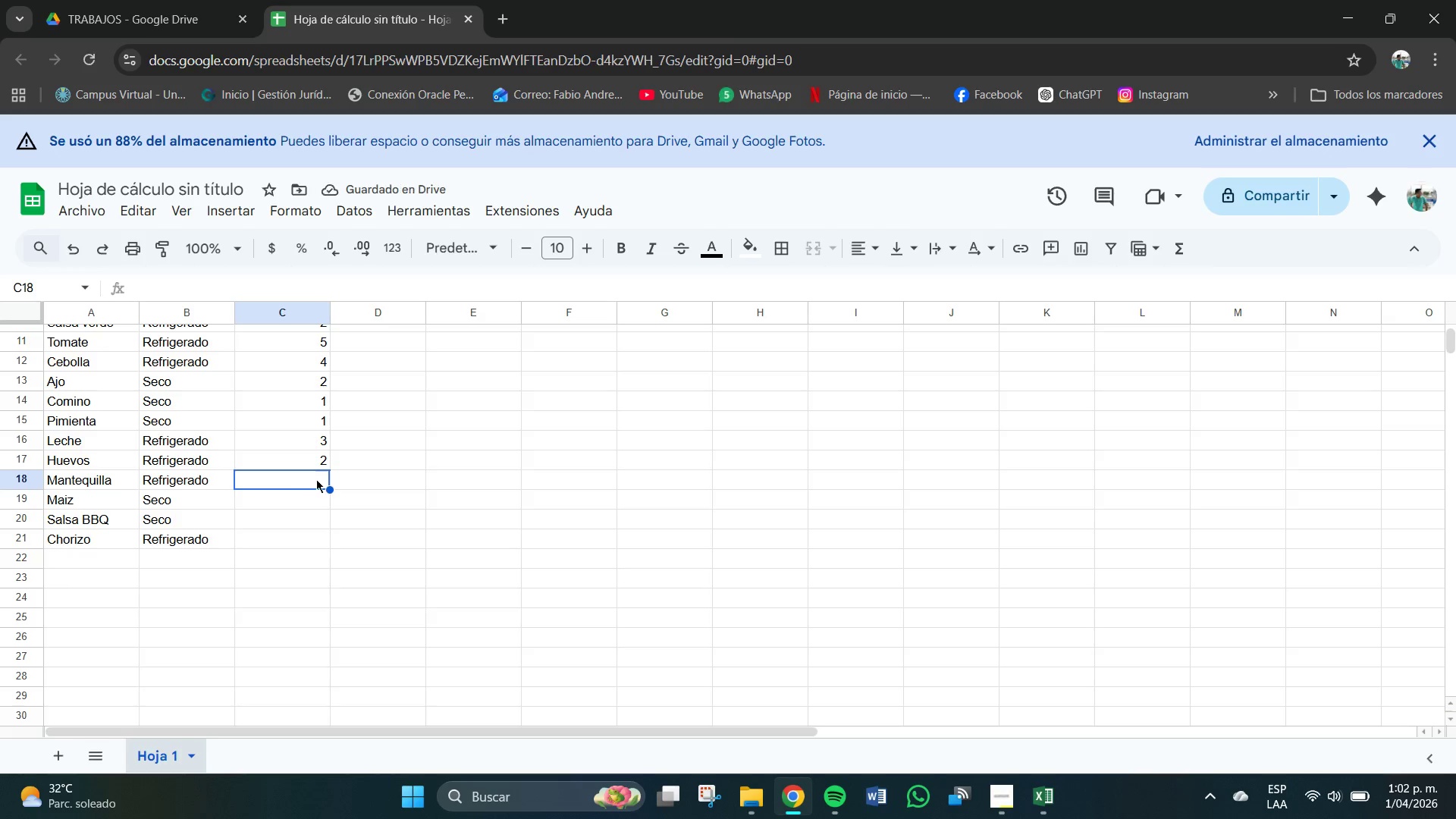 
left_click([315, 502])
 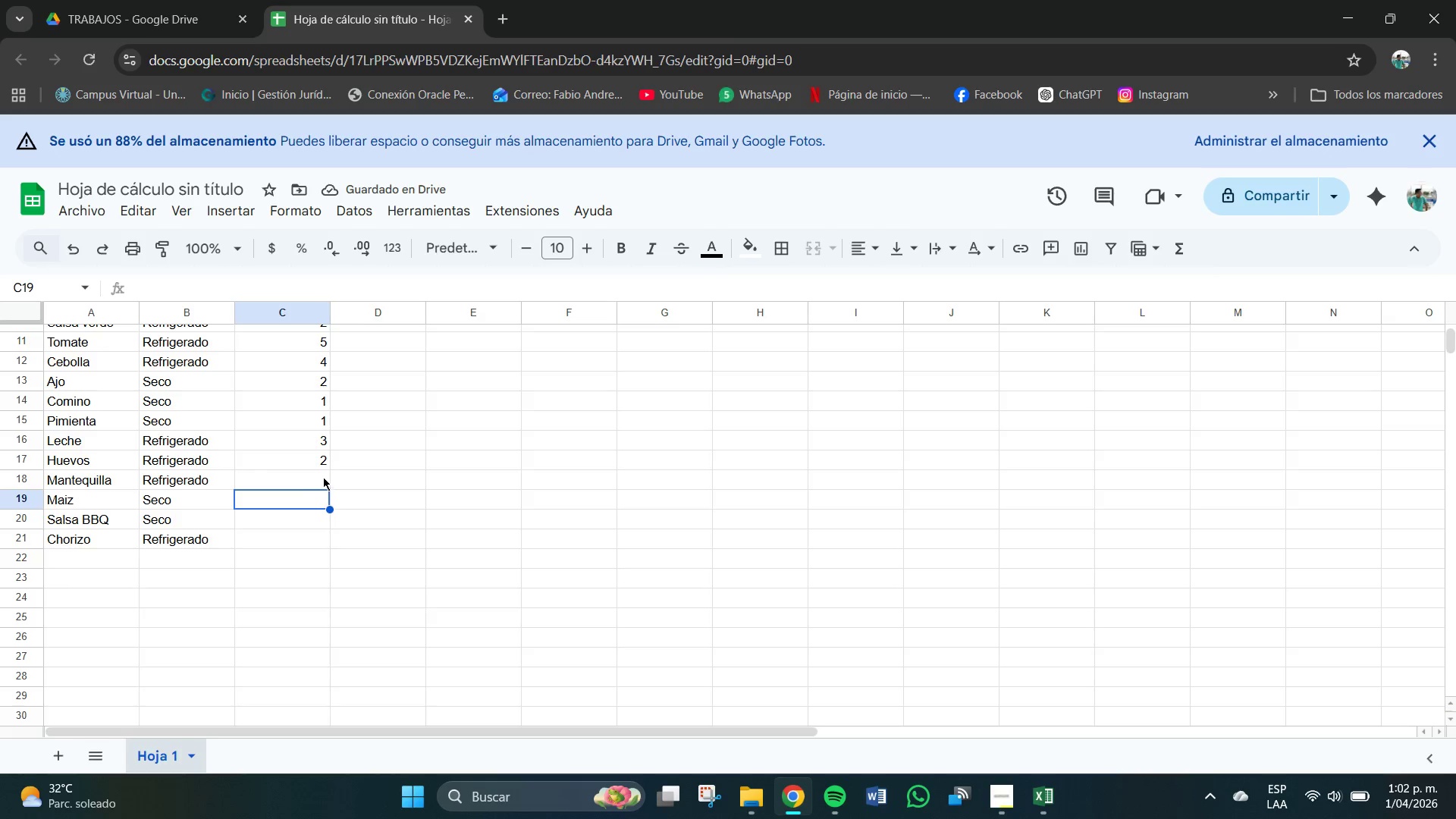 
left_click([326, 475])
 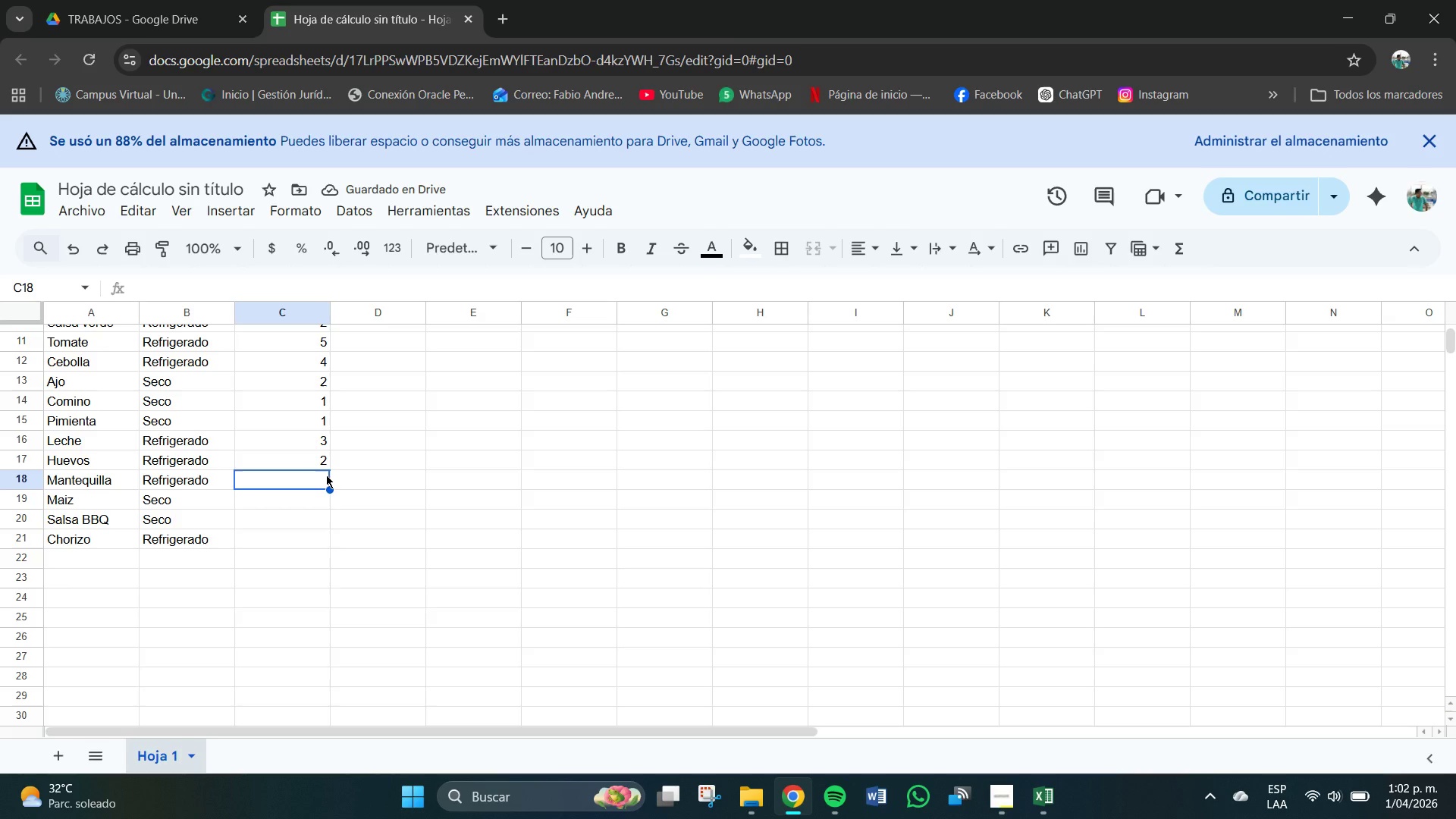 
key(Numpad2)
 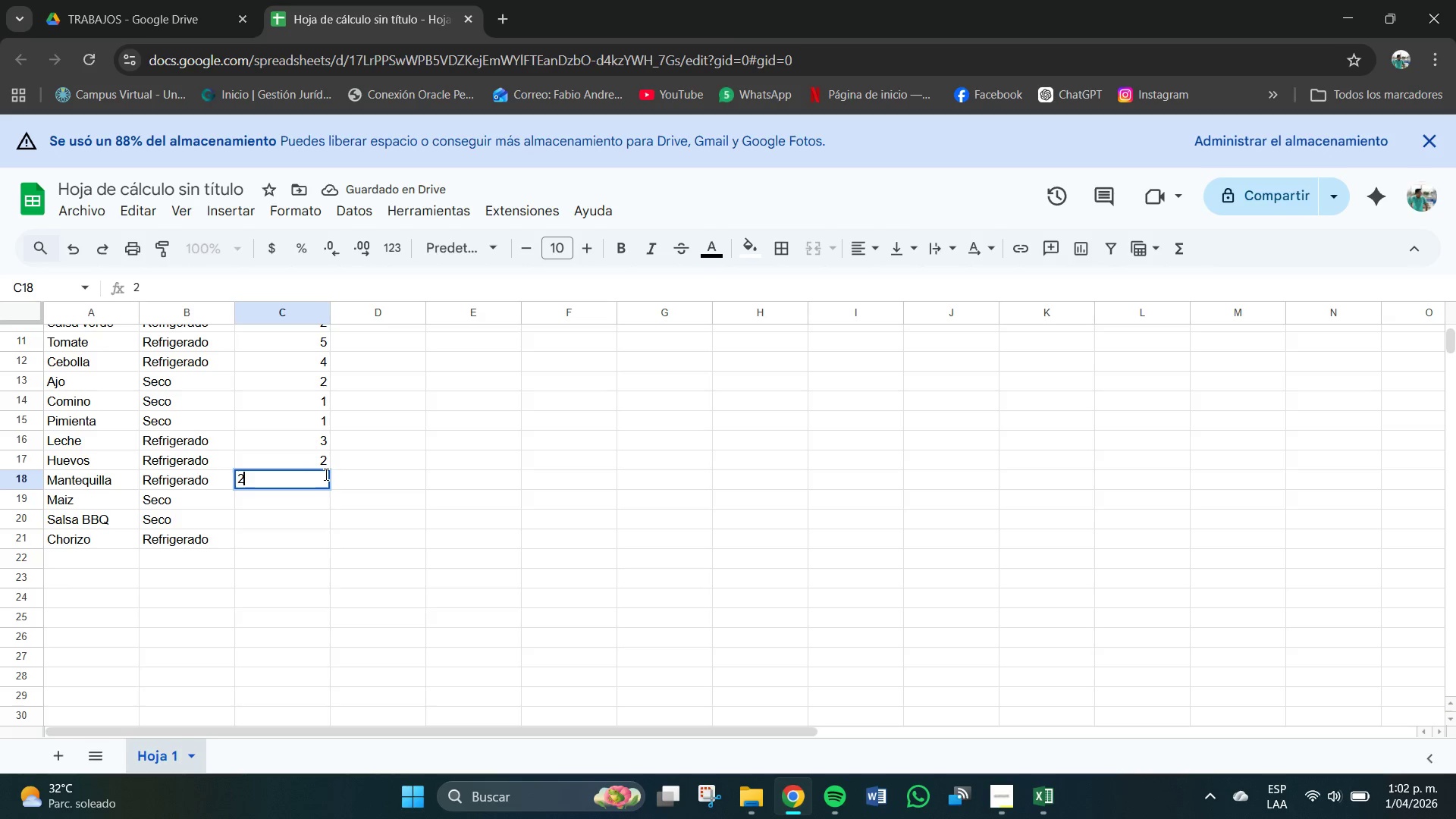 
key(NumpadEnter)
 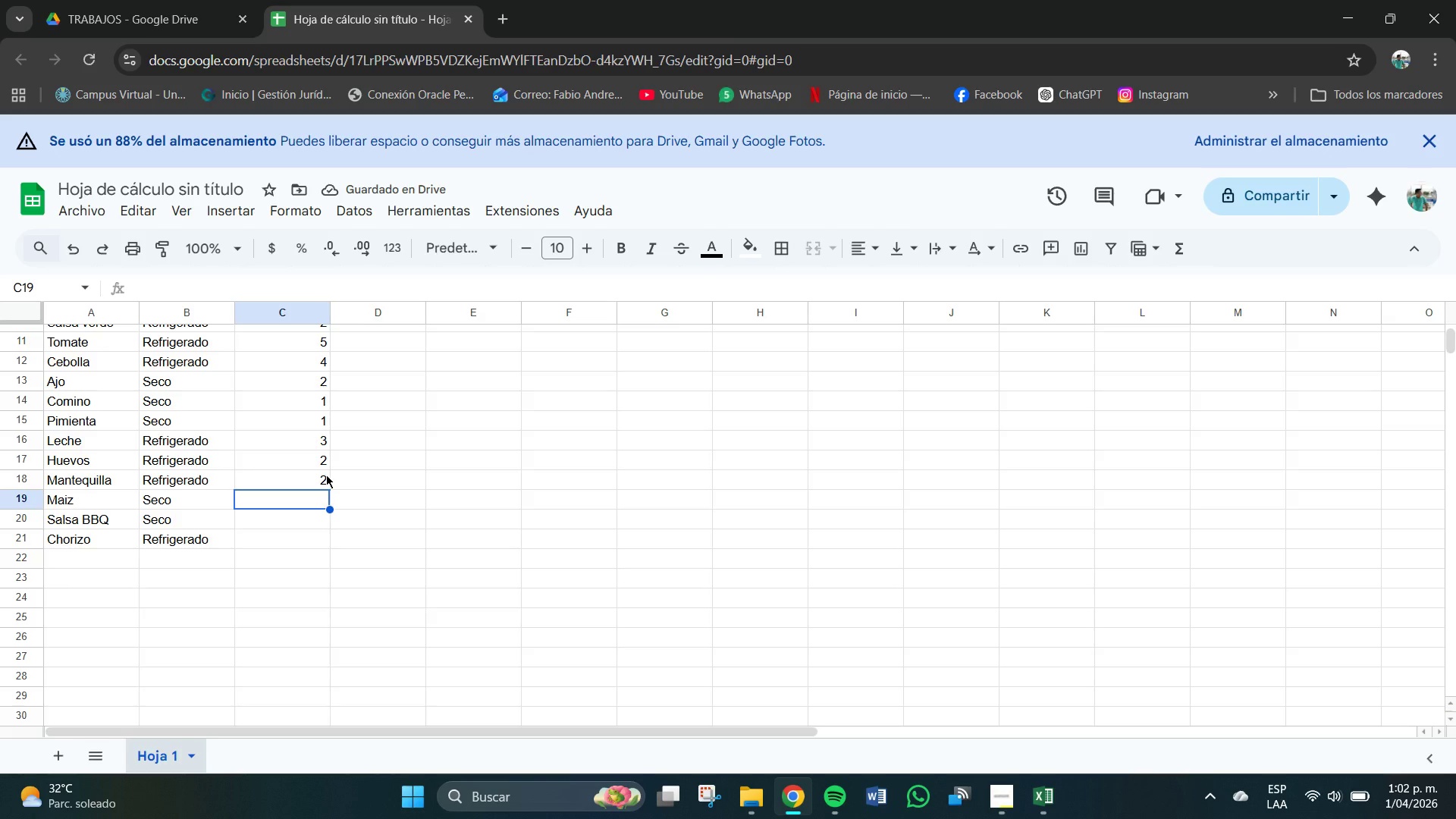 
wait(8.91)
 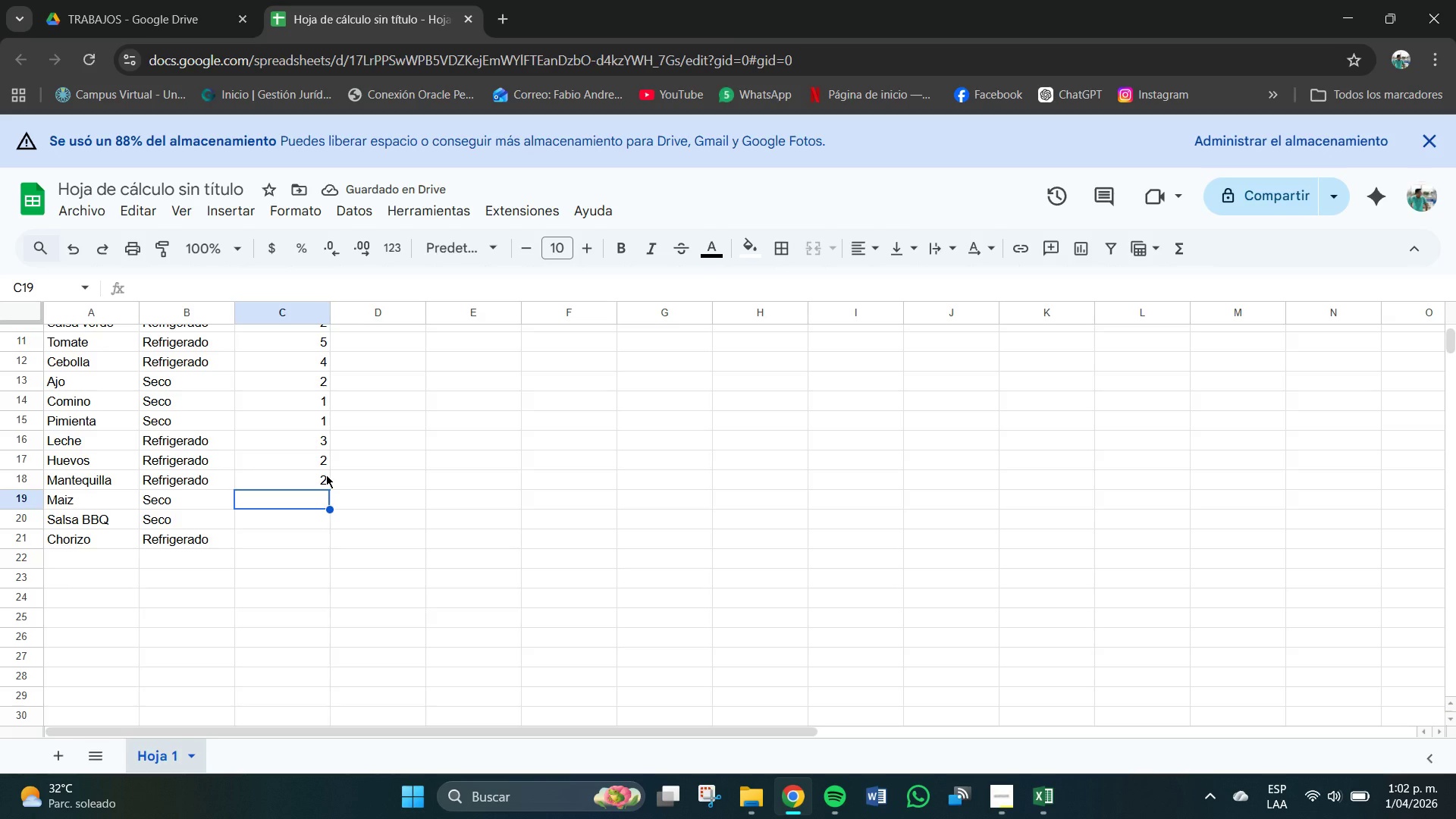 
key(Numpad8)
 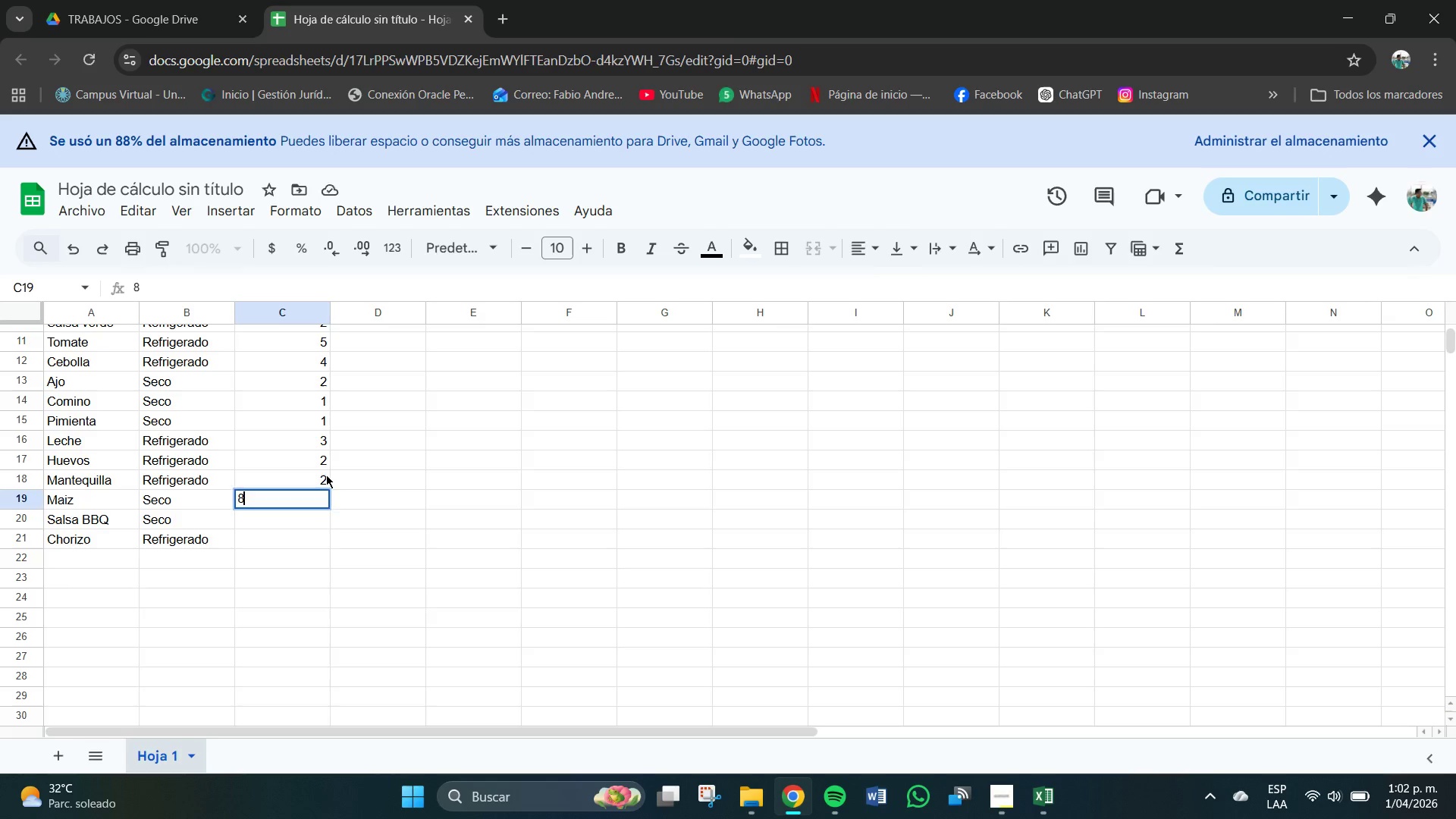 
key(NumpadEnter)
 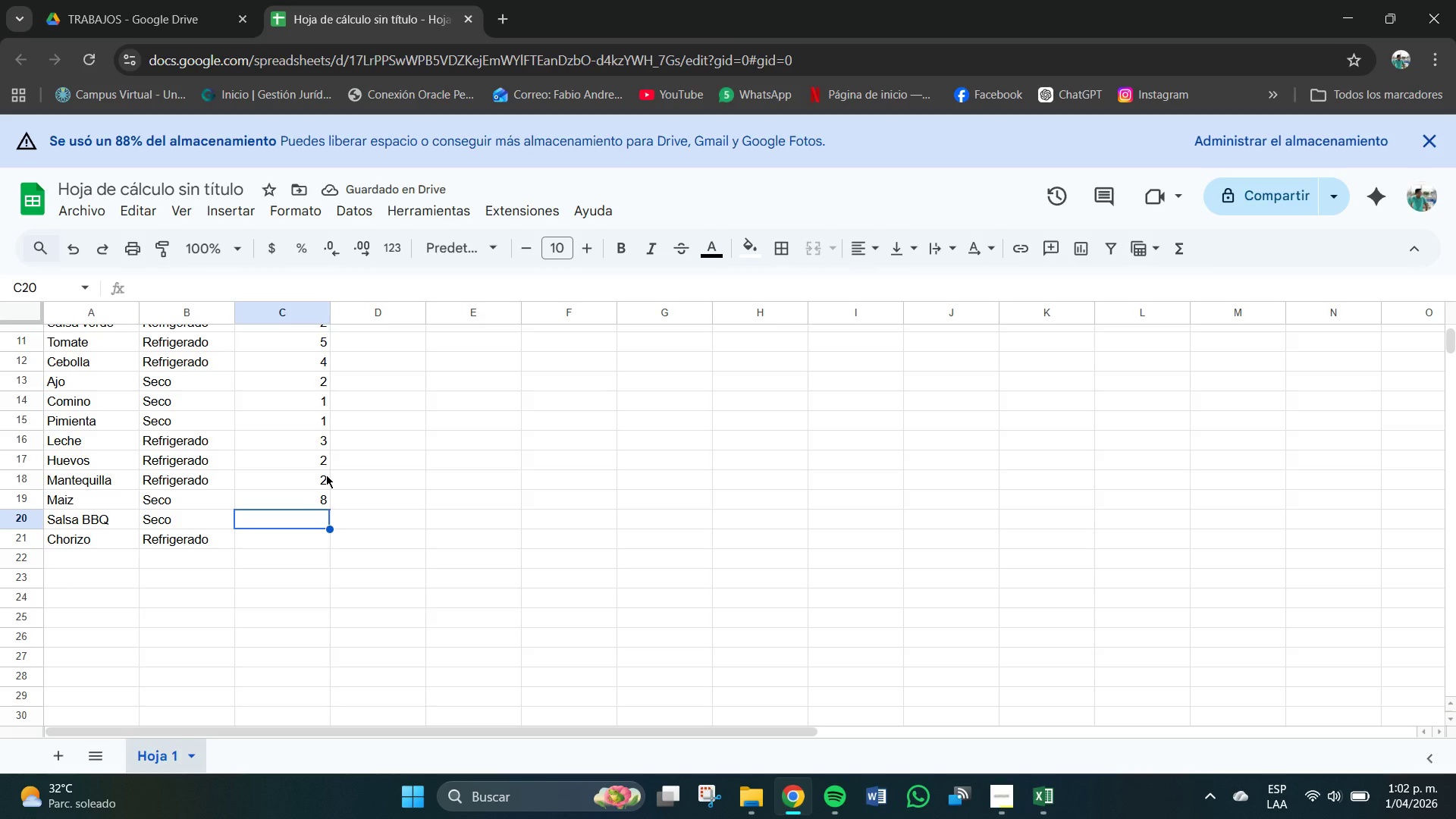 
key(Numpad3)
 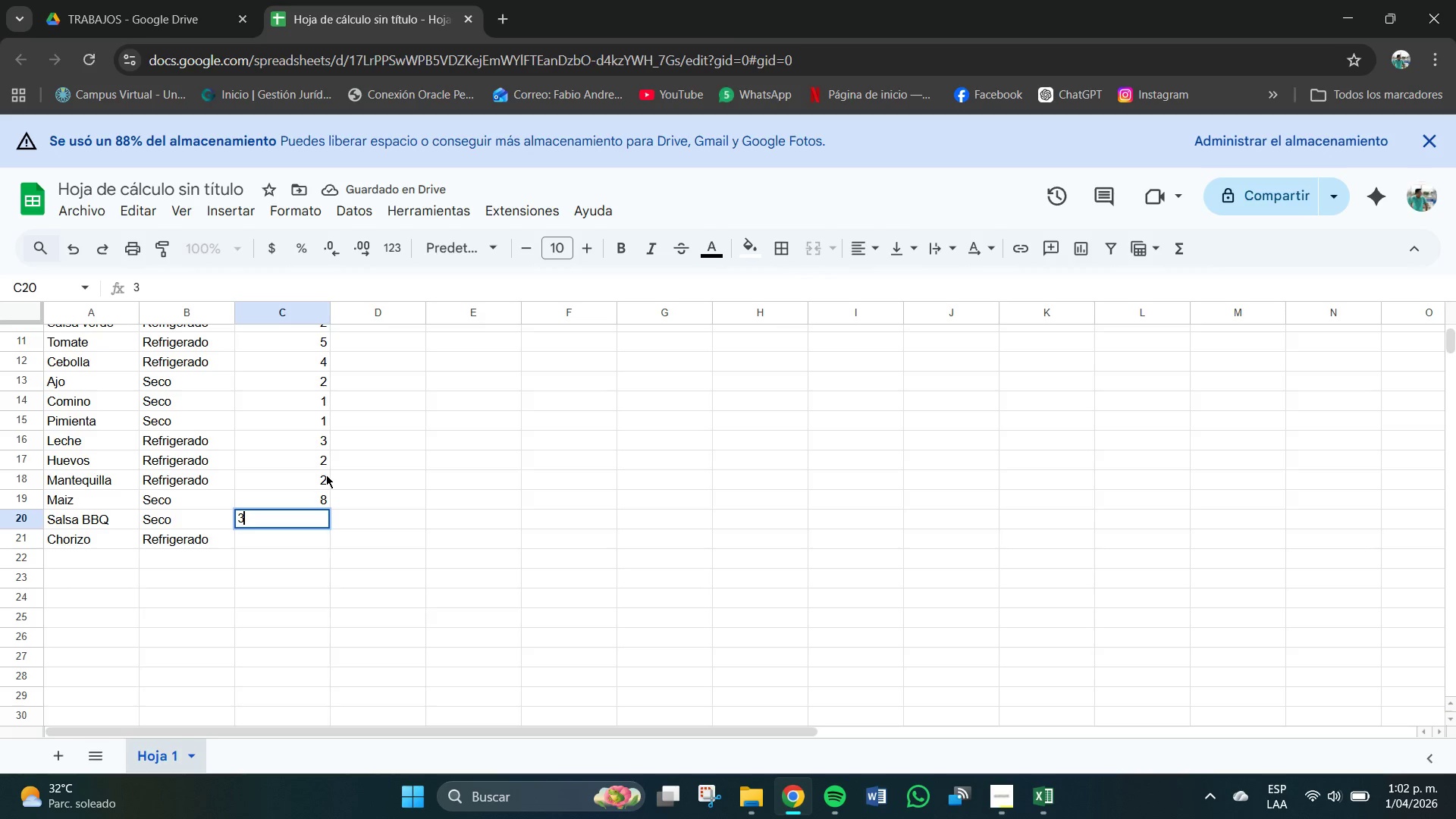 
key(NumpadEnter)
 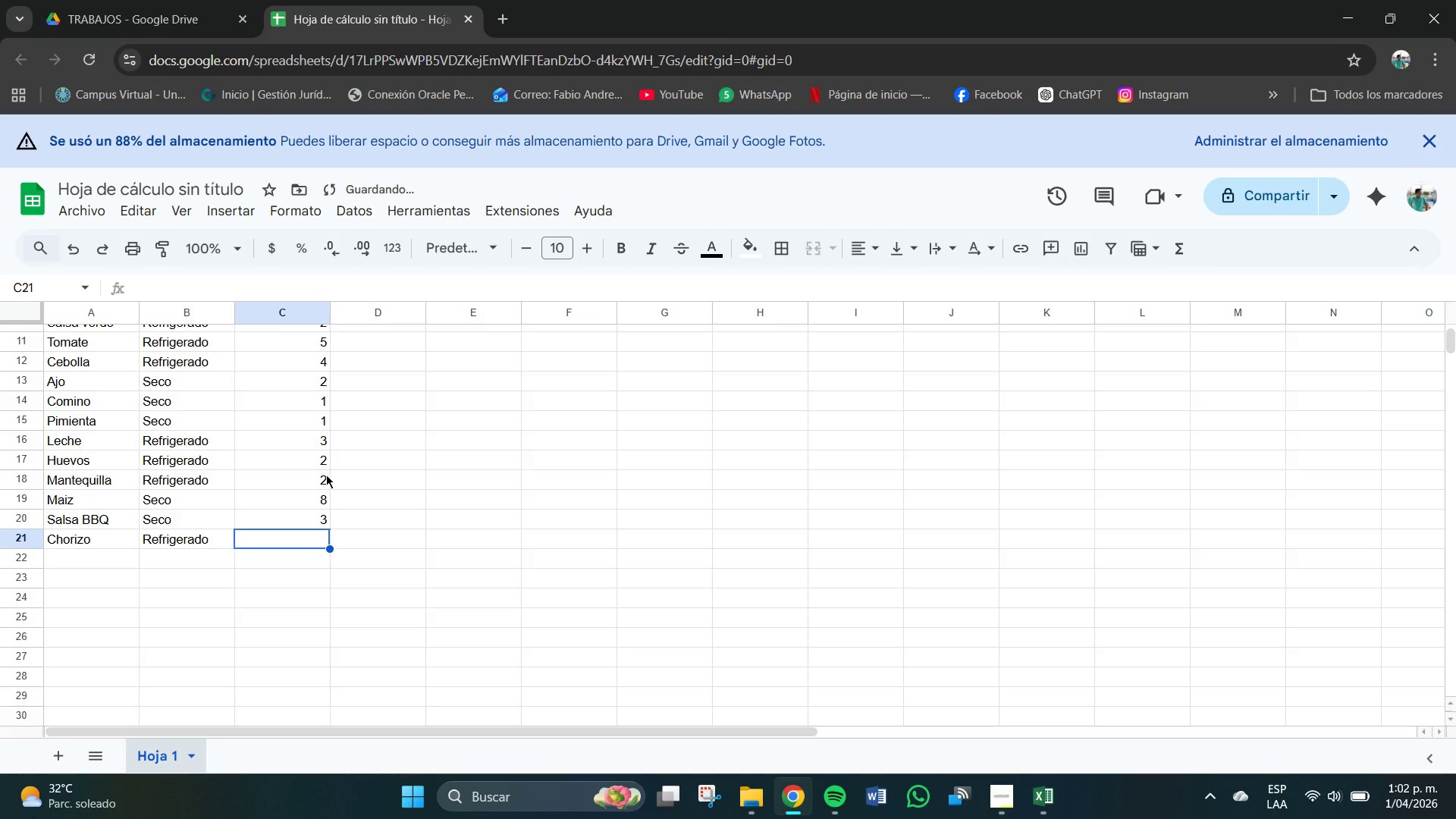 
key(Numpad4)
 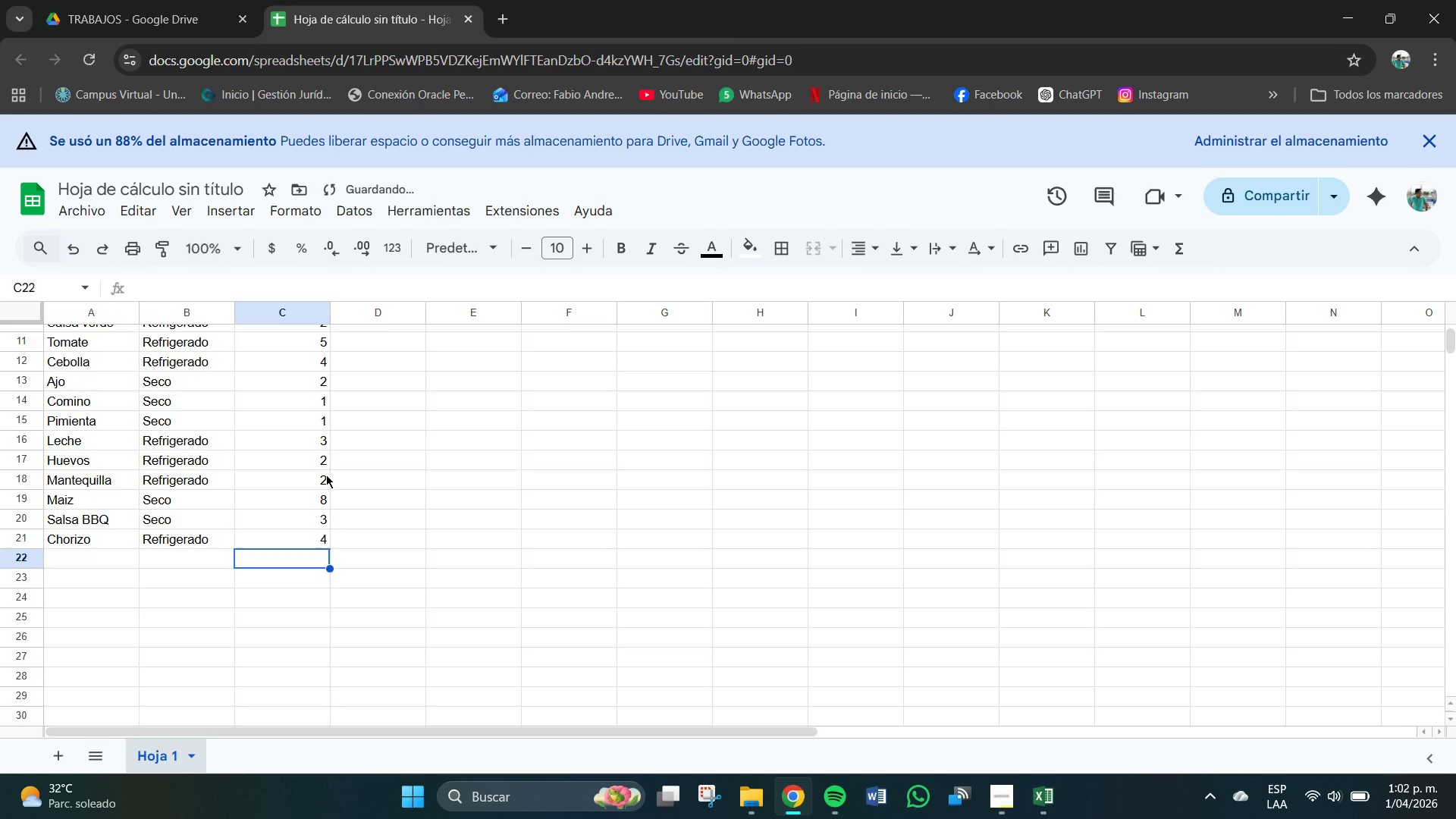 
key(NumpadEnter)
 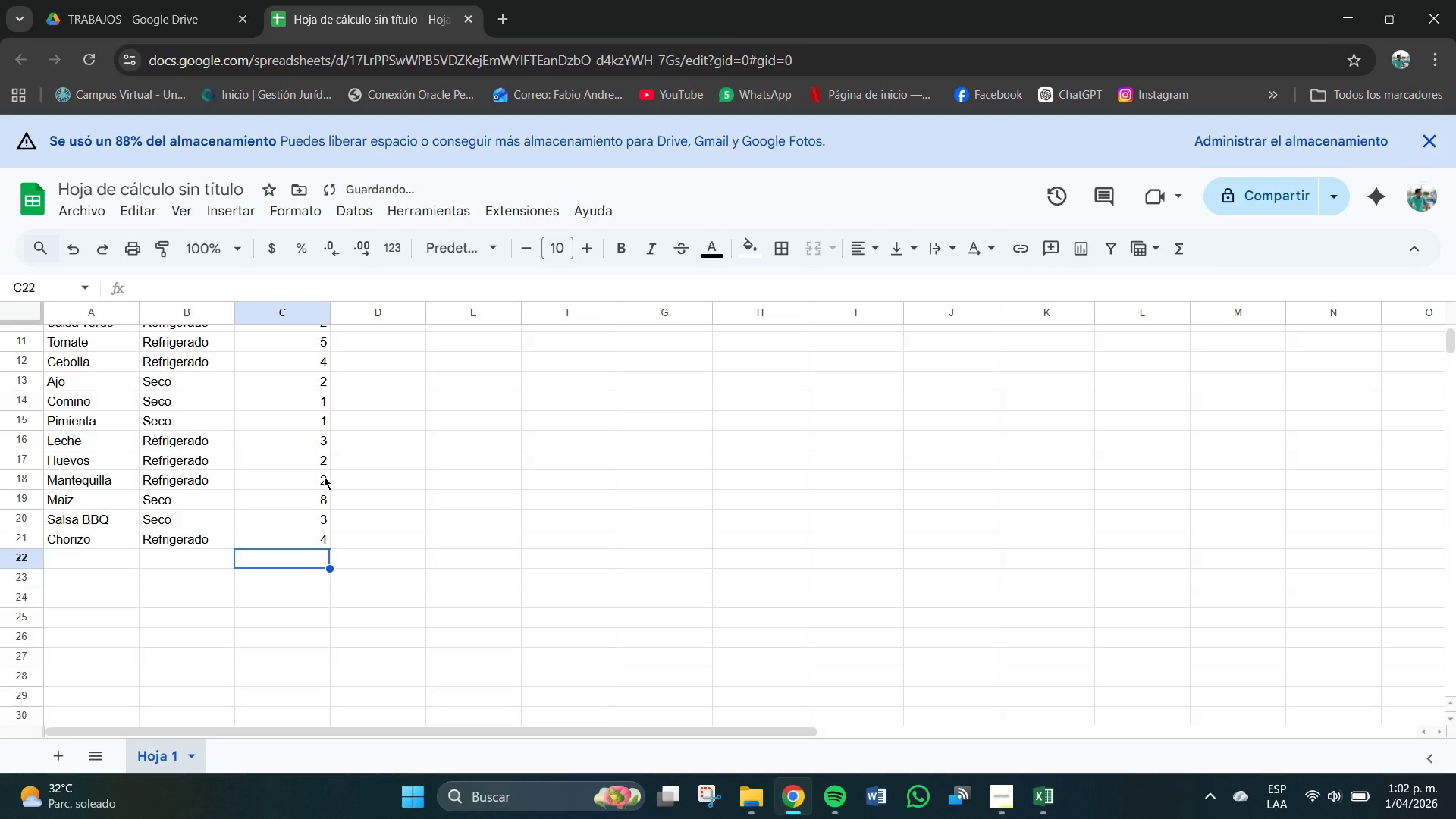 
scroll: coordinate [322, 476], scroll_direction: up, amount: 7.0
 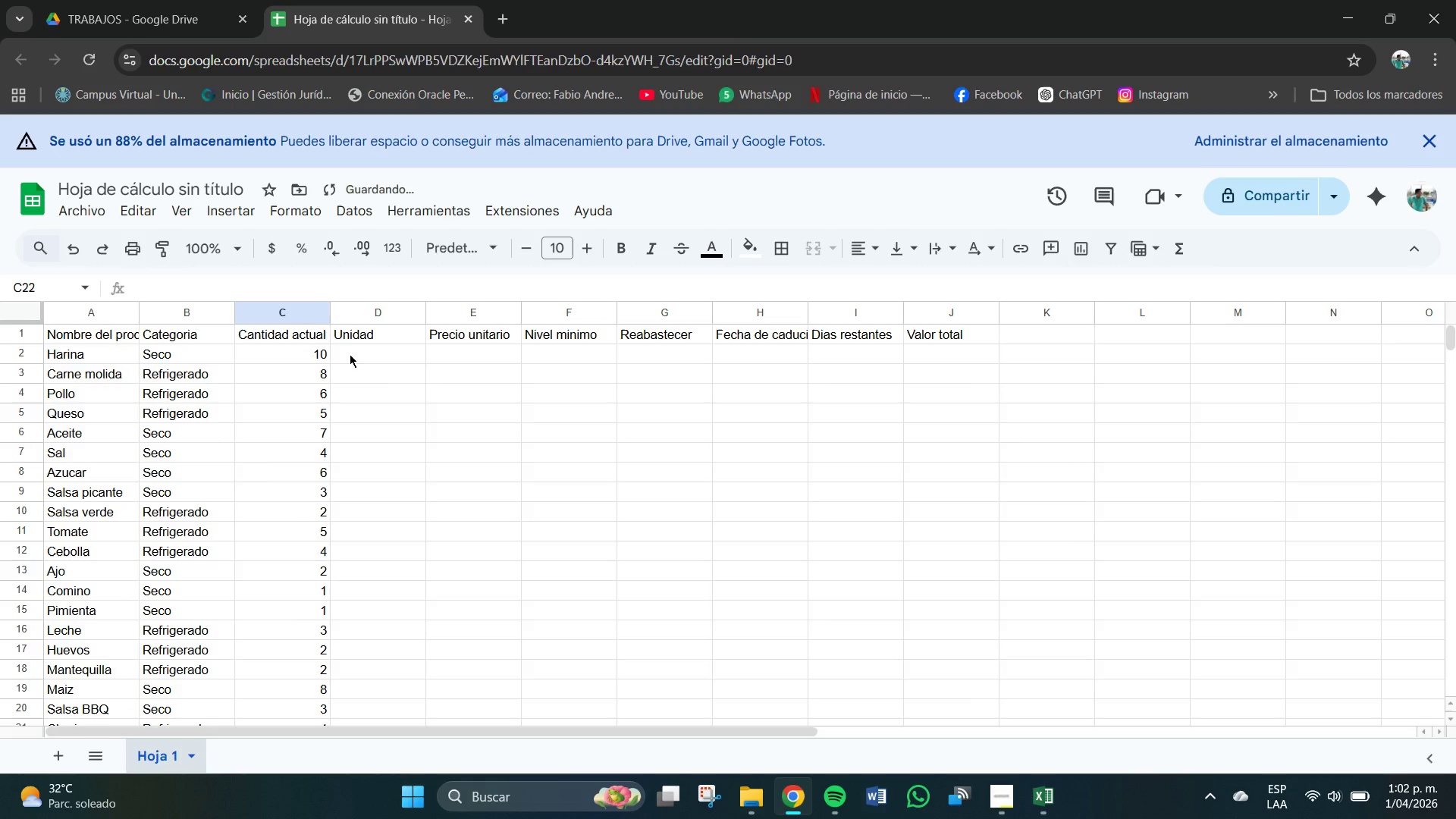 
left_click([350, 350])
 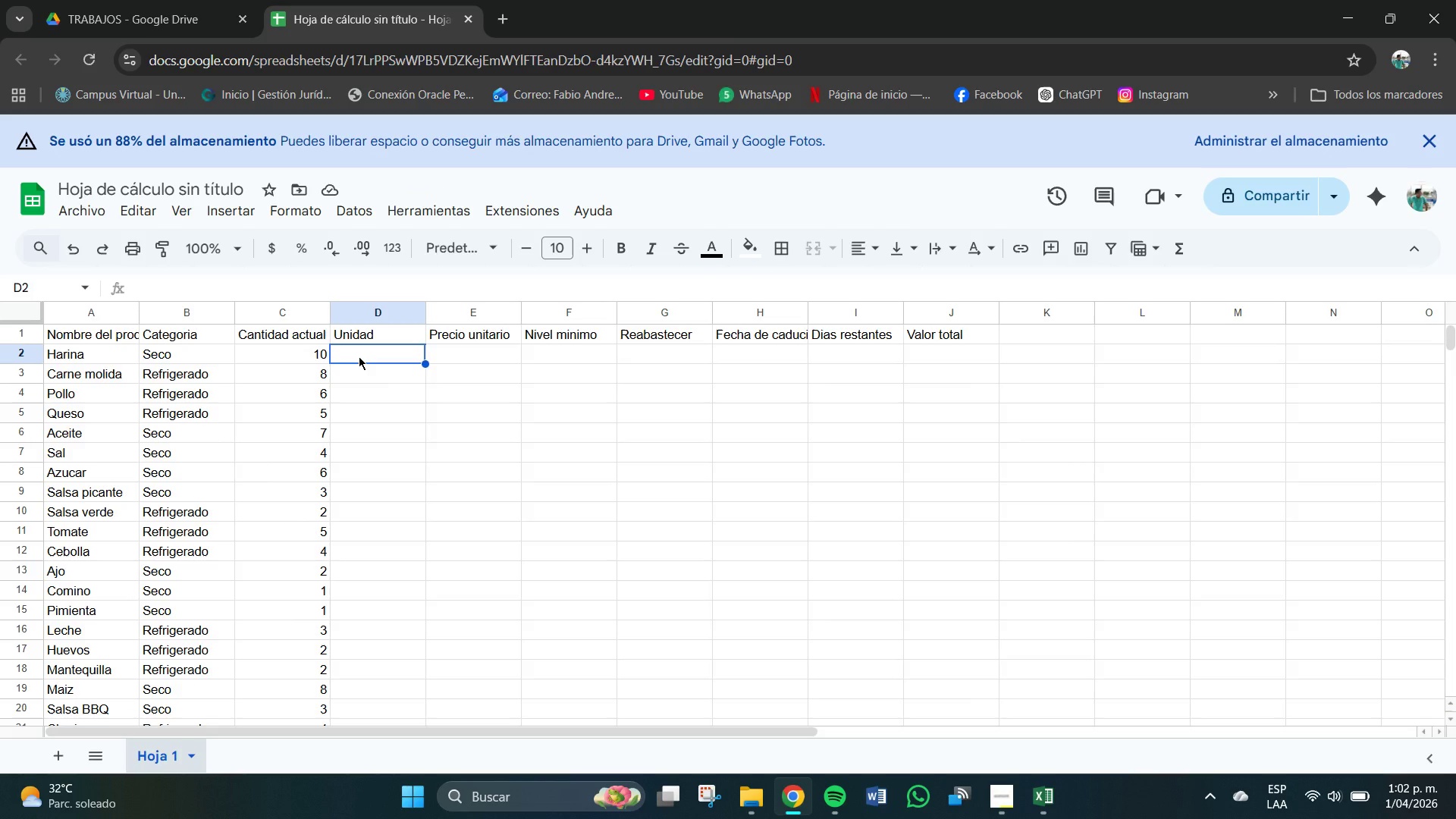 
wait(6.53)
 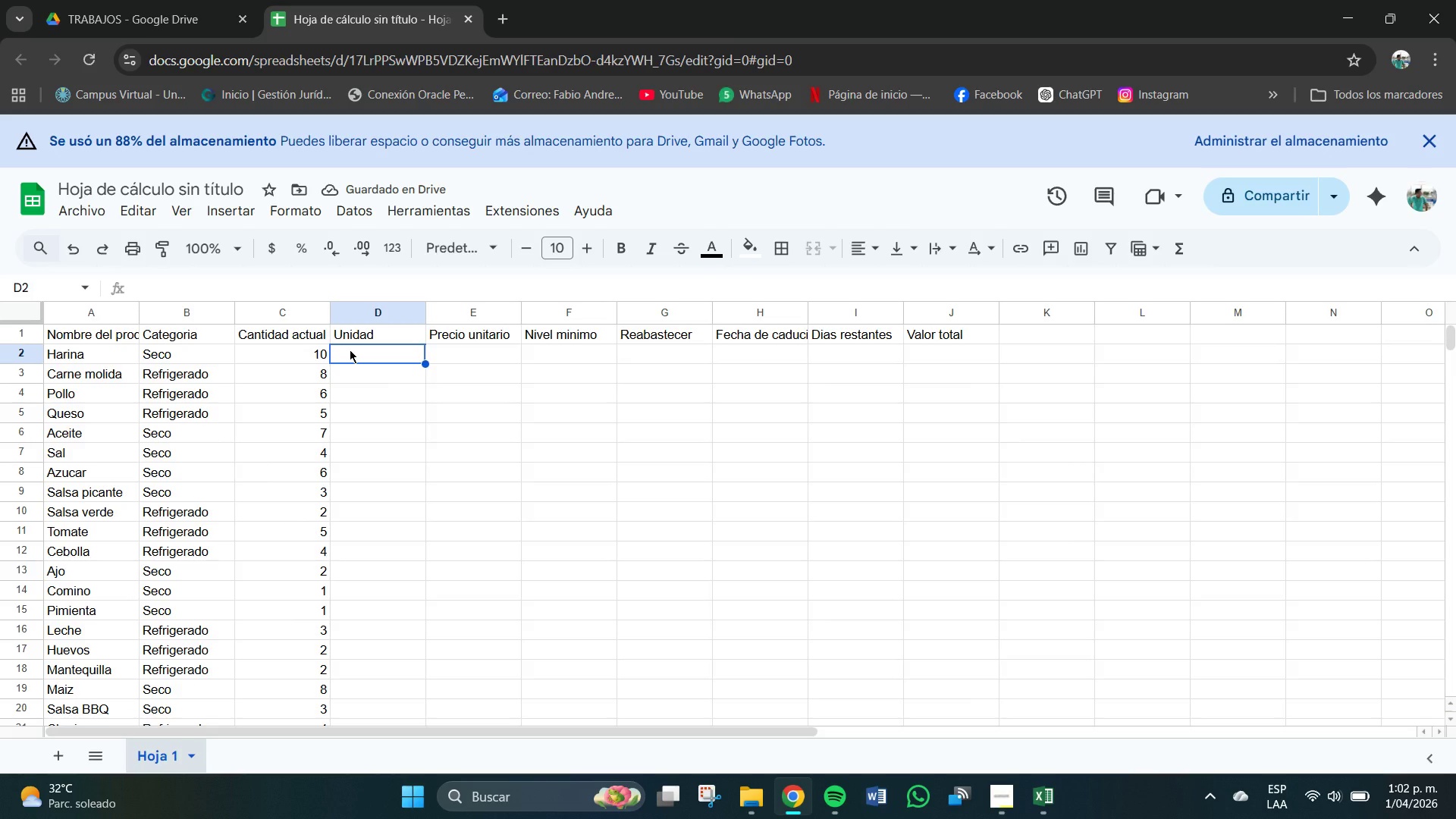 
type(kg)
 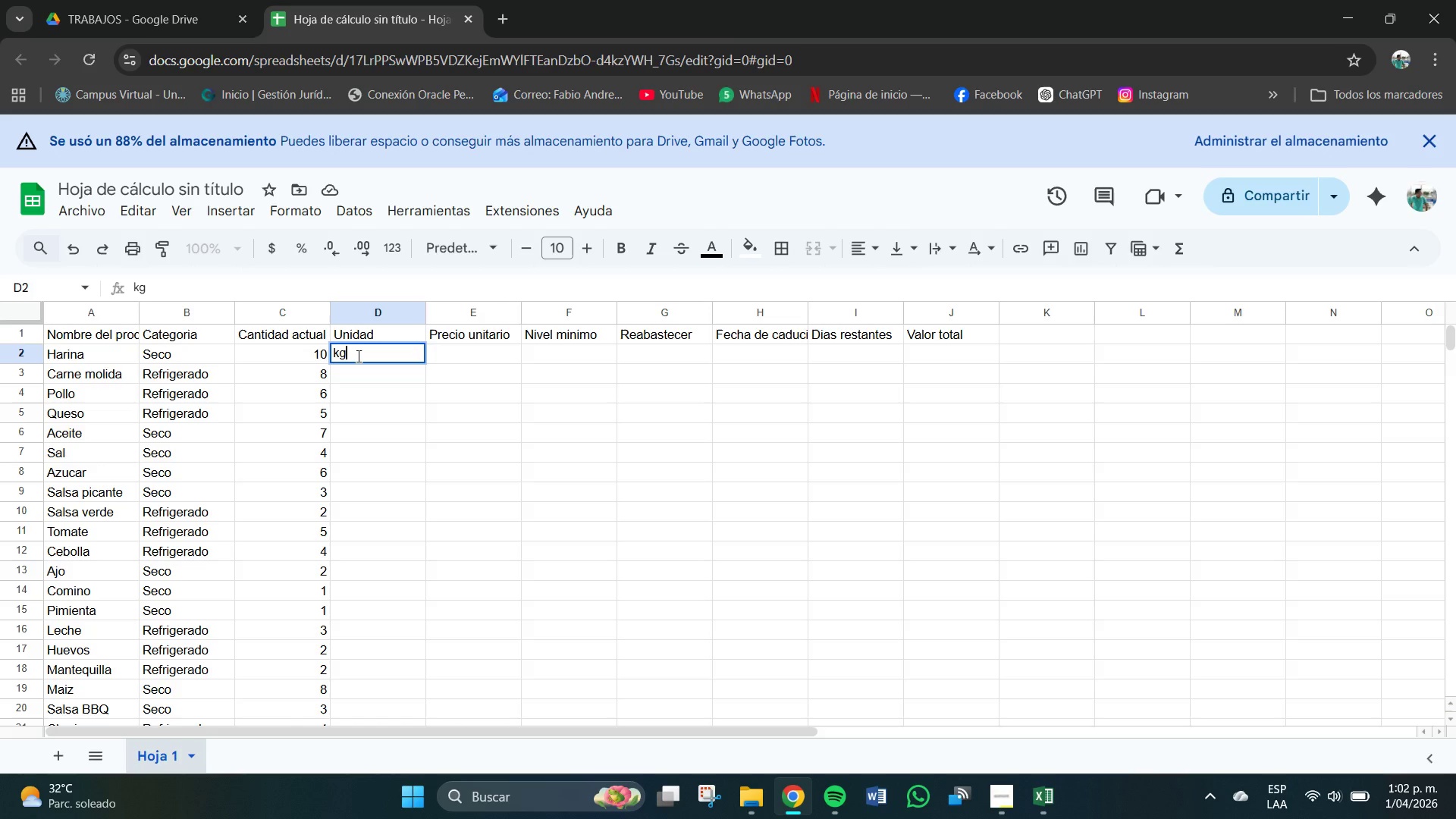 
key(Enter)
 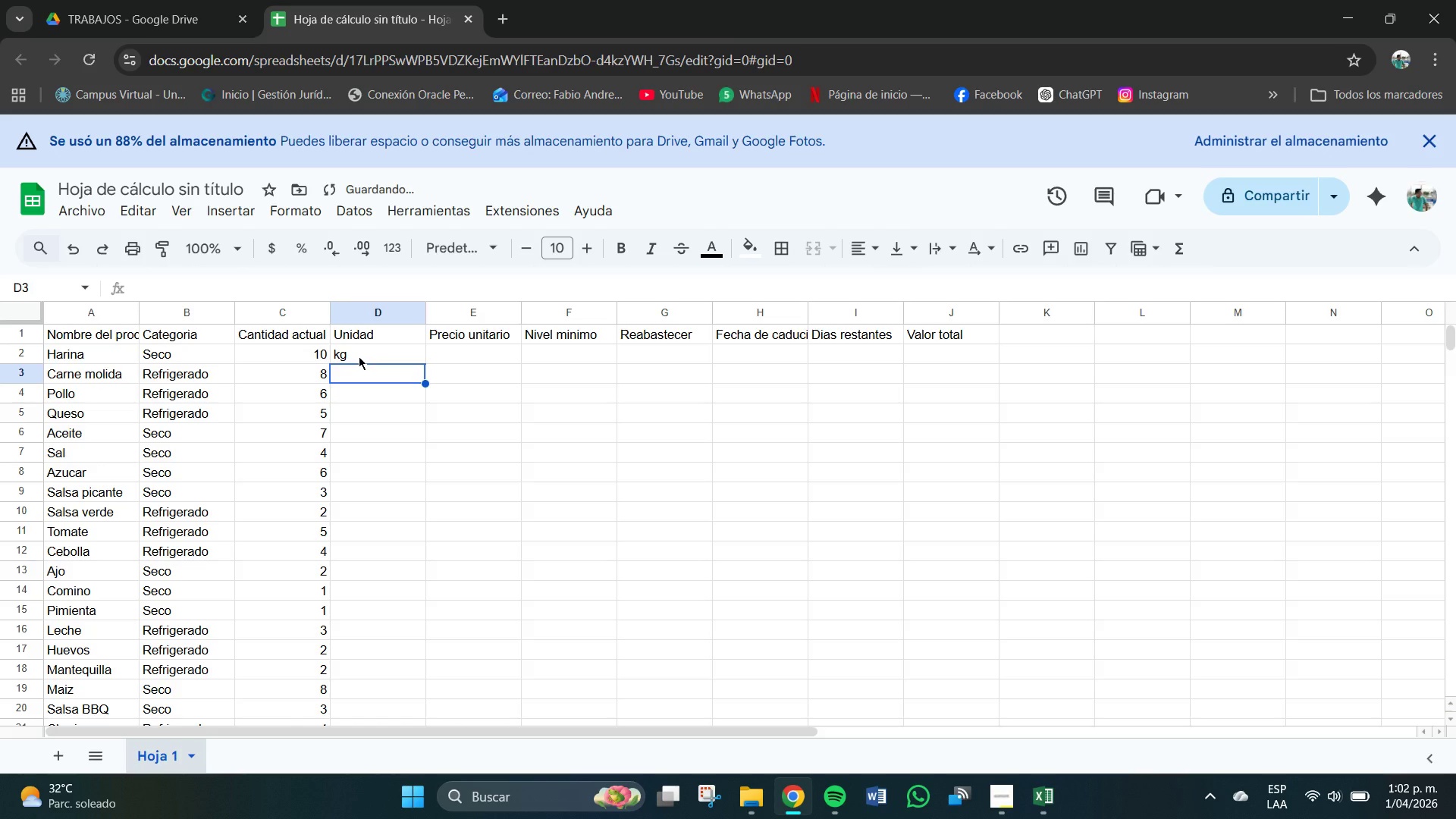 
type(kg)
 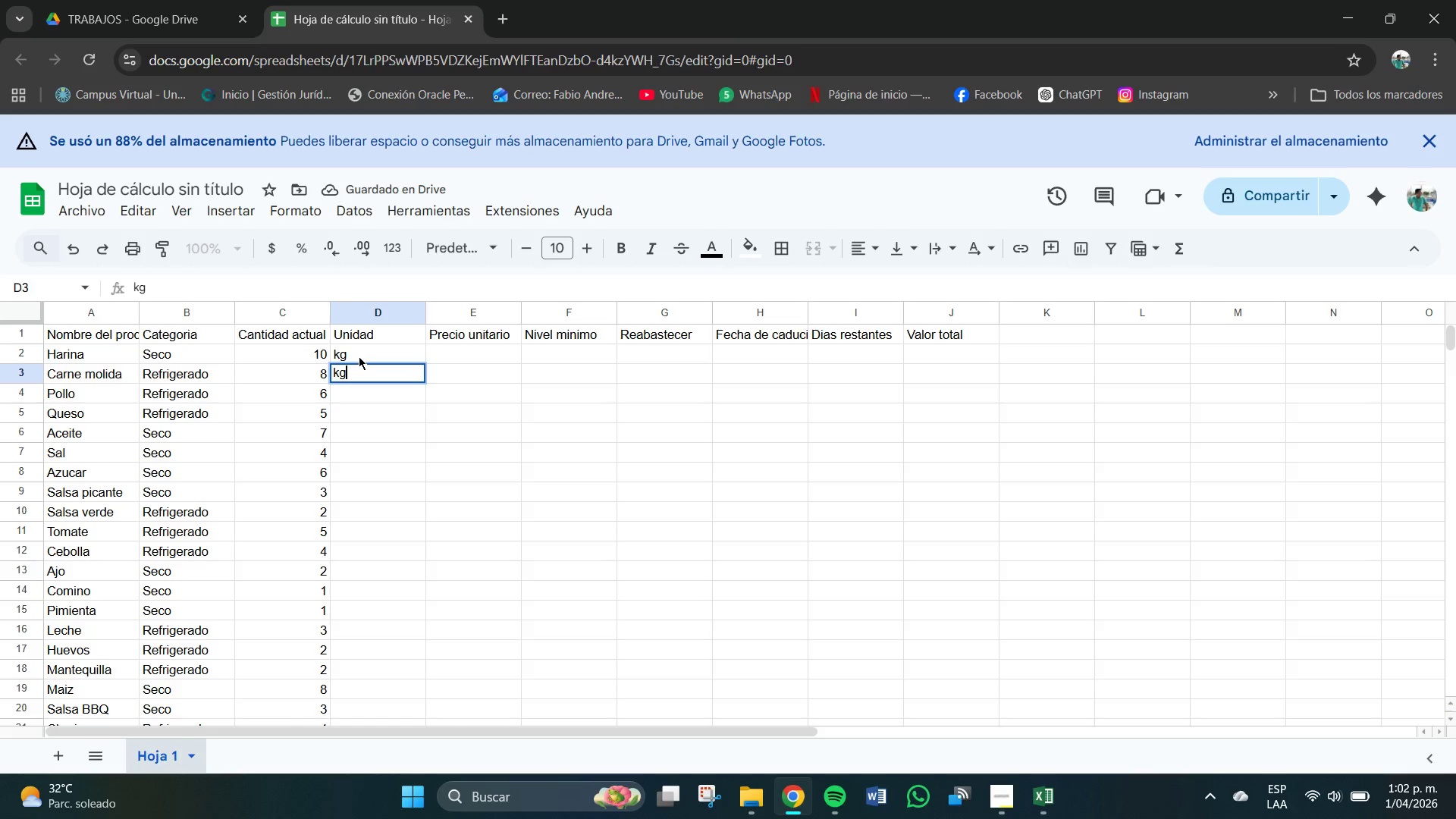 
key(Enter)
 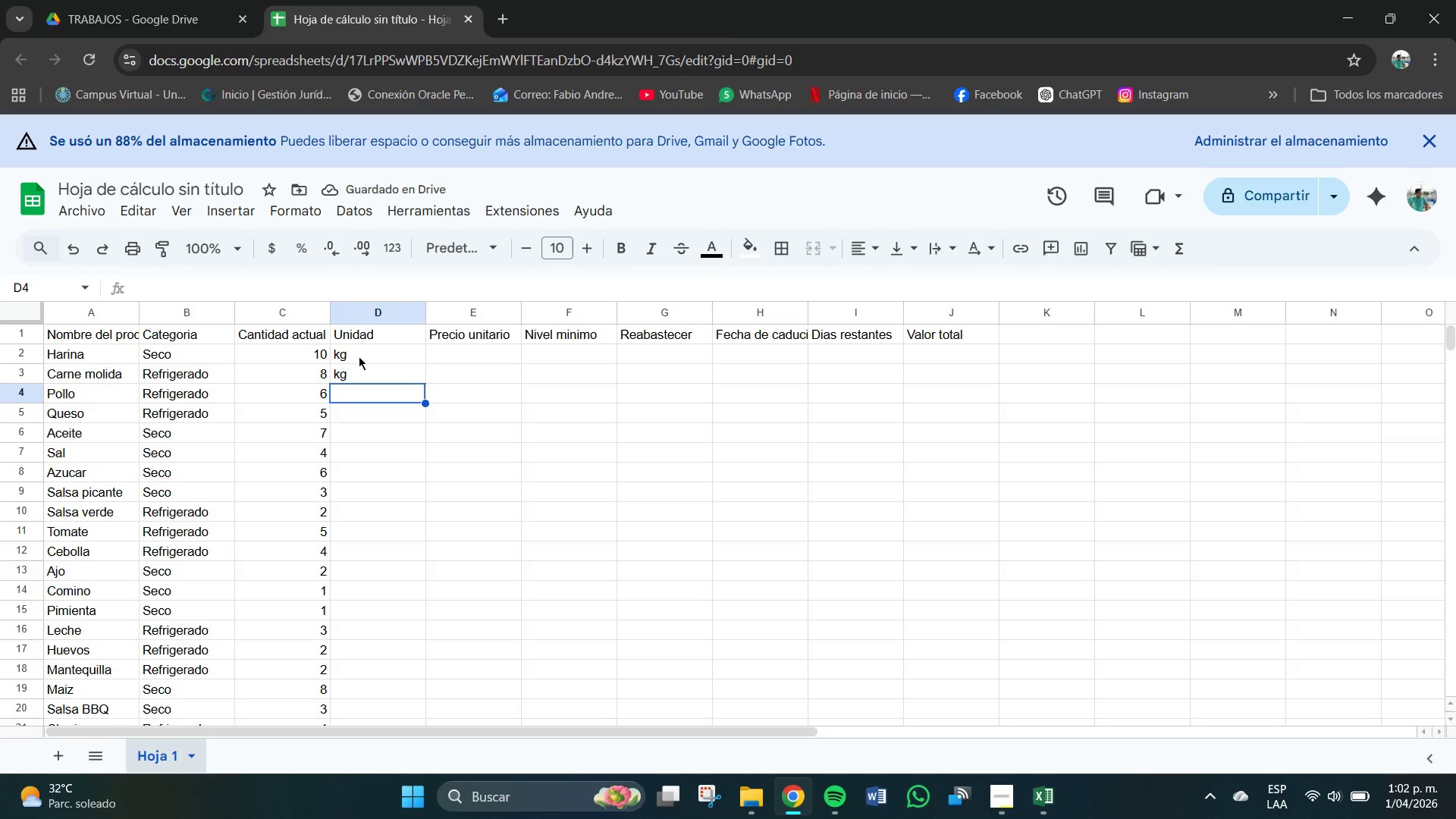 
type(kg)
 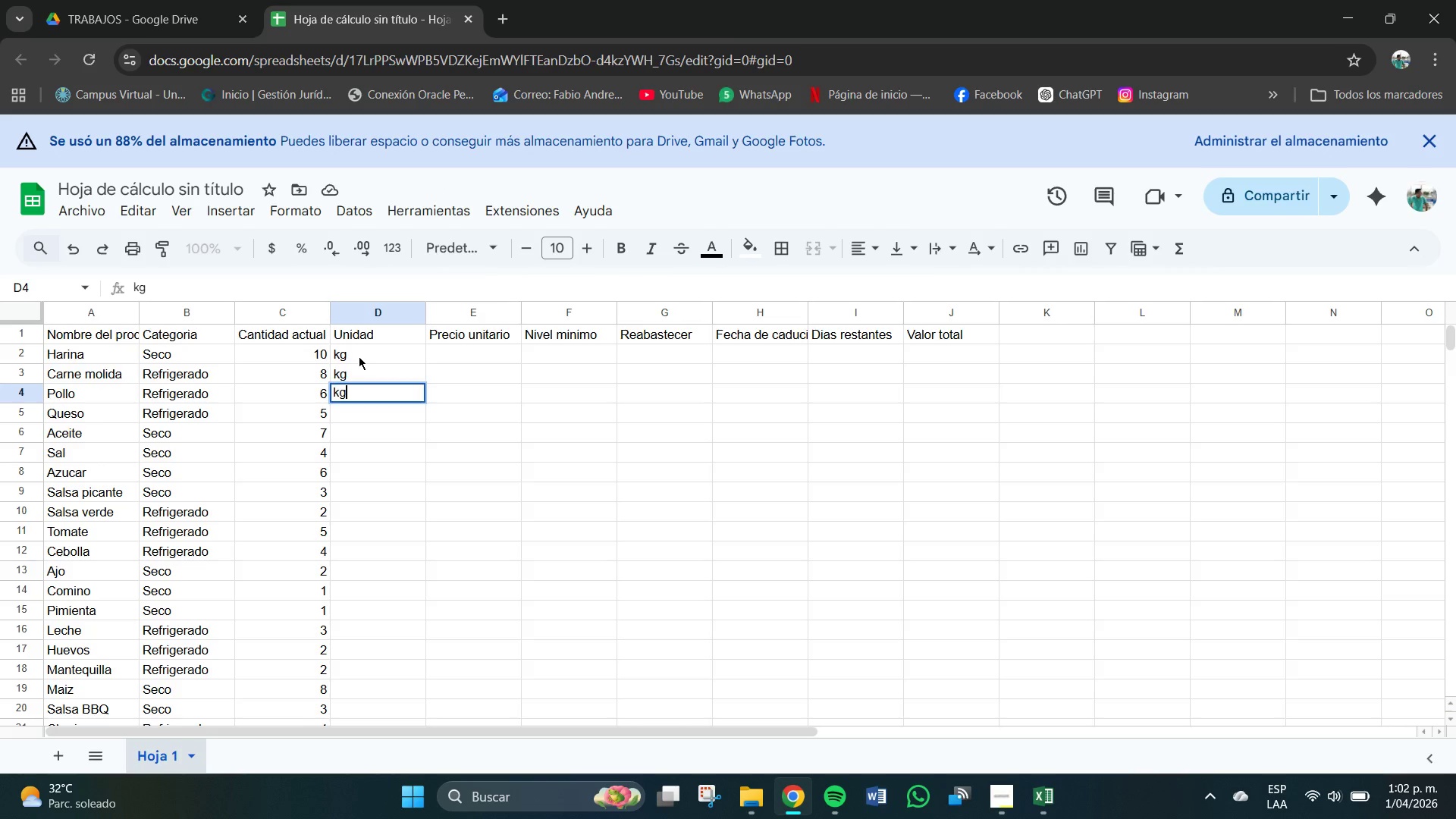 
key(Enter)
 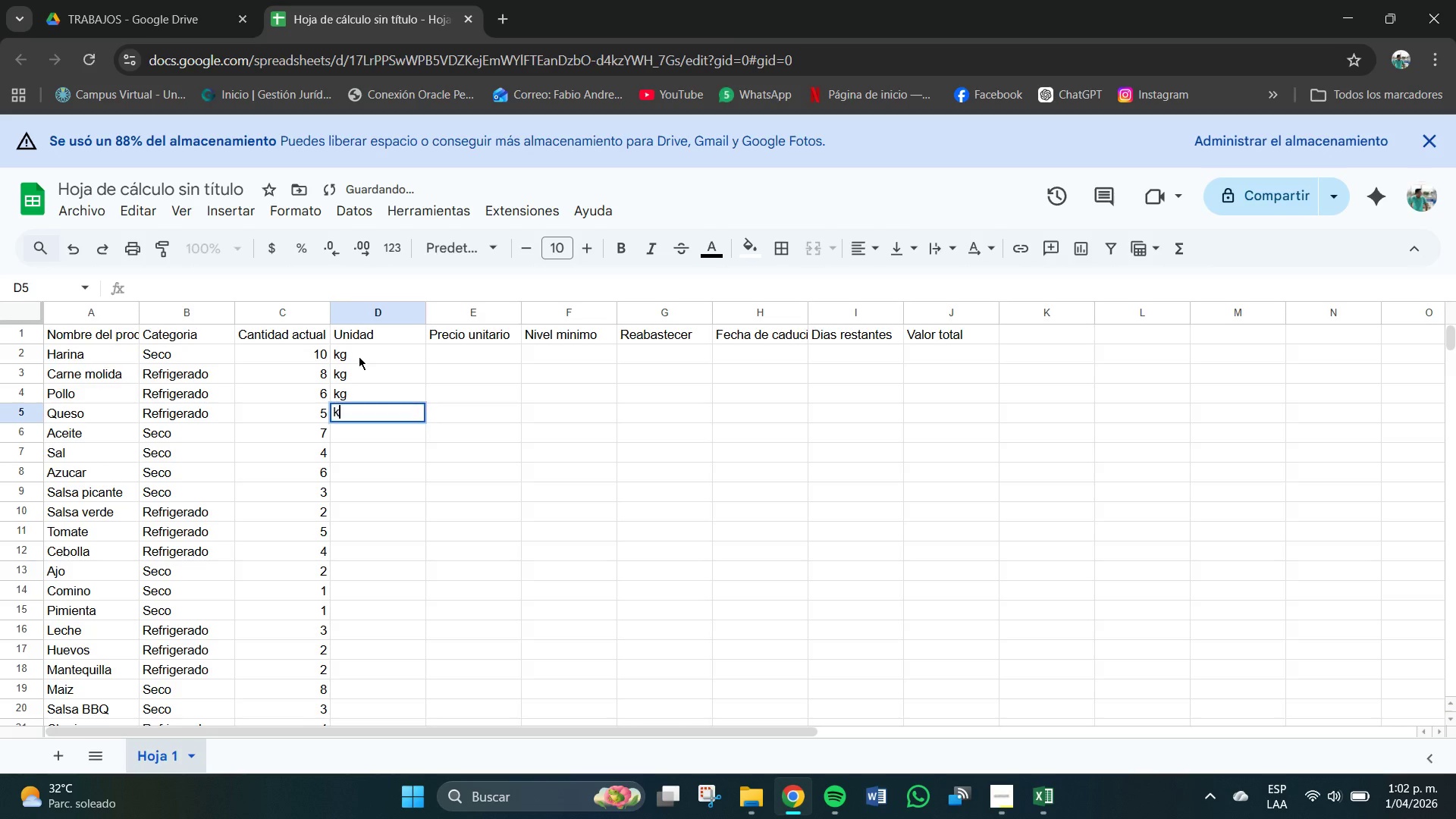 
type(kg)
 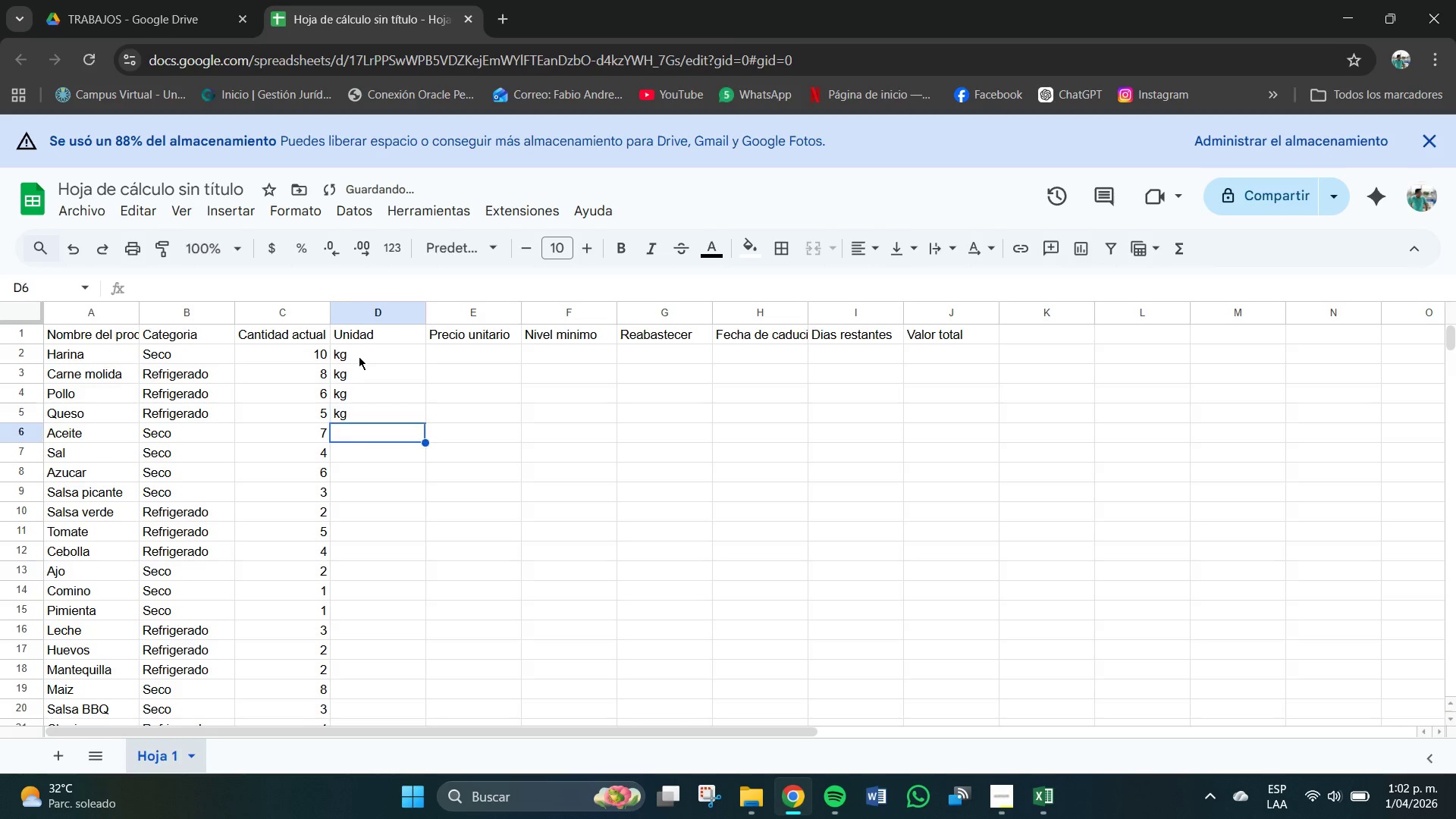 
key(Enter)
 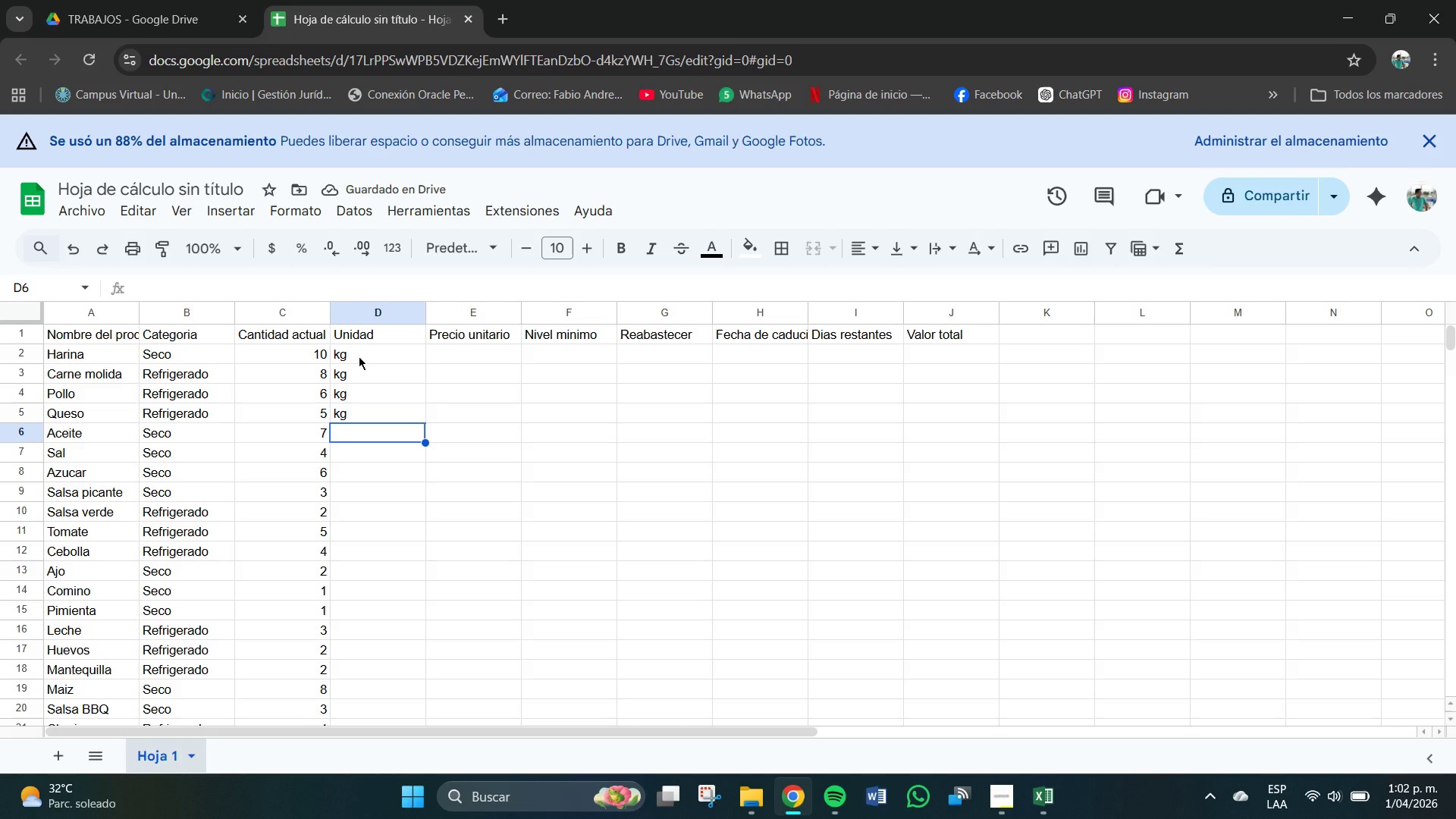 
wait(5.89)
 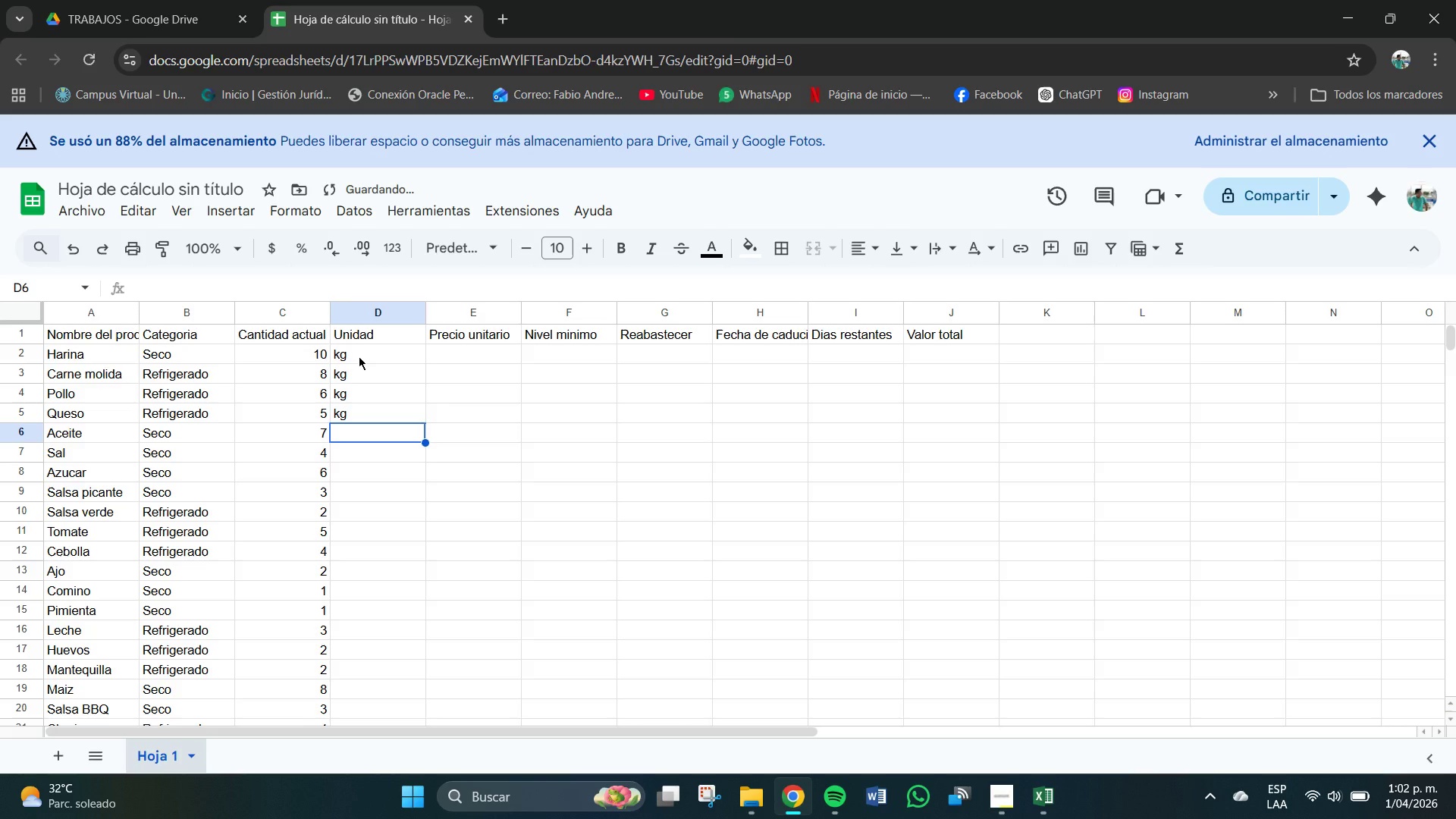 
type(litroa)
key(Backspace)
type(s)
 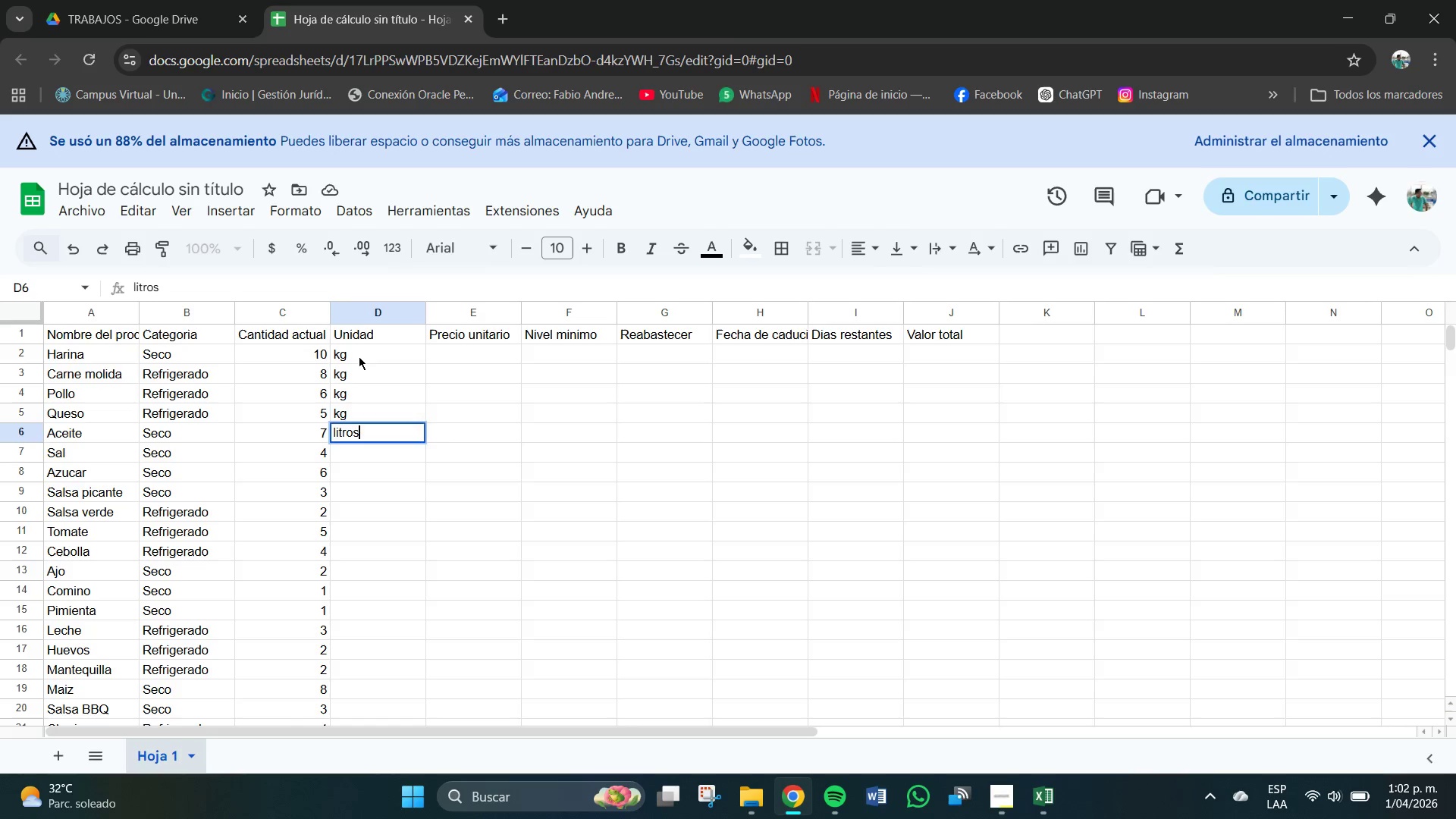 
key(Enter)
 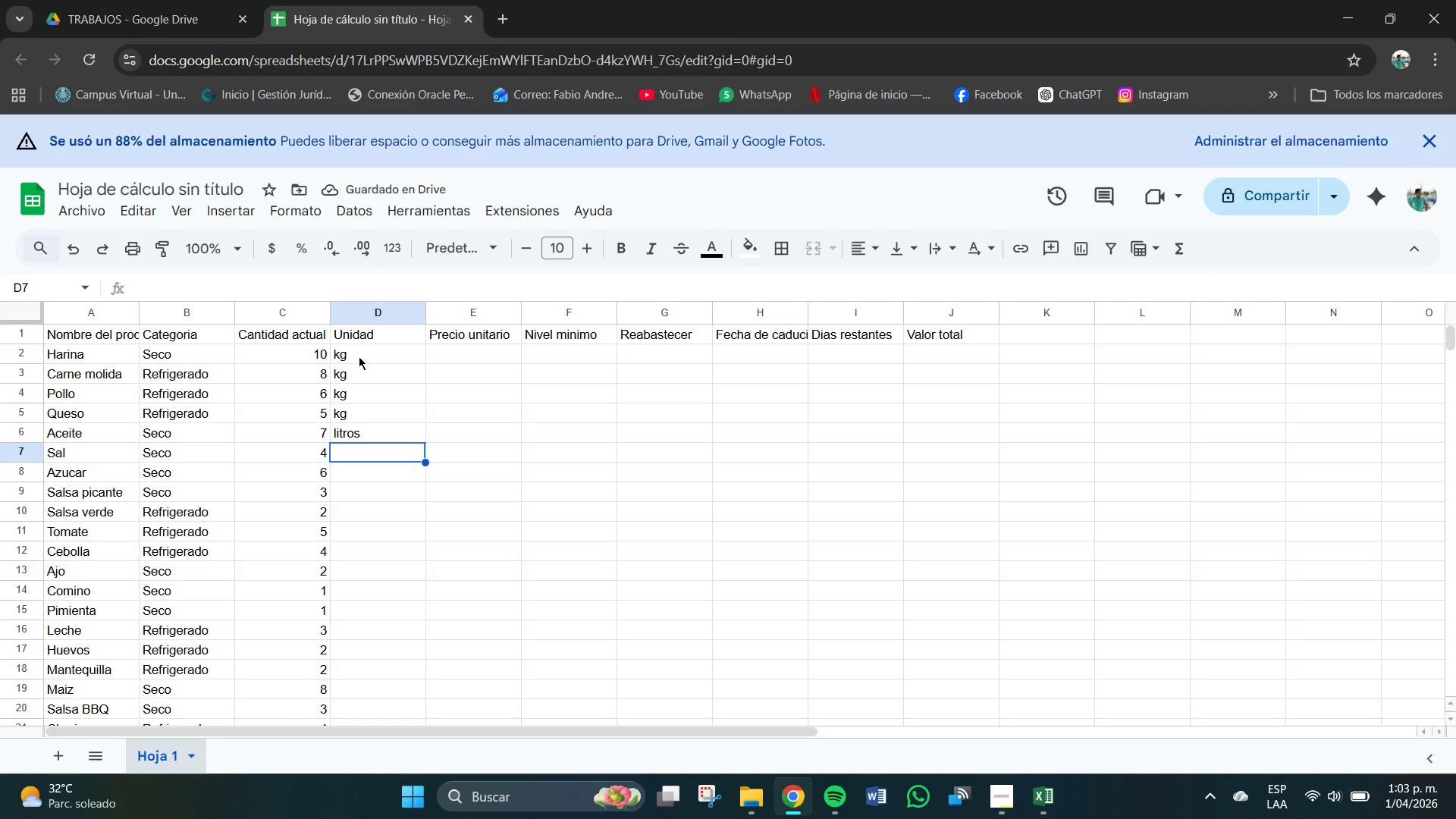 
type(kg)
 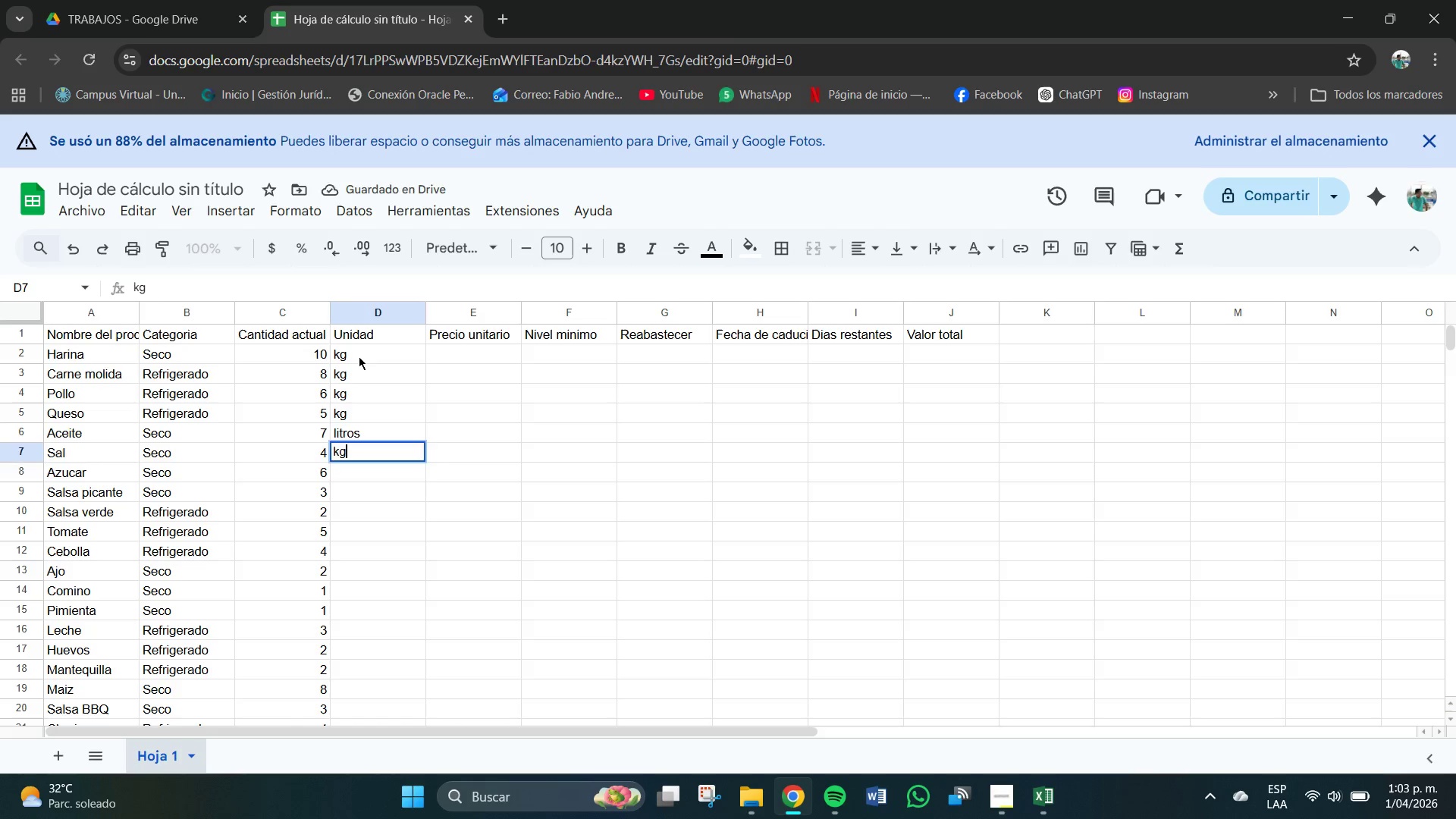 
key(Enter)
 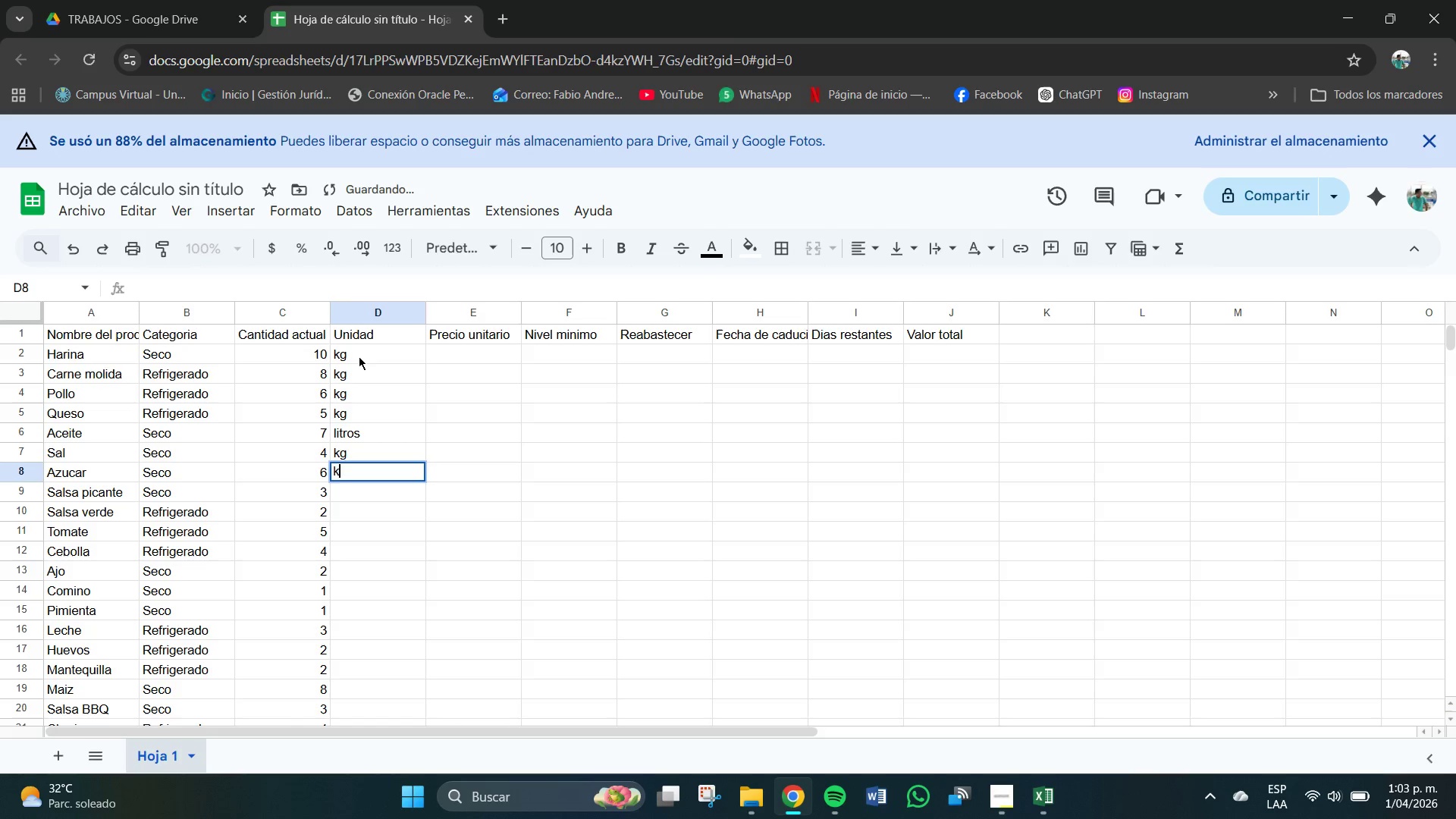 
type(kg)
 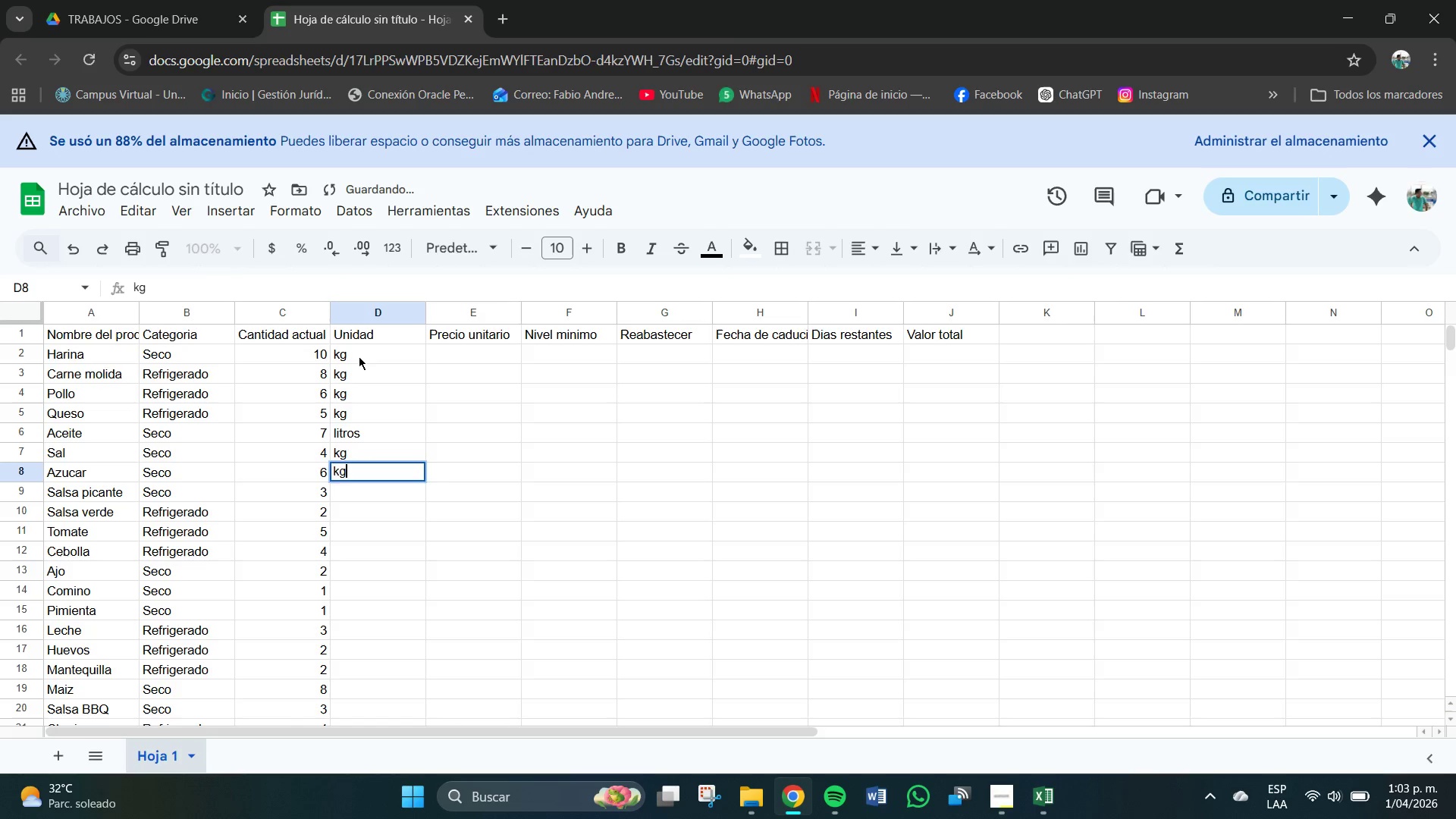 
key(Enter)
 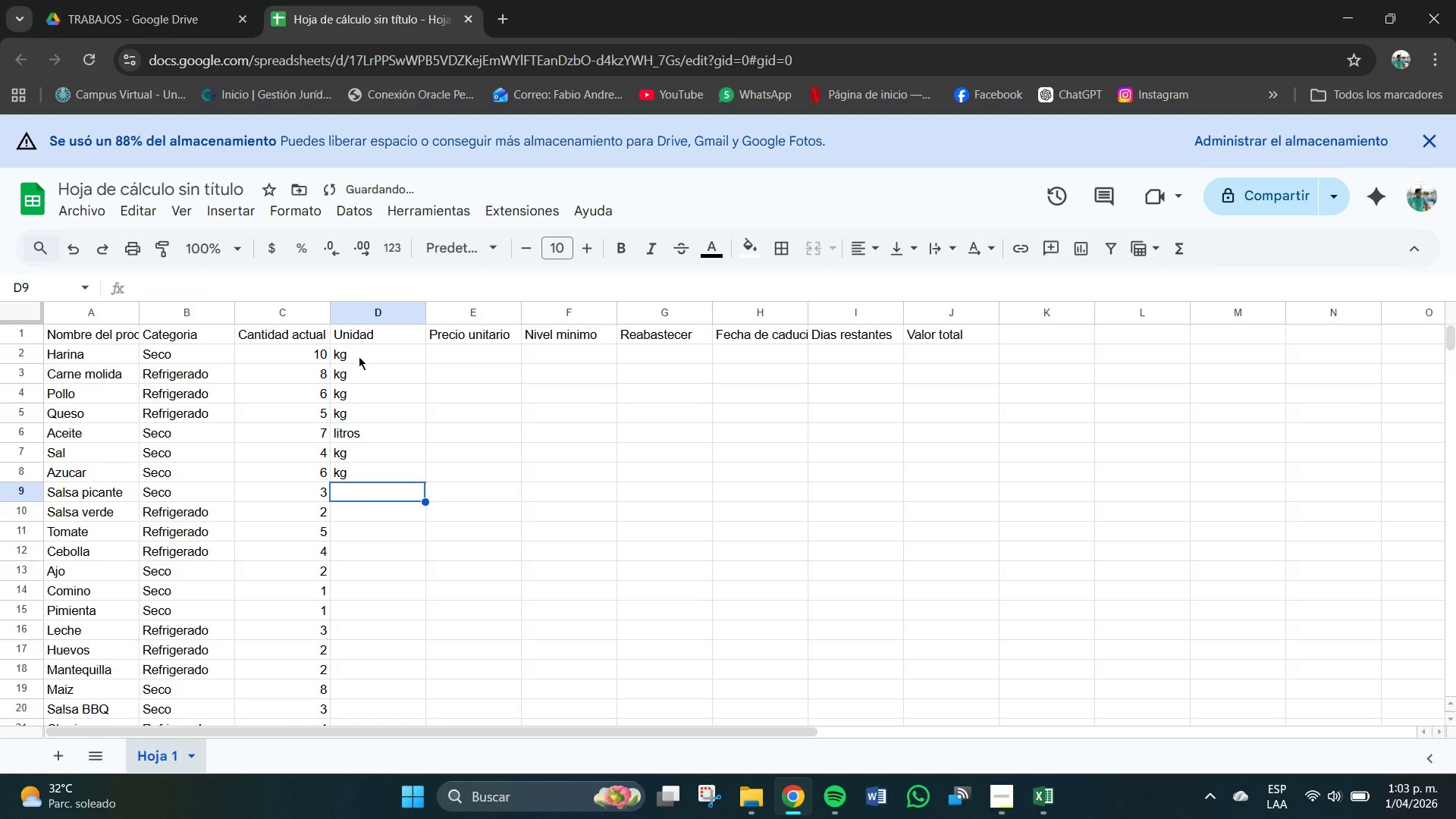 
type(botellas)
 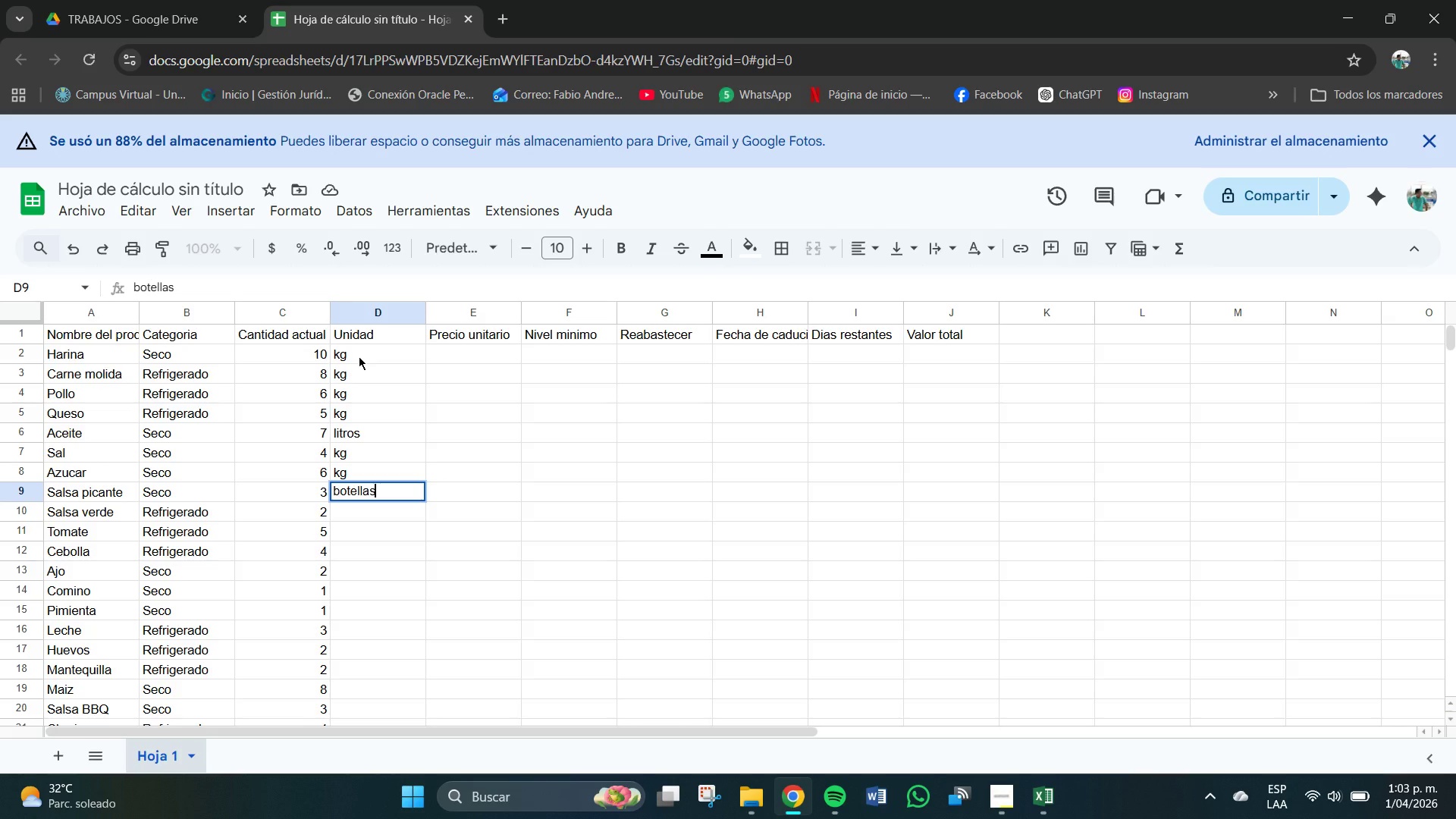 
key(Enter)
 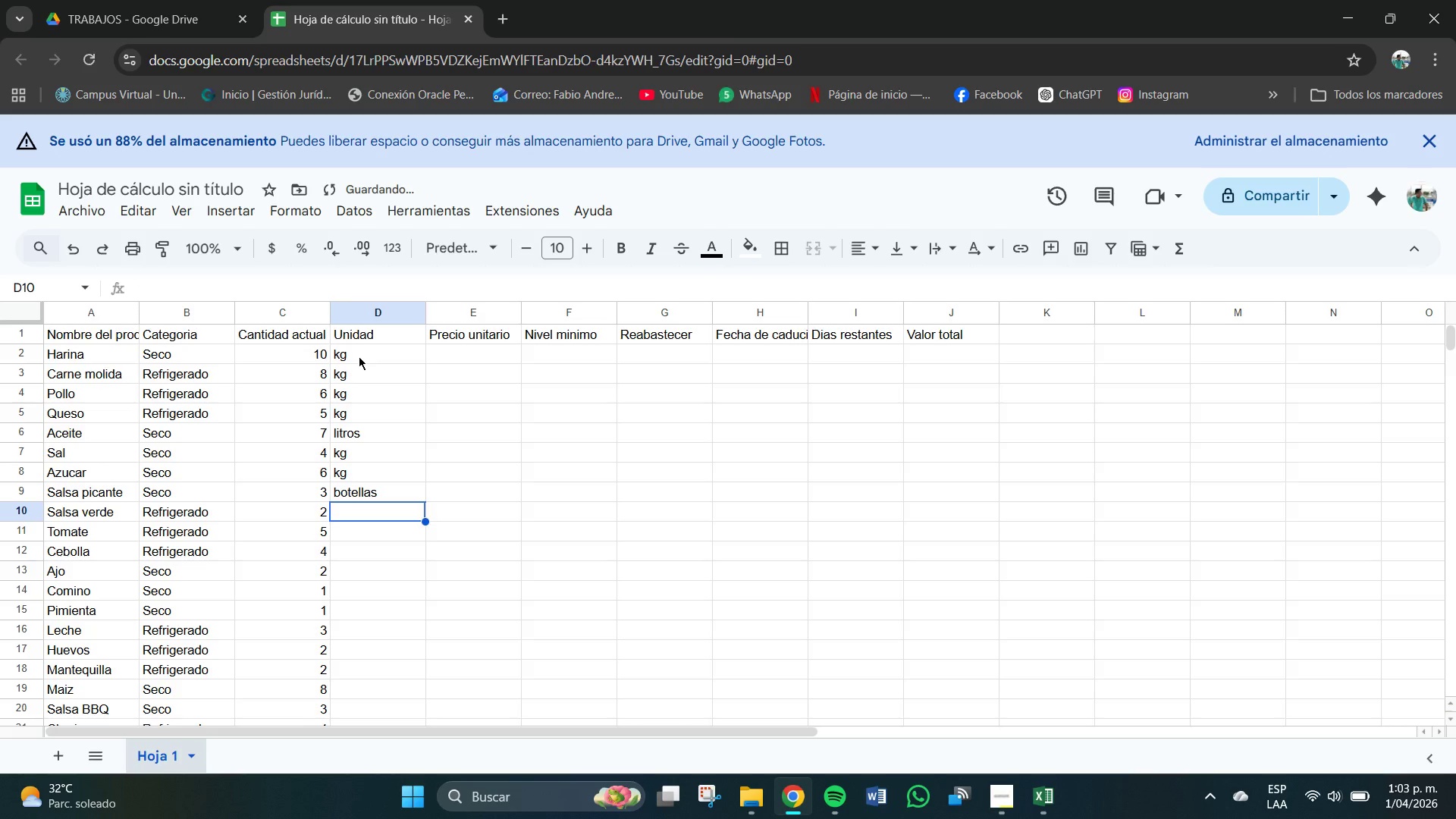 
type(litros)
 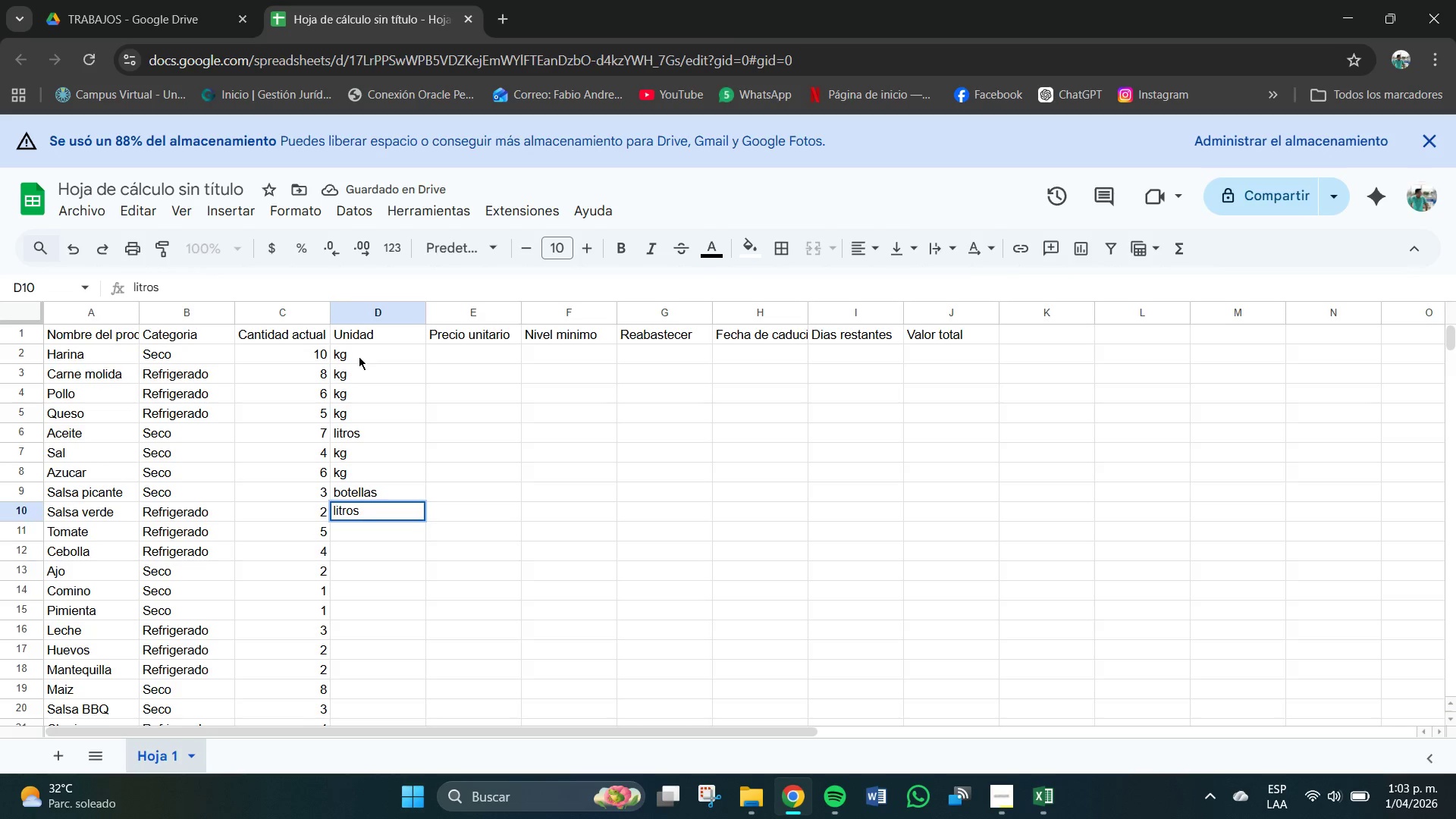 
key(Enter)
 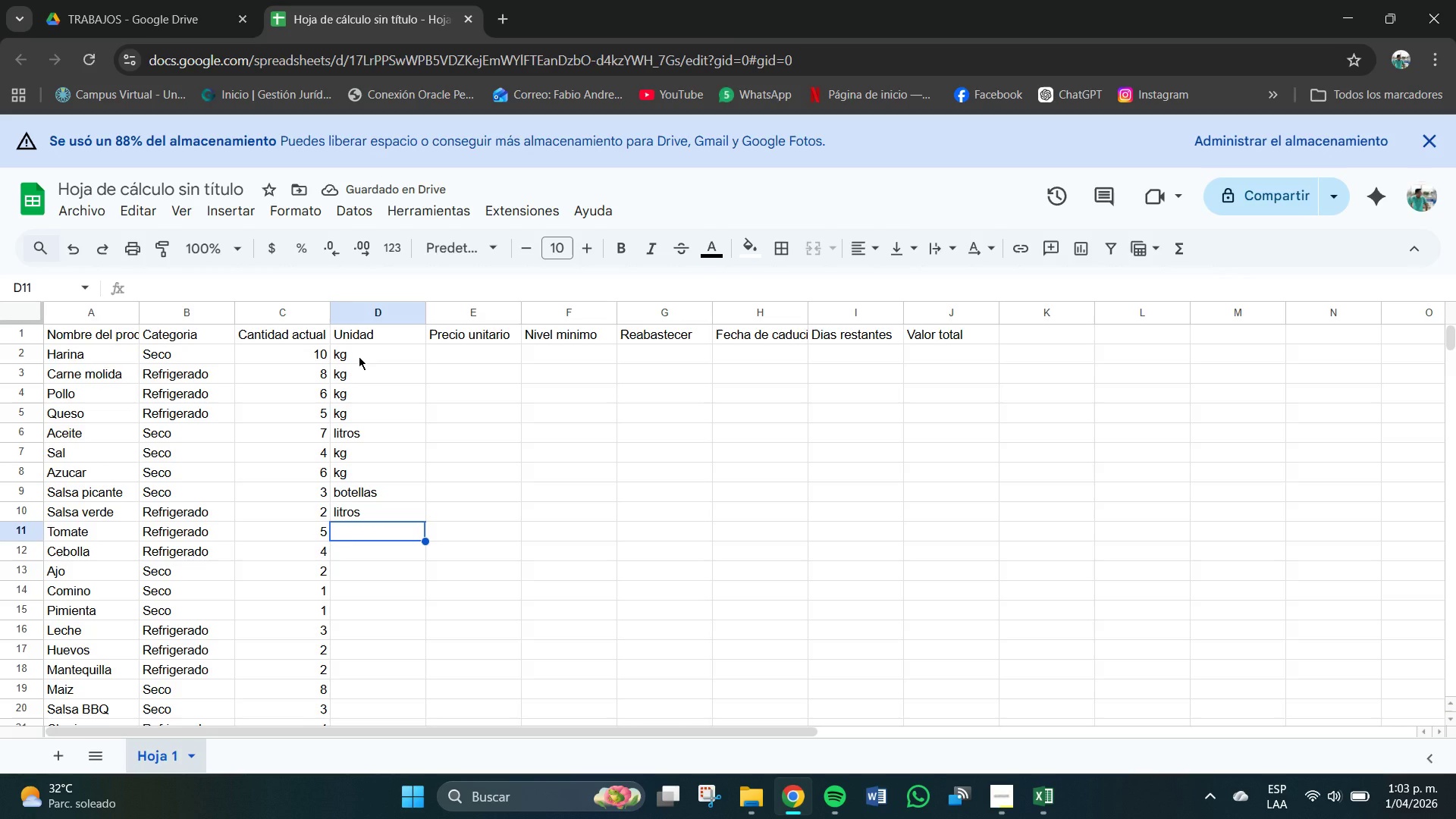 
wait(6.59)
 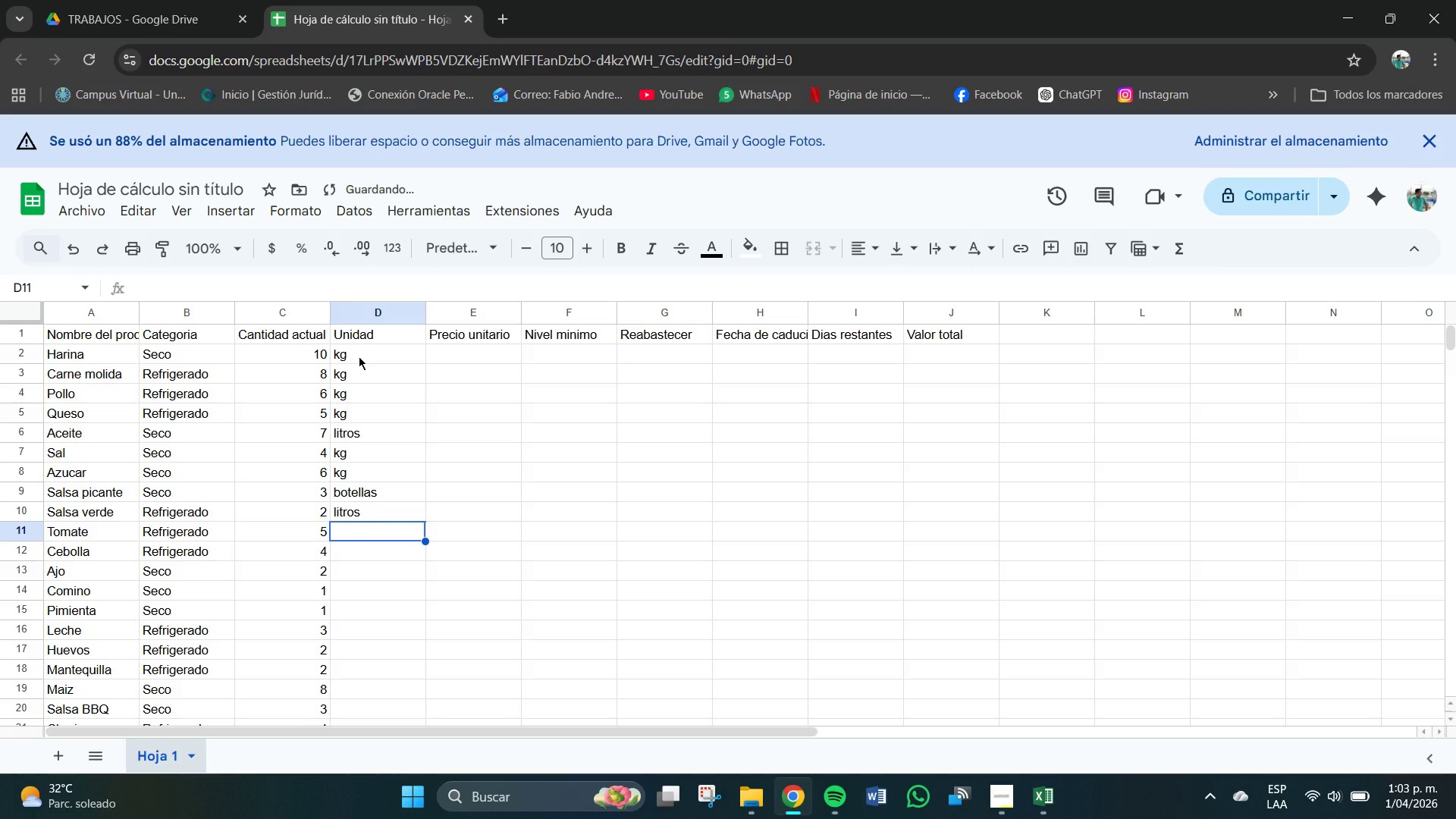 
type(kg)
 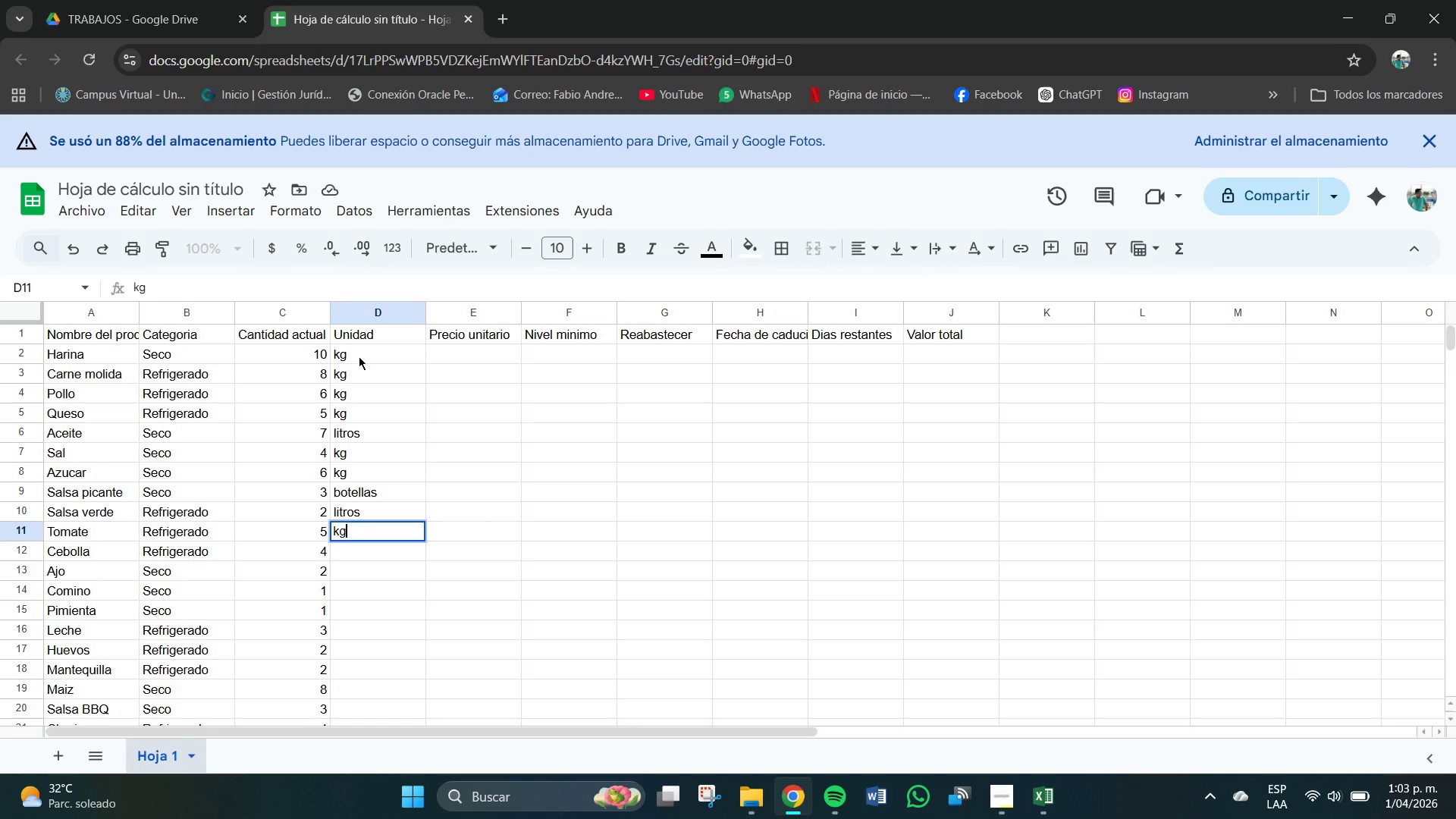 
key(Enter)
 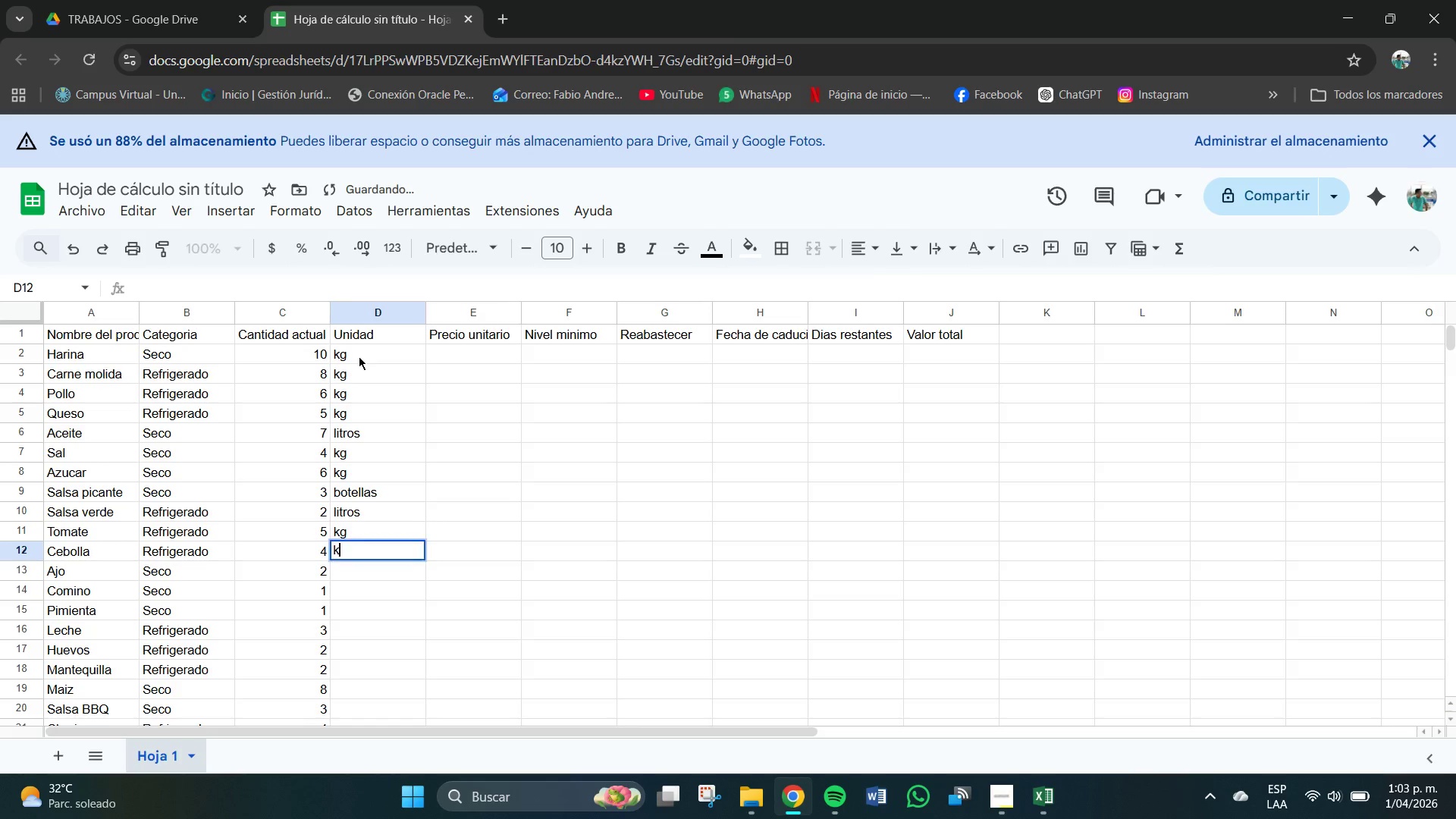 
type(kg)
 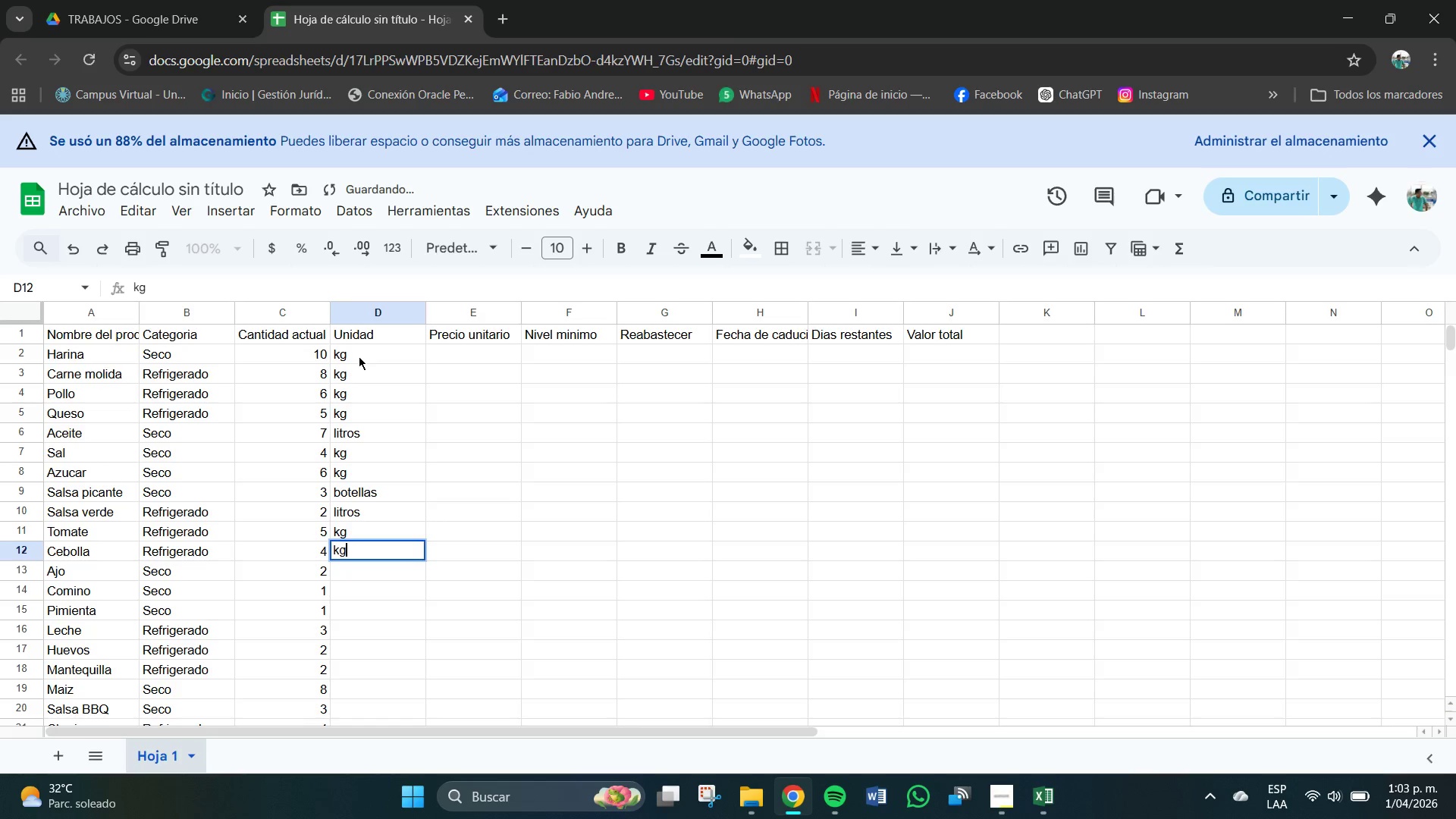 
key(Enter)
 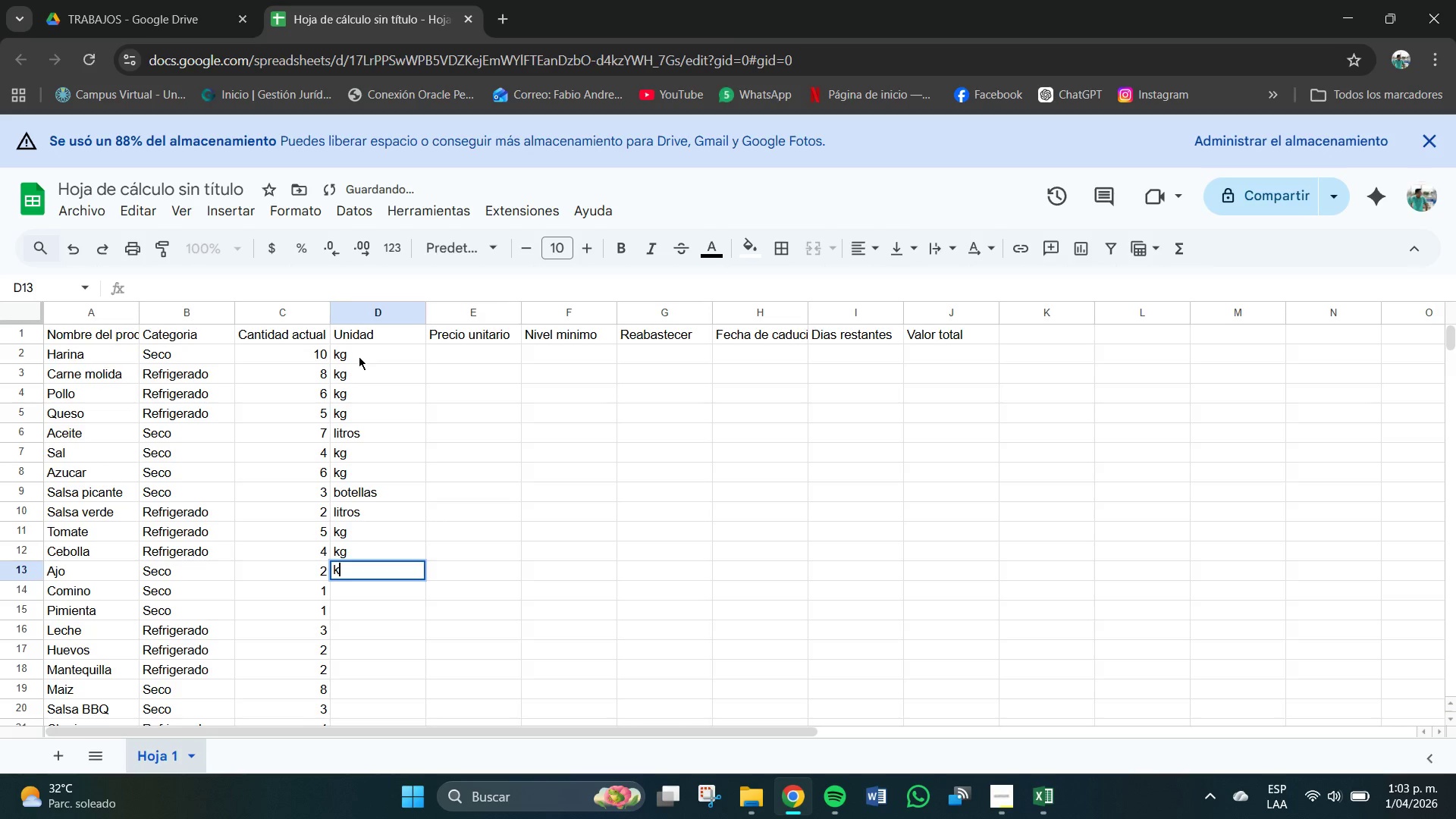 
type(kg)
 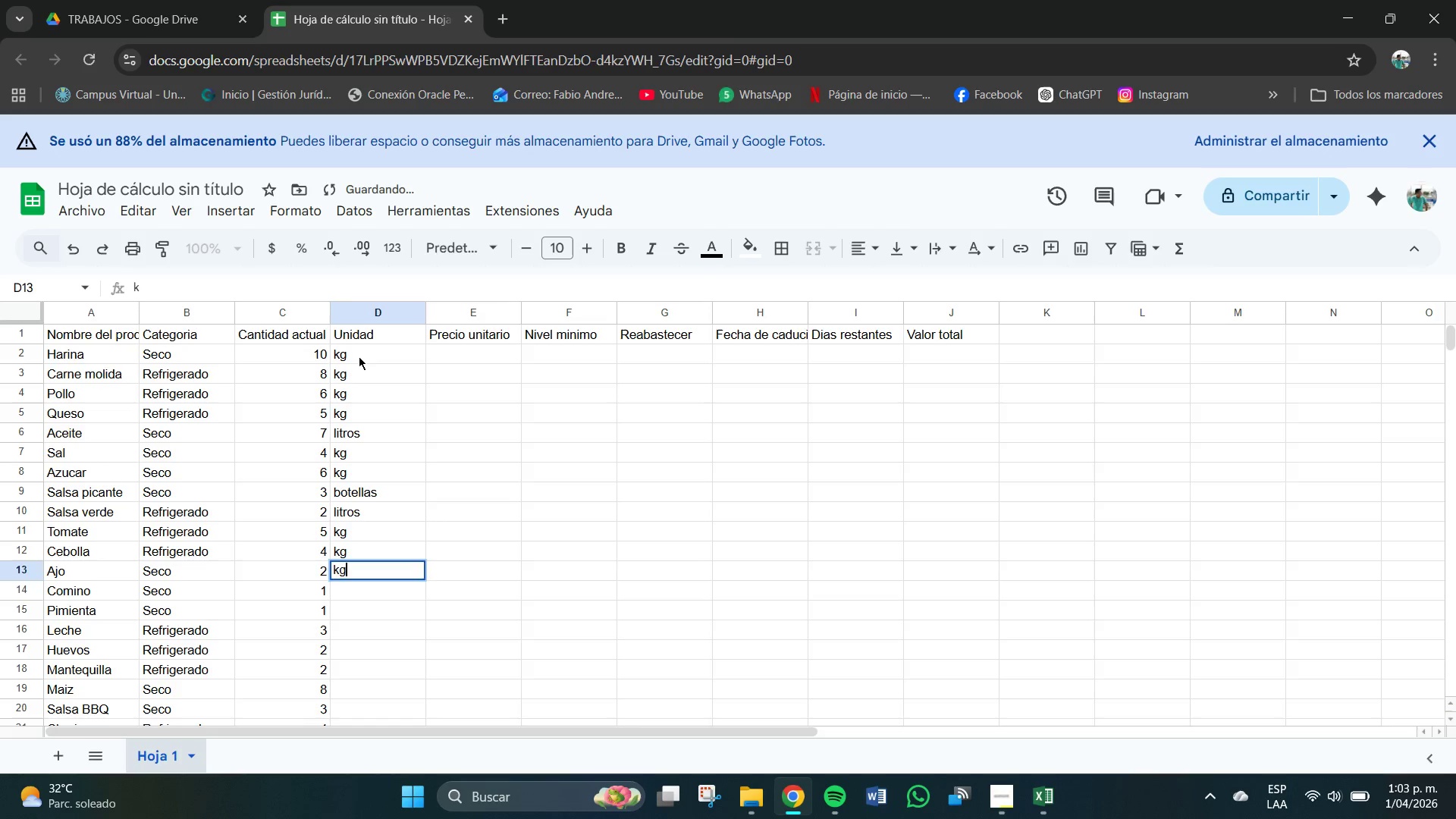 
key(Enter)
 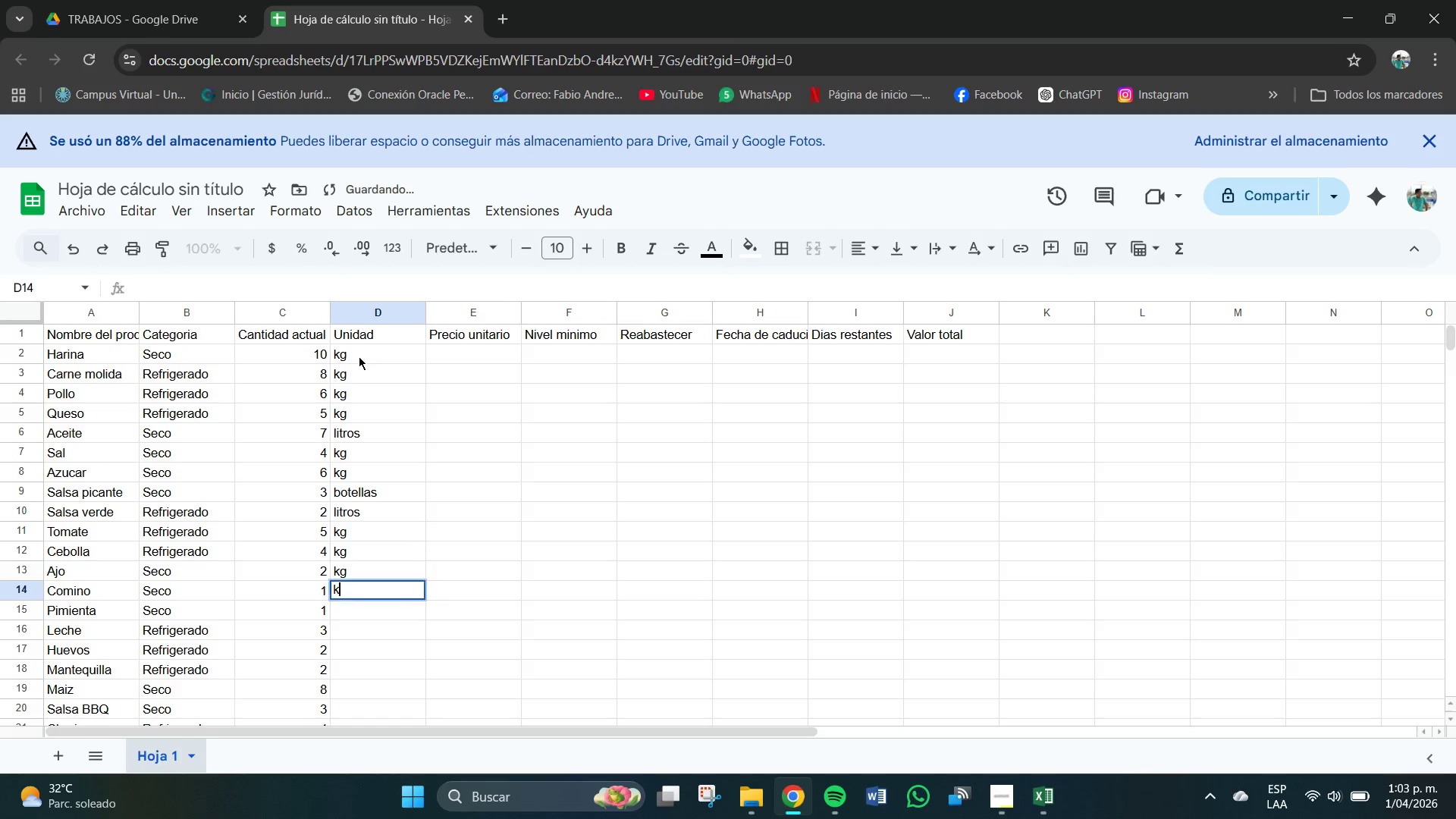 
type(kg)
 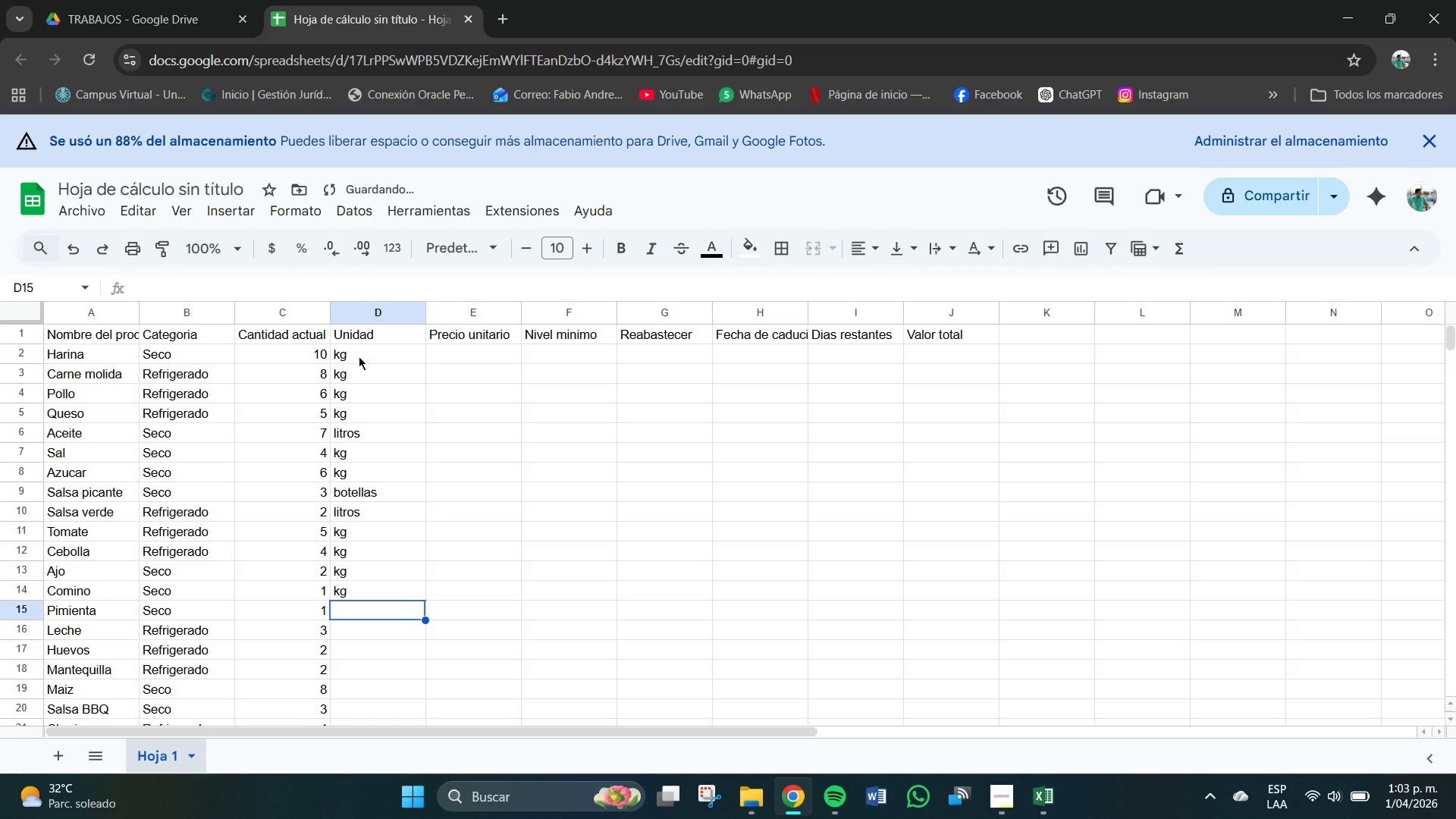 
key(Enter)
 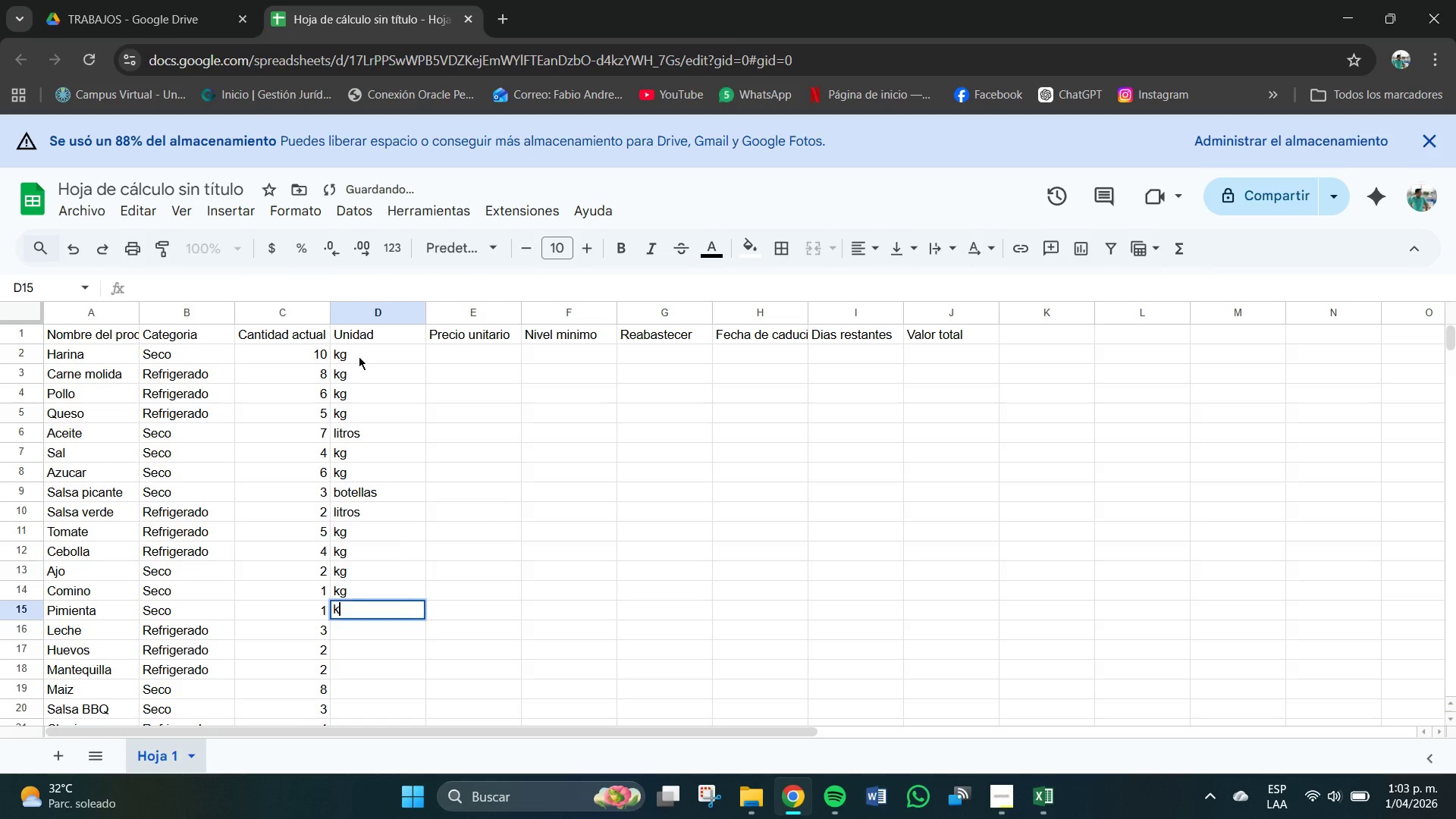 
type(kg)
 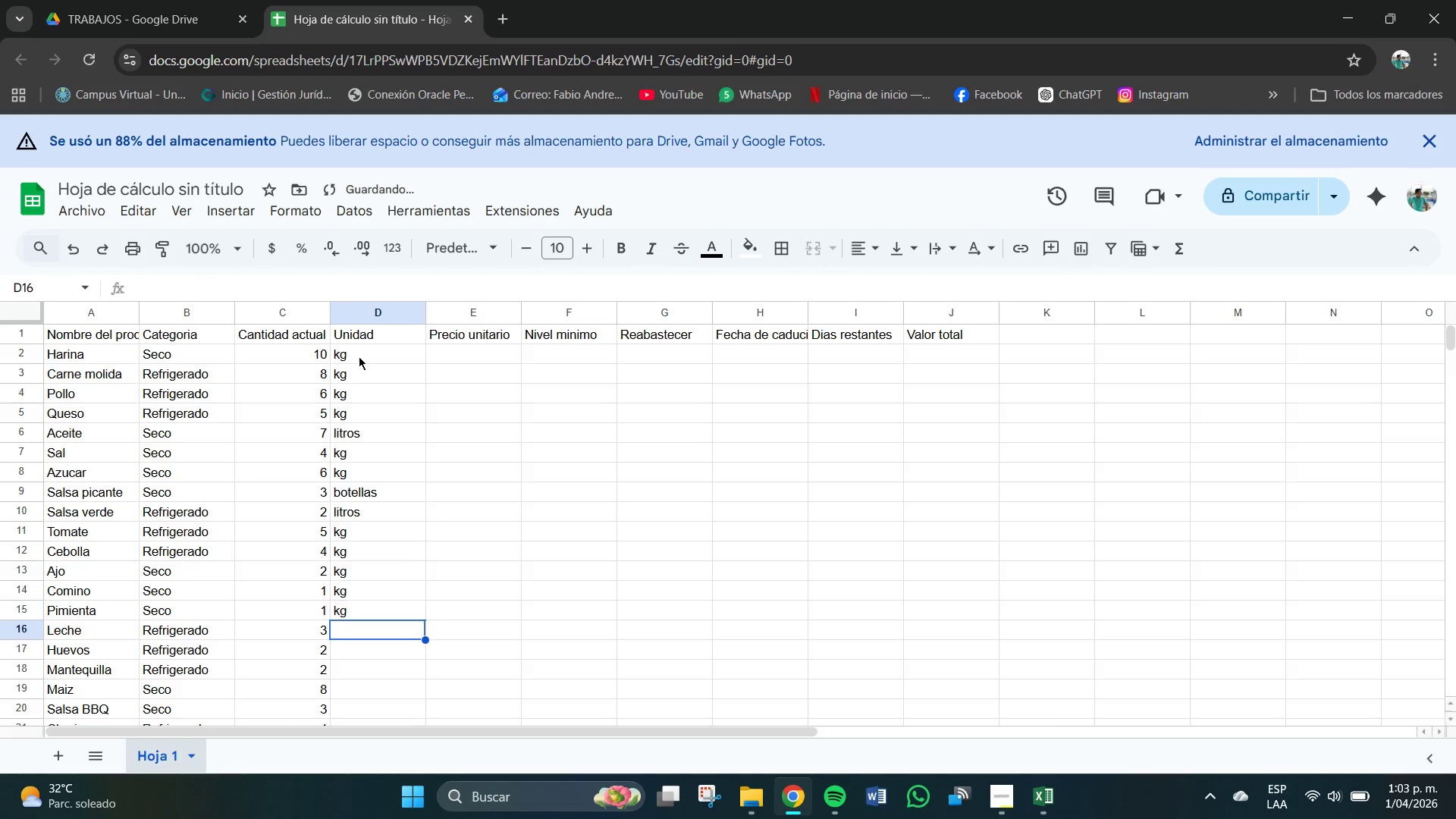 
key(Enter)
 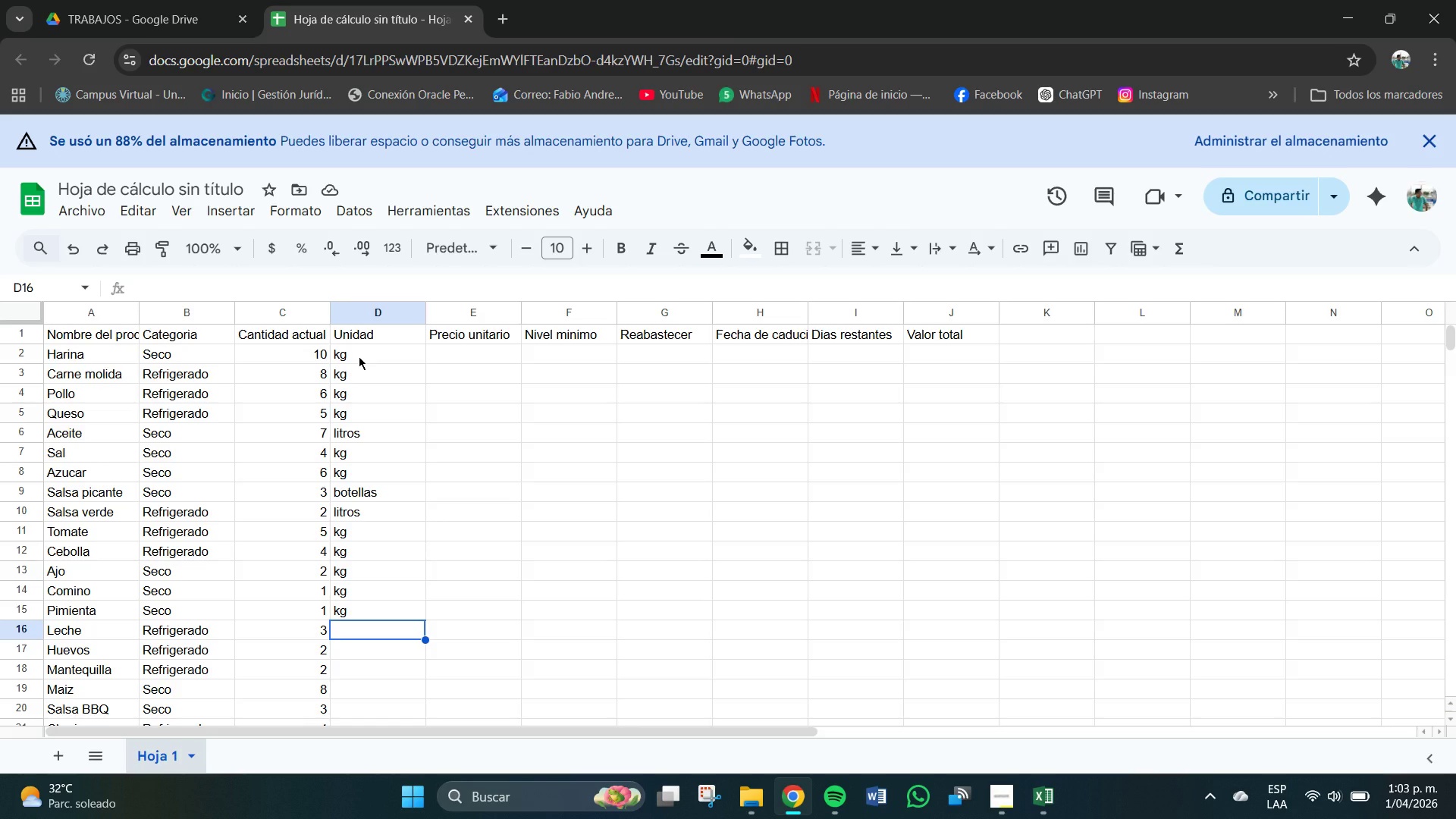 
wait(16.09)
 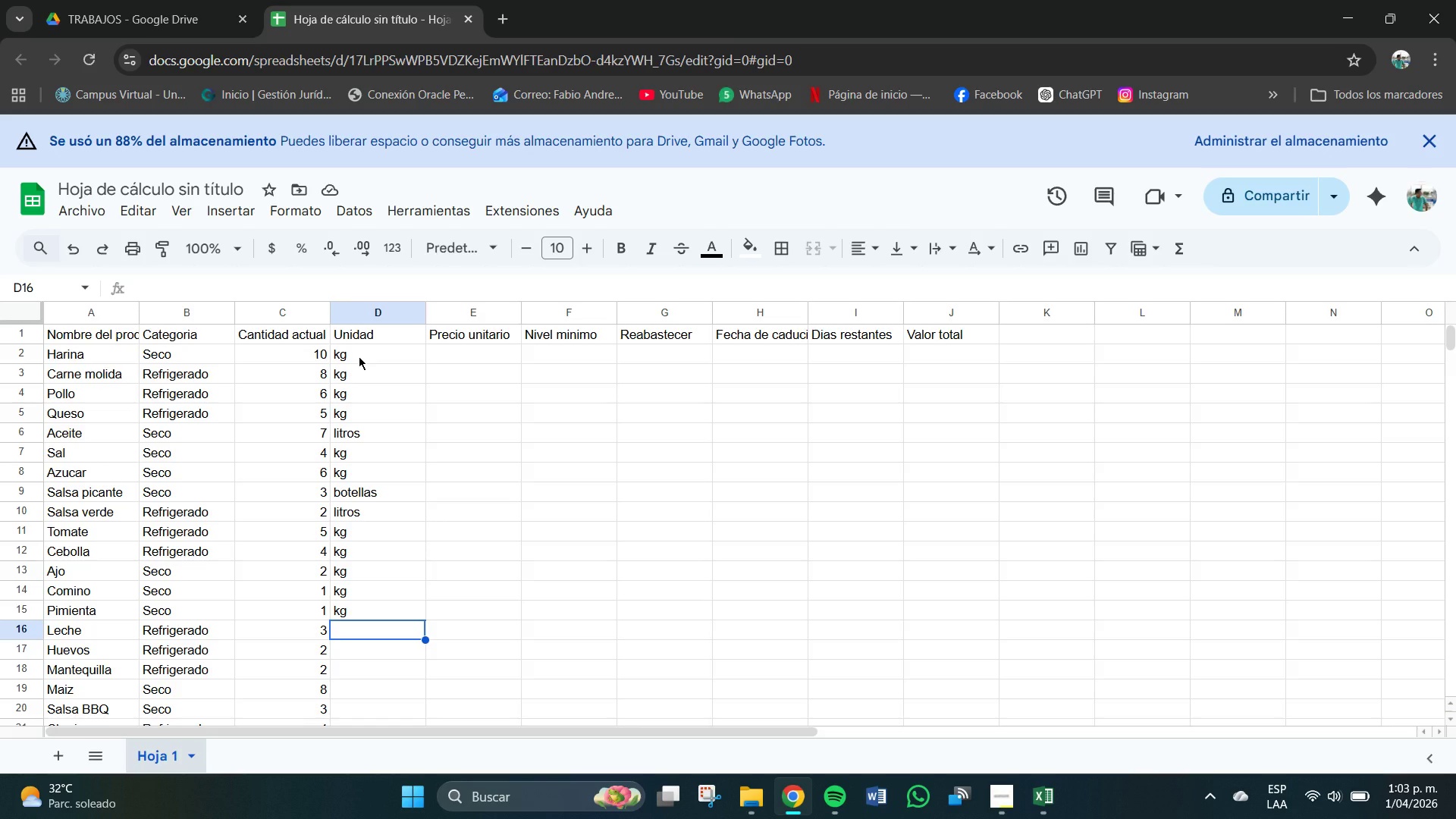 
type(litros)
 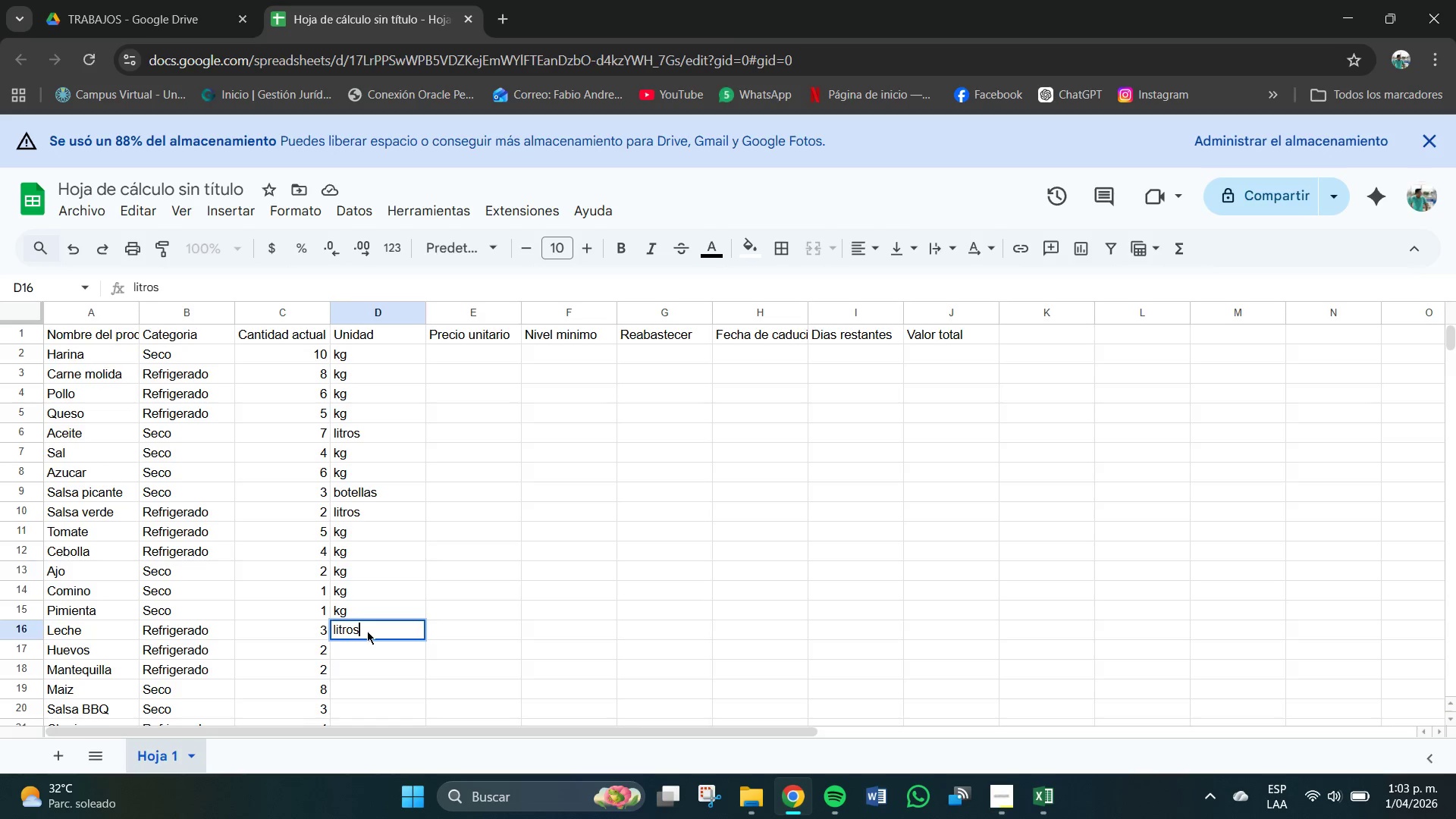 
key(Enter)
 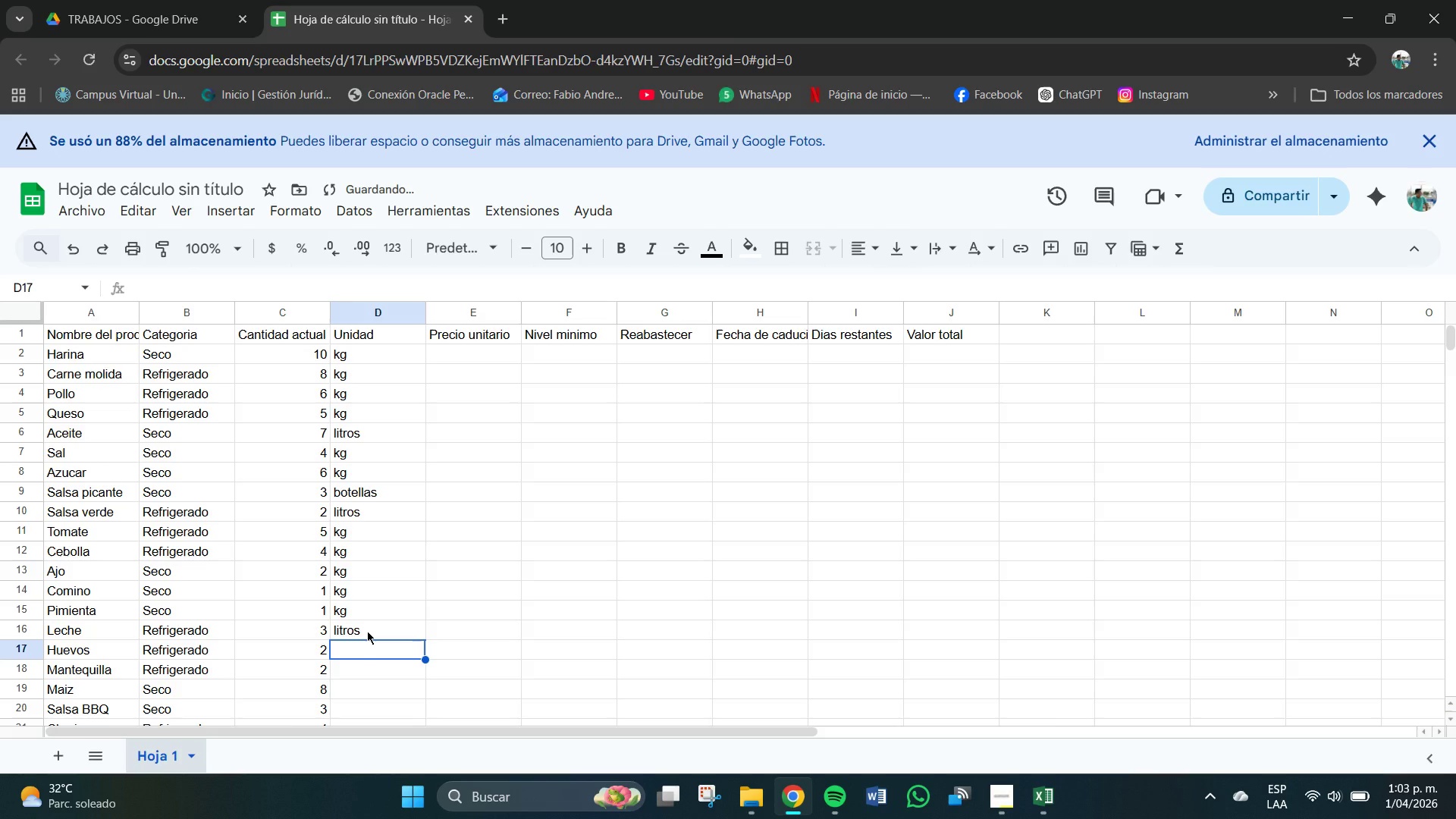 
type(cajas)
 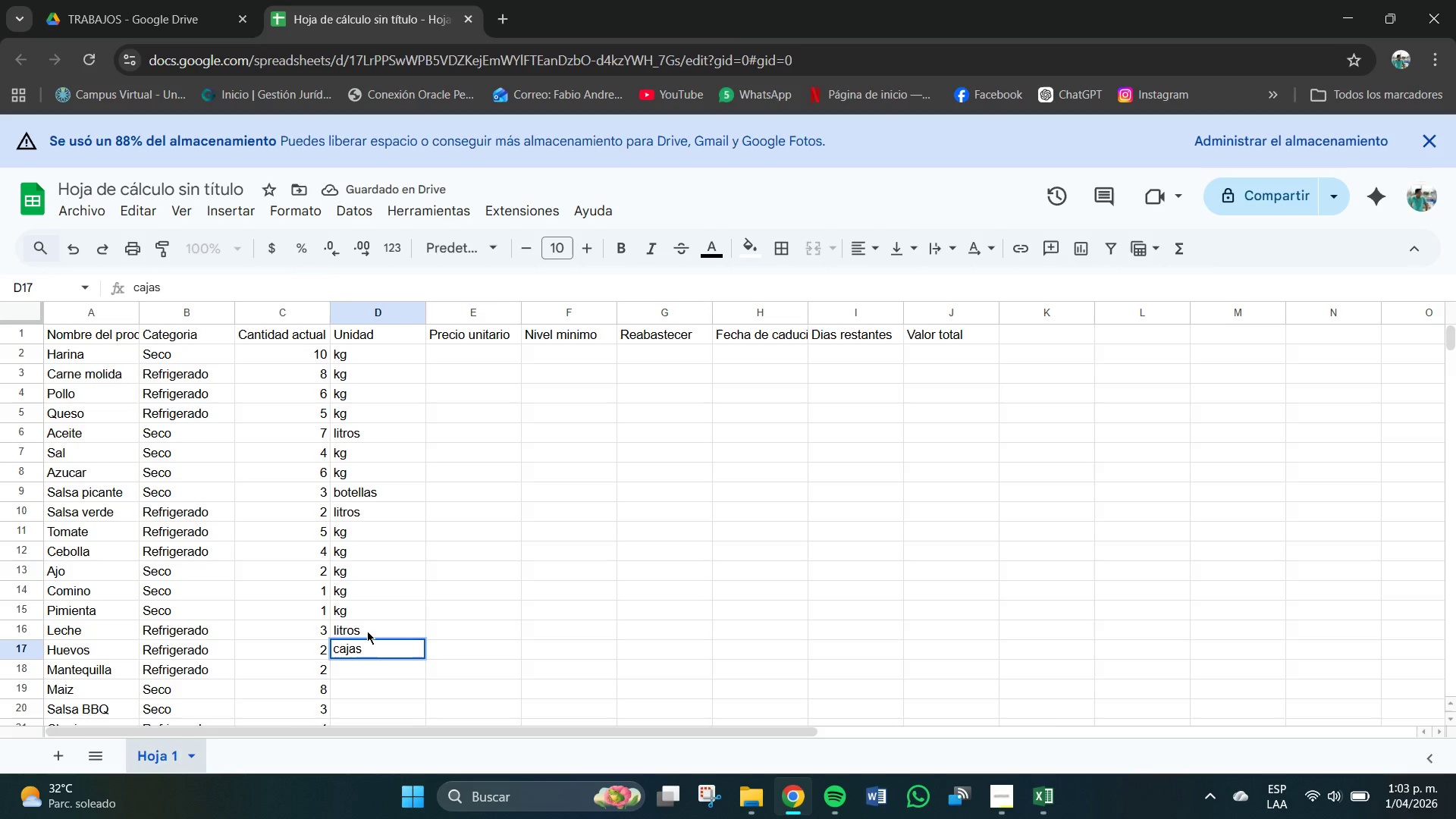 
key(Enter)
 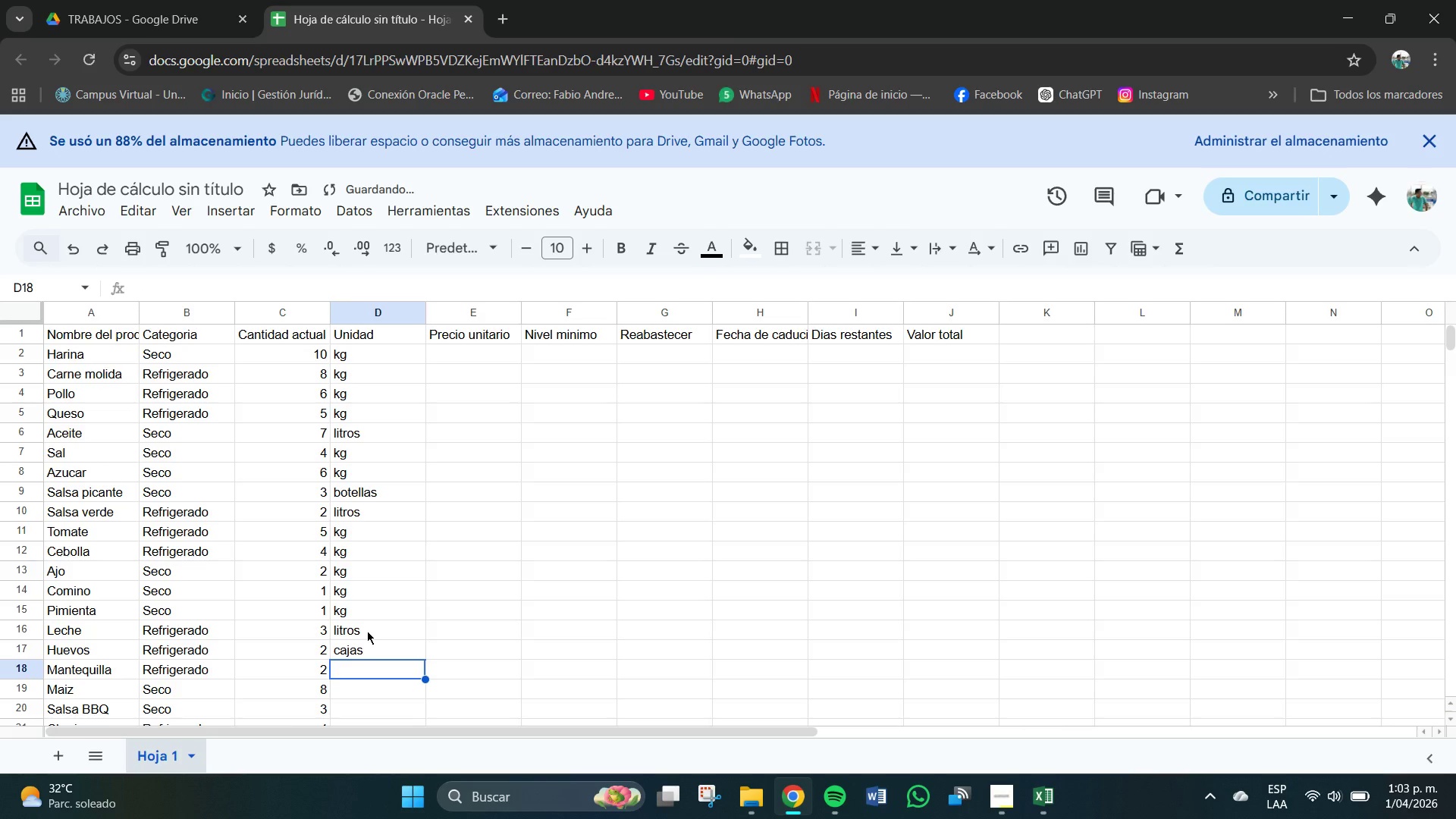 
type(kg)
 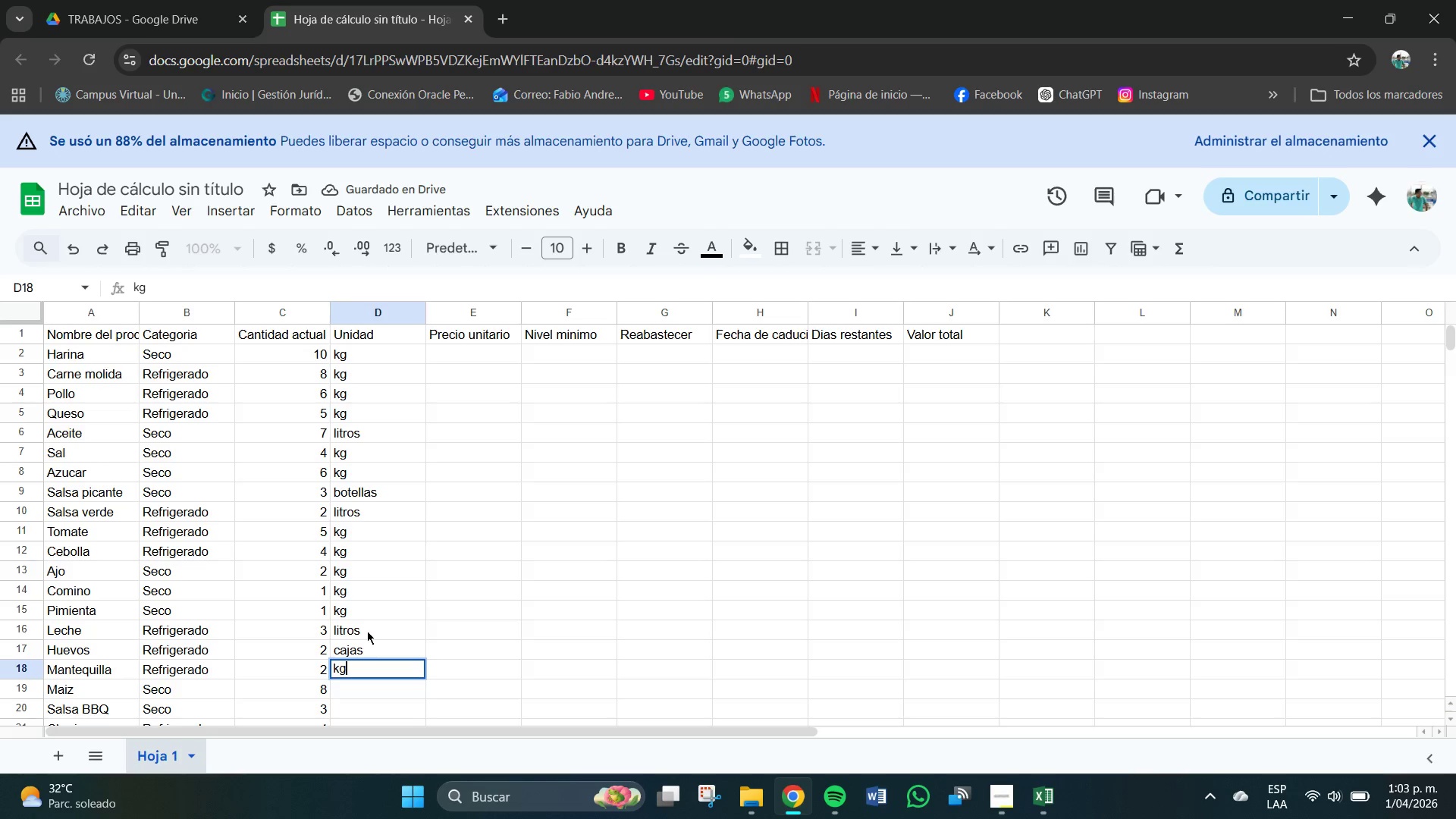 
key(Enter)
 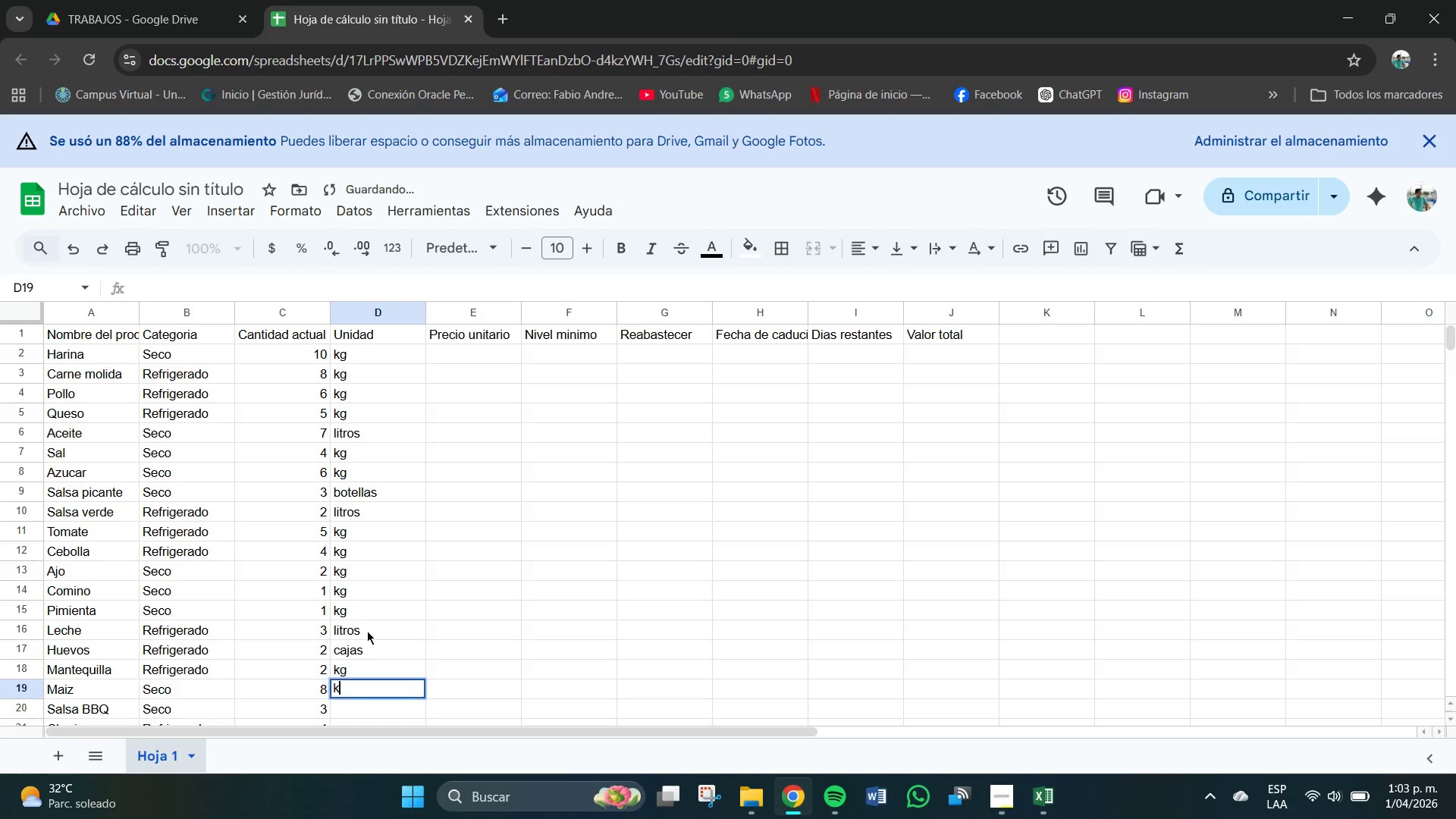 
type(kg)
 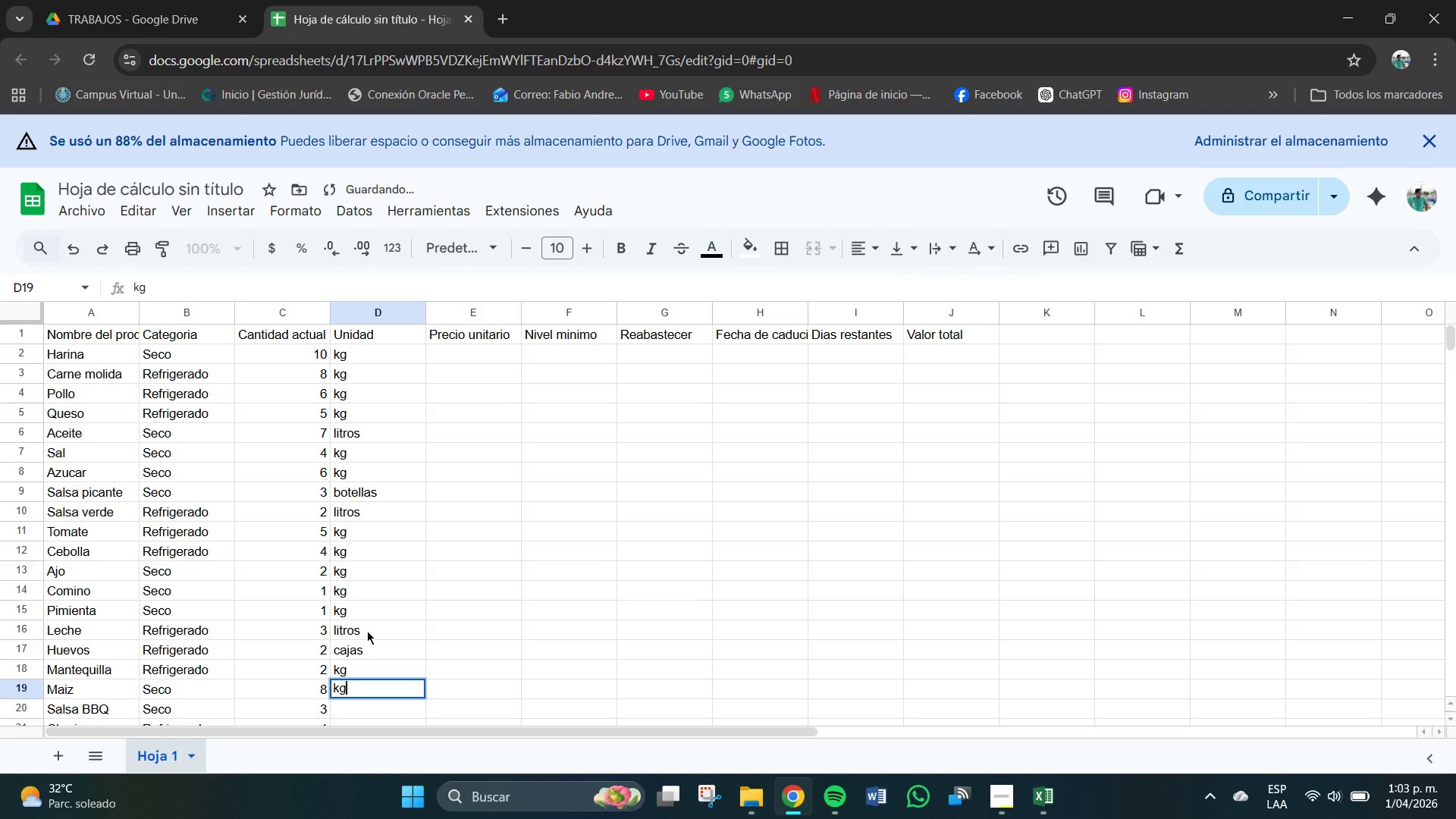 
key(Enter)
 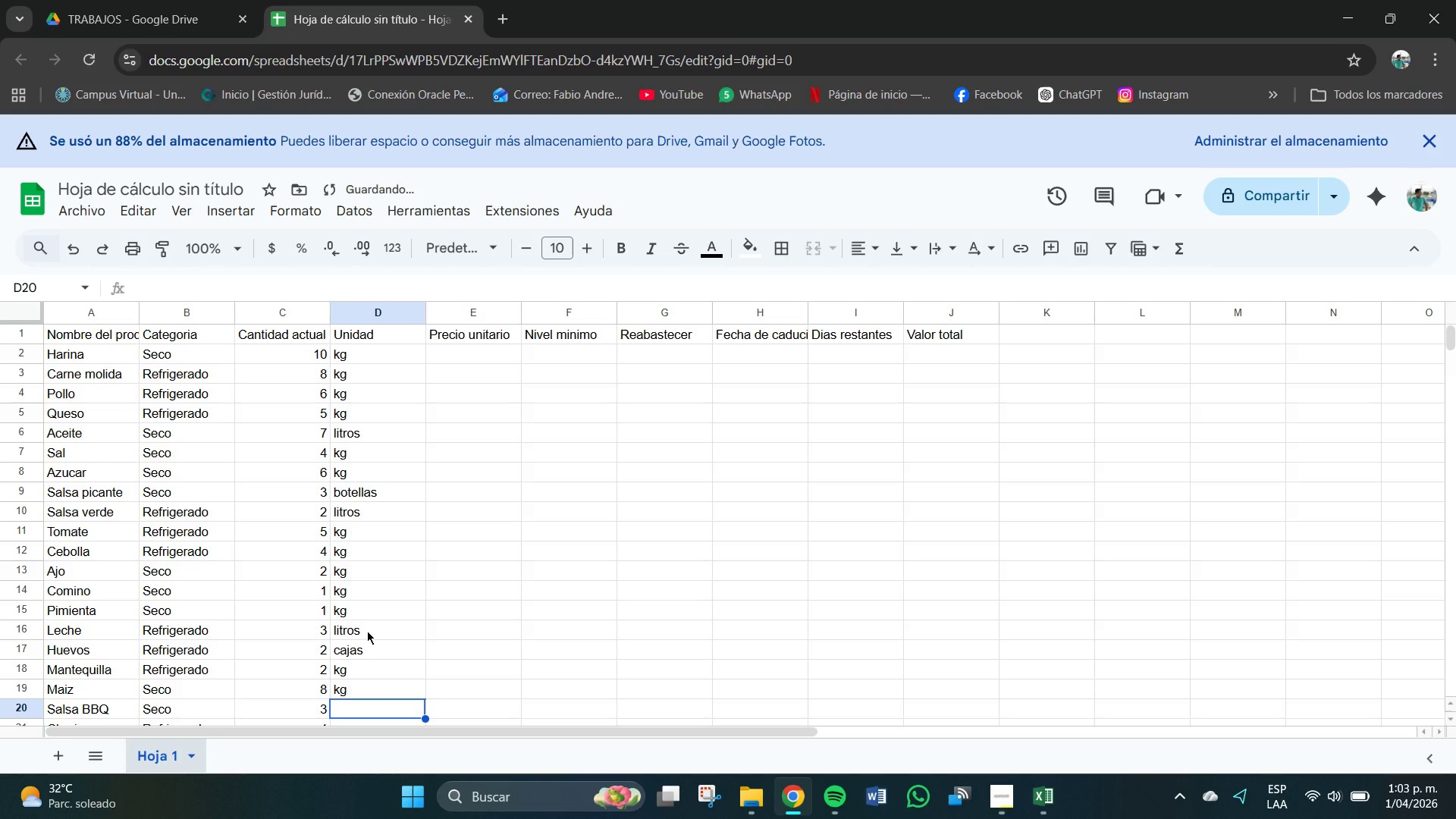 
type(botellas)
 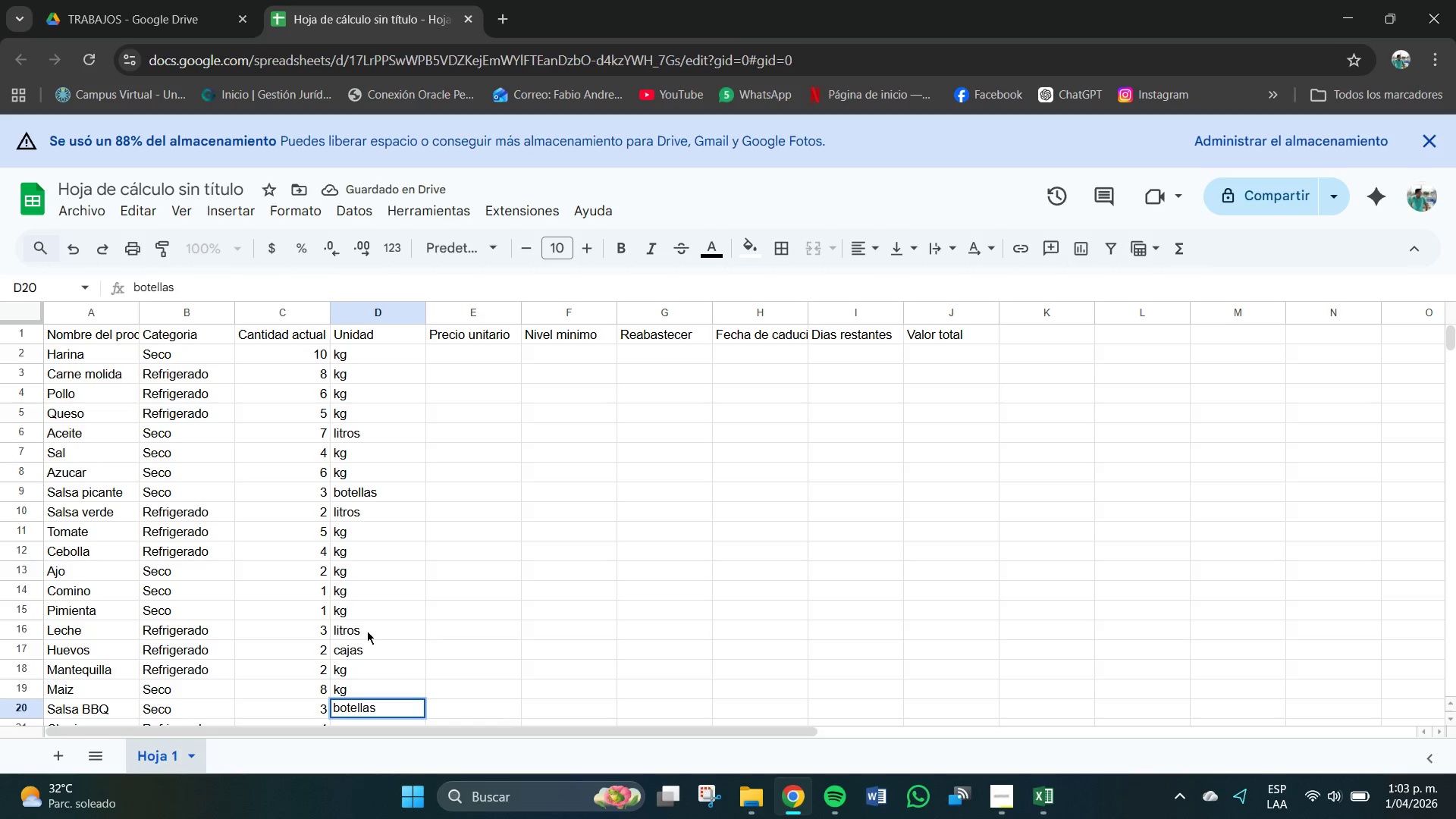 
key(Enter)
 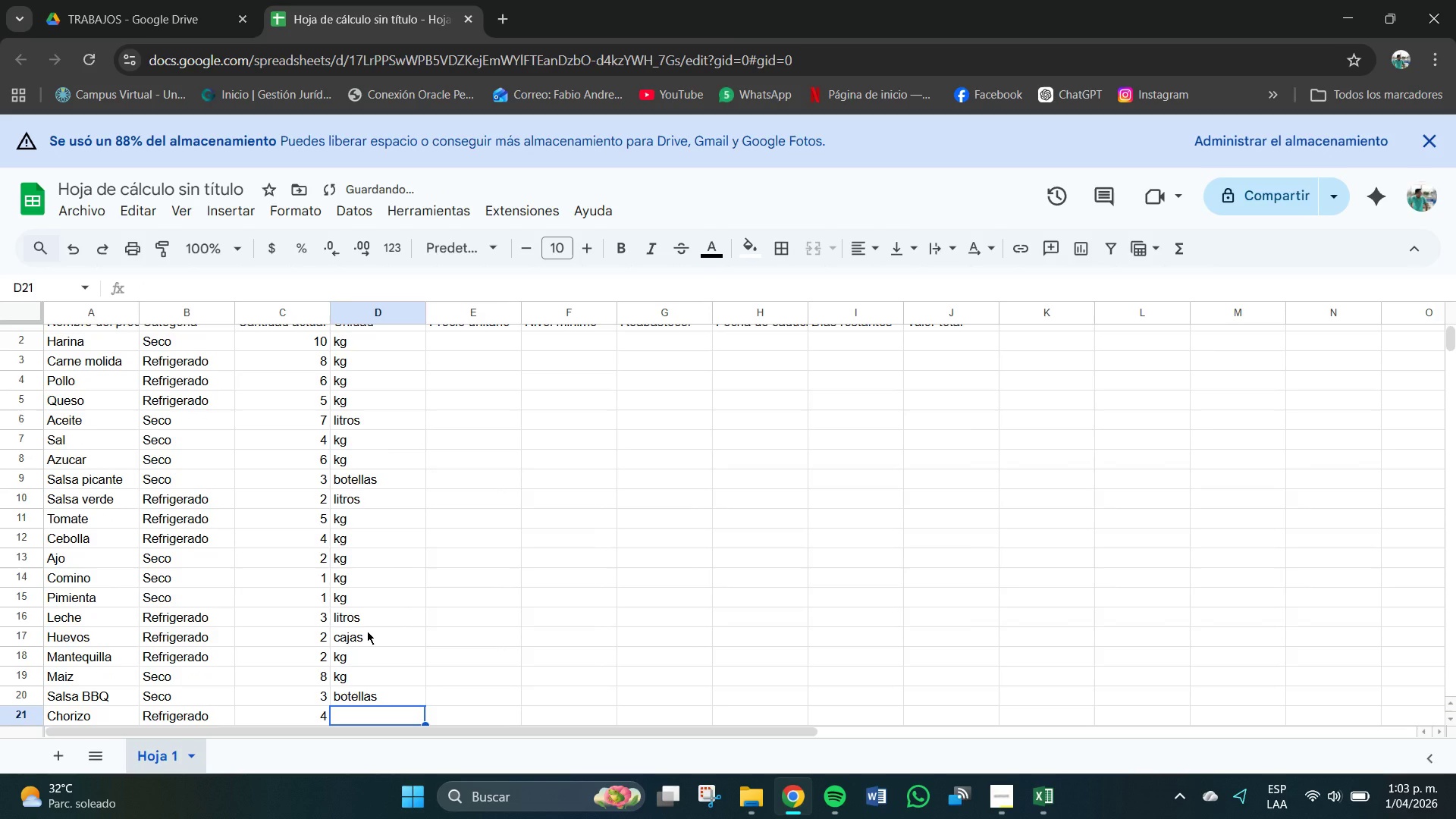 
type(kg)
 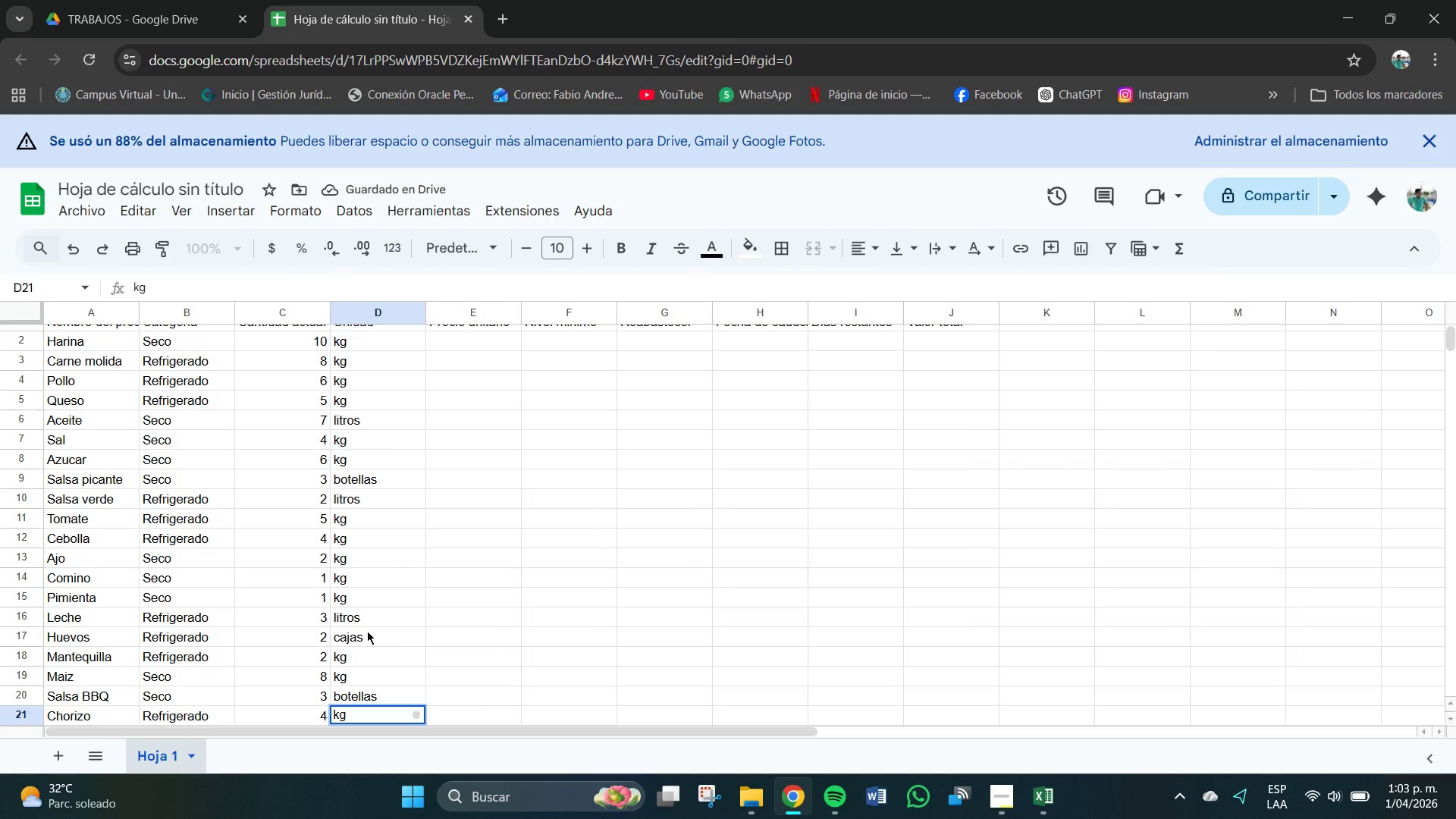 
key(Enter)
 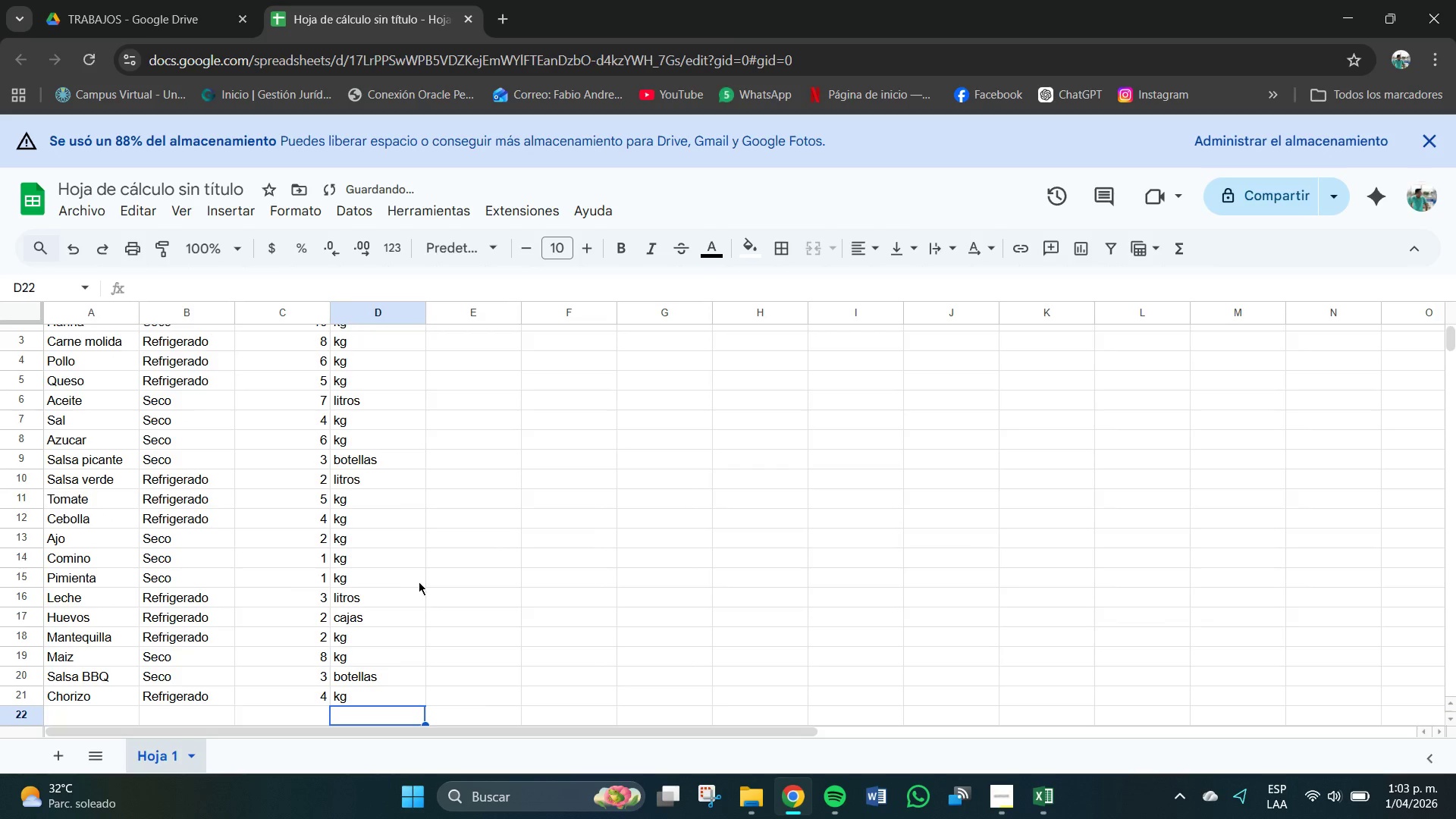 
scroll: coordinate [431, 497], scroll_direction: up, amount: 9.0
 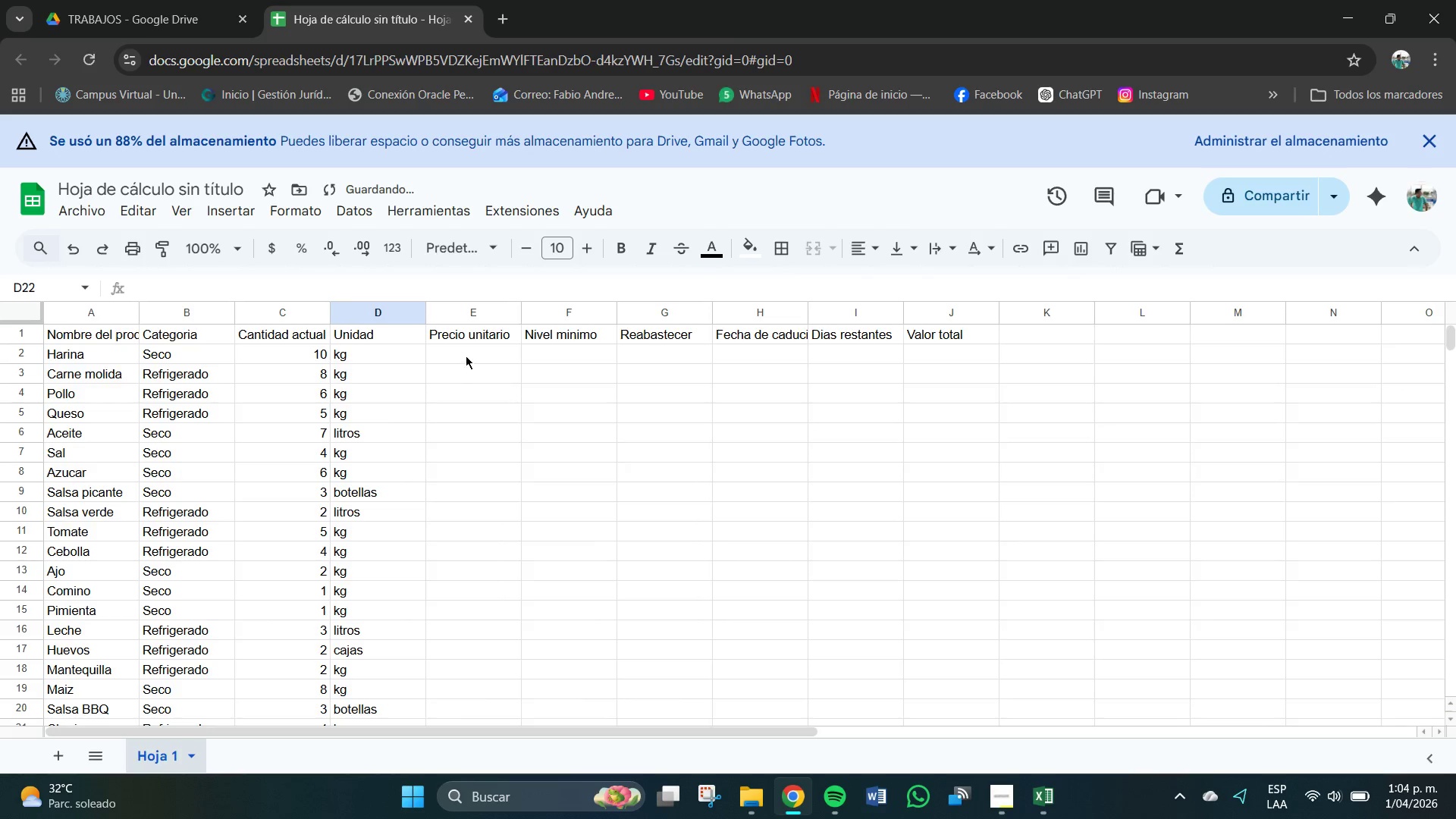 
left_click([466, 351])
 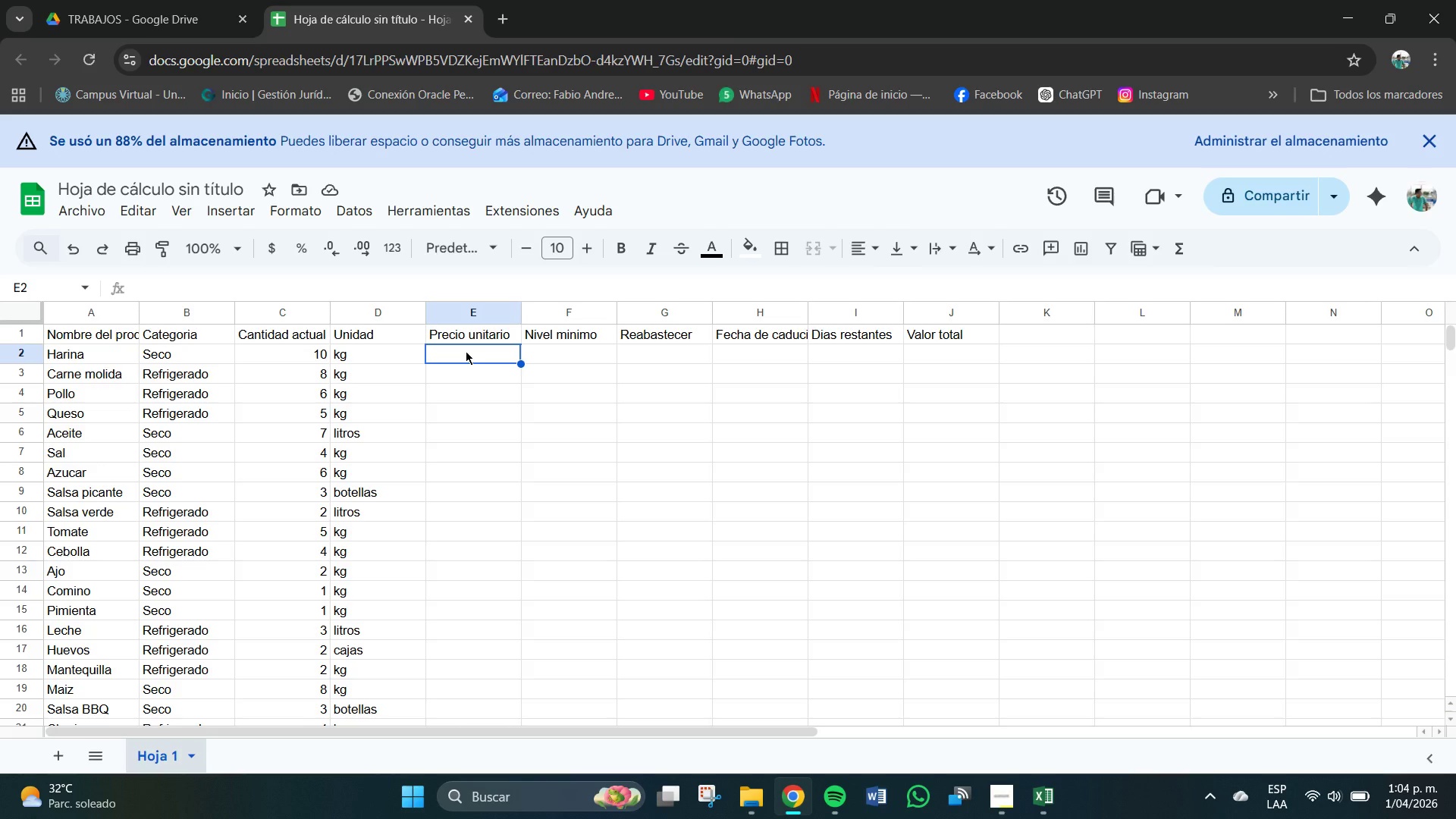 
wait(10.19)
 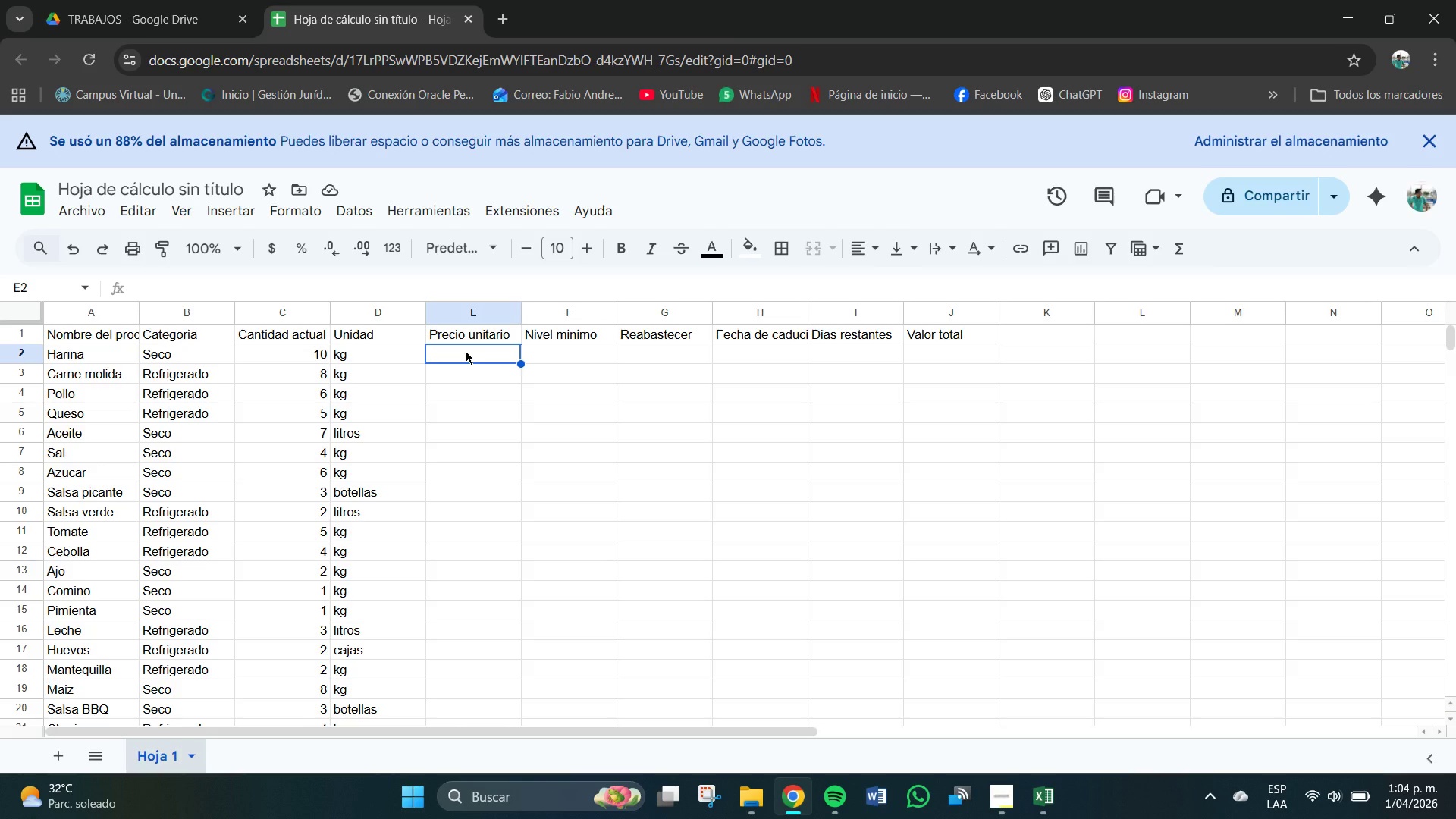 
left_click([479, 350])
 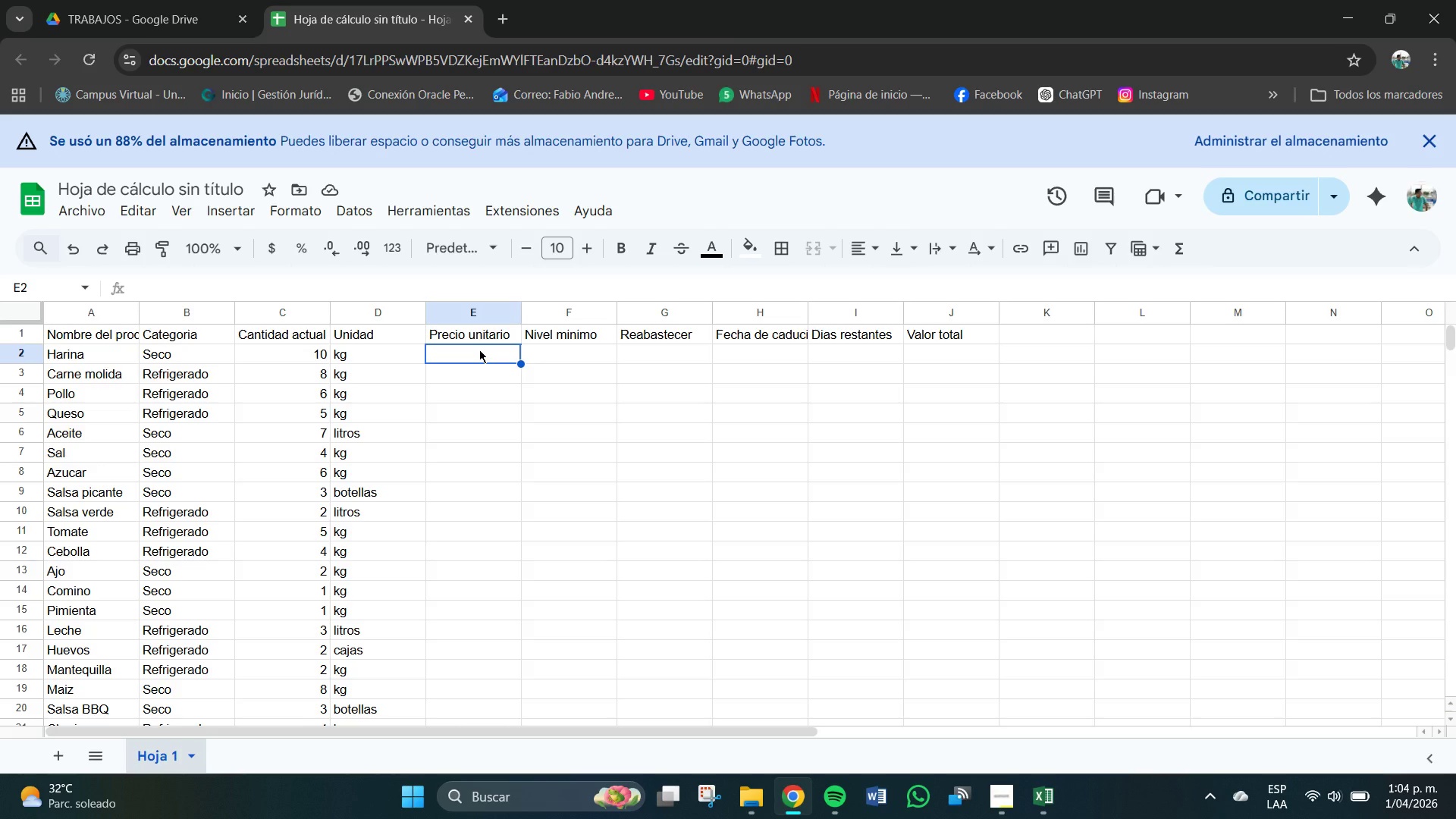 
key(Numpad3)
 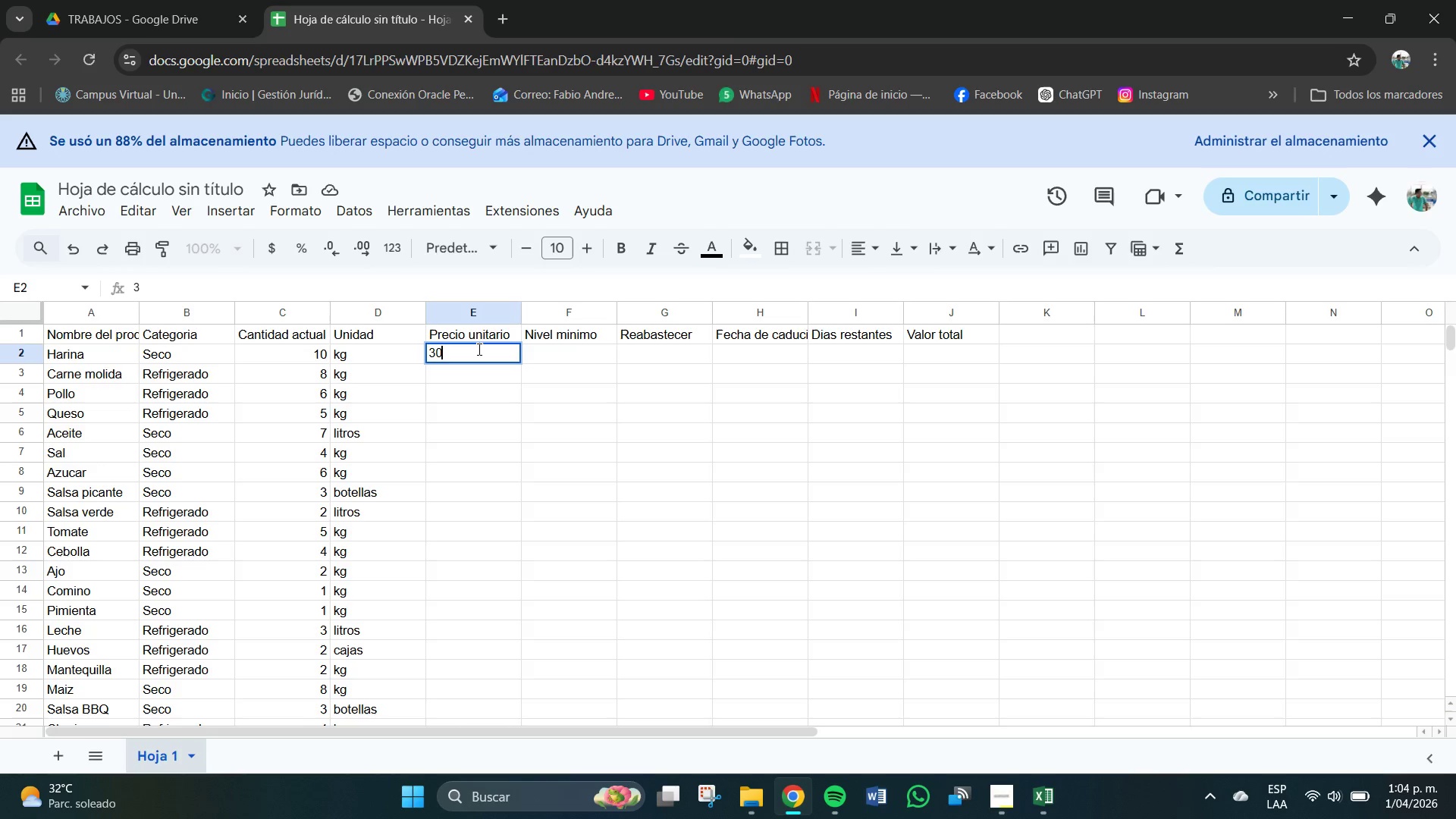 
key(Numpad0)
 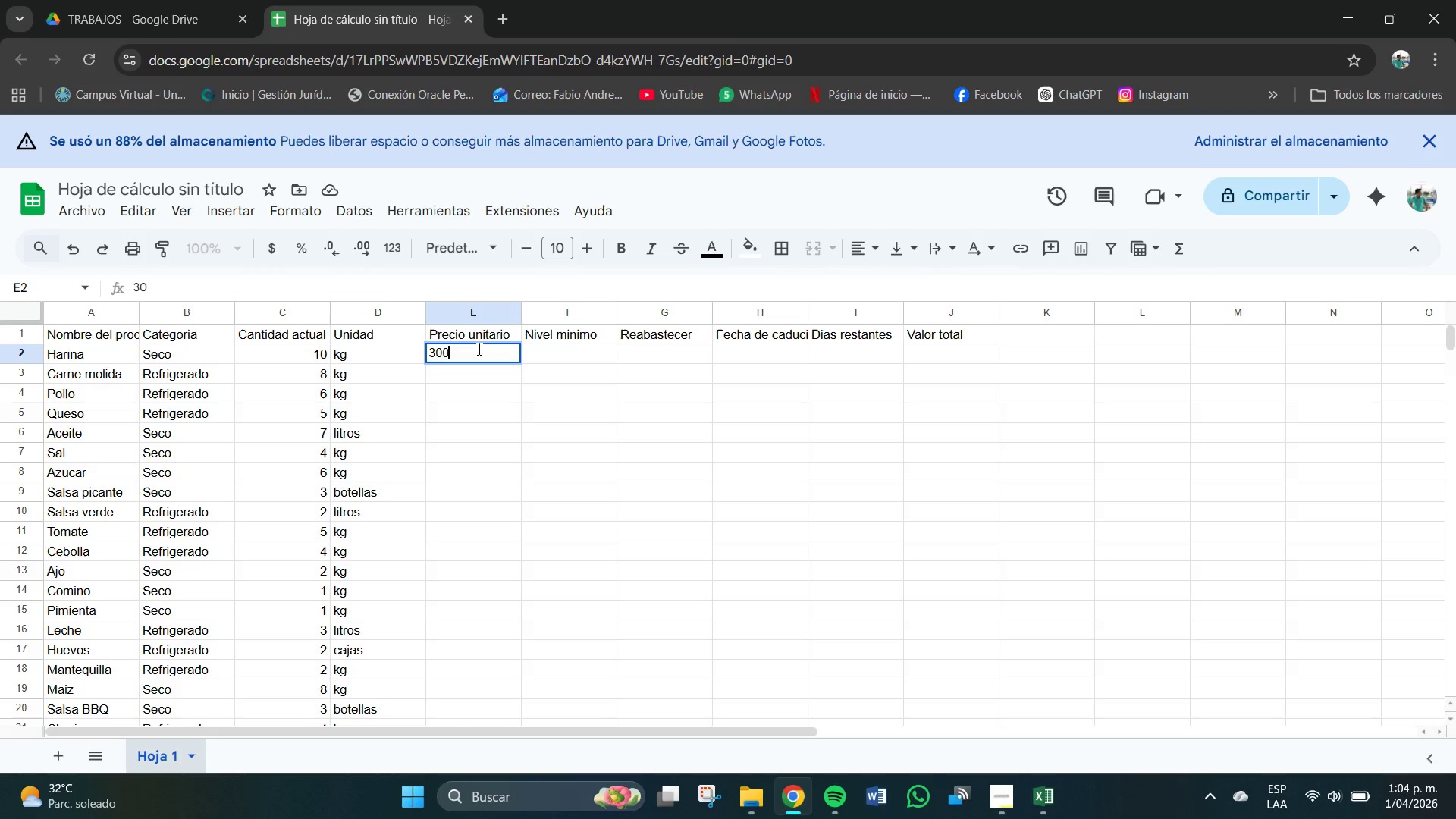 
key(Numpad0)
 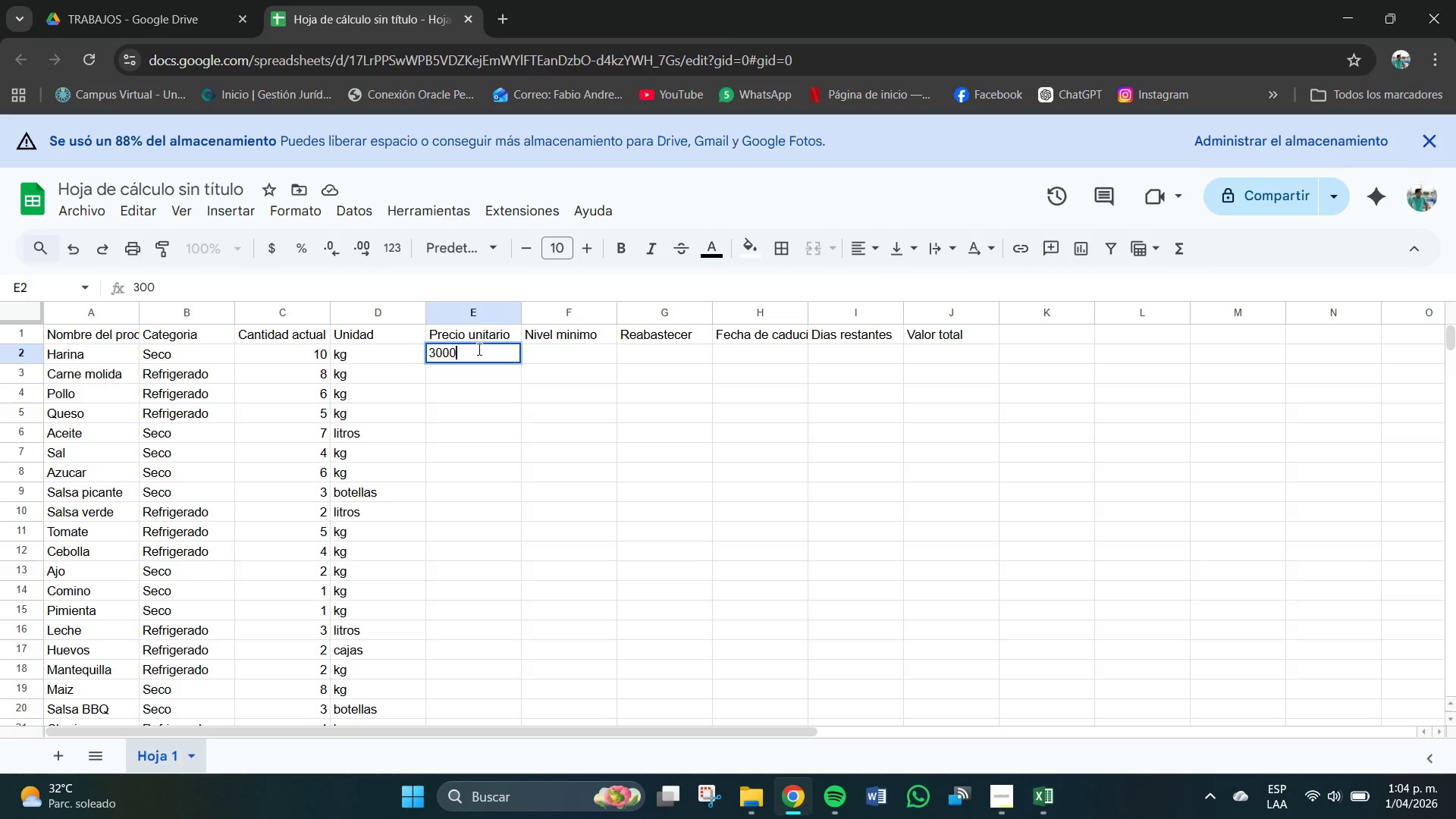 
key(Numpad0)
 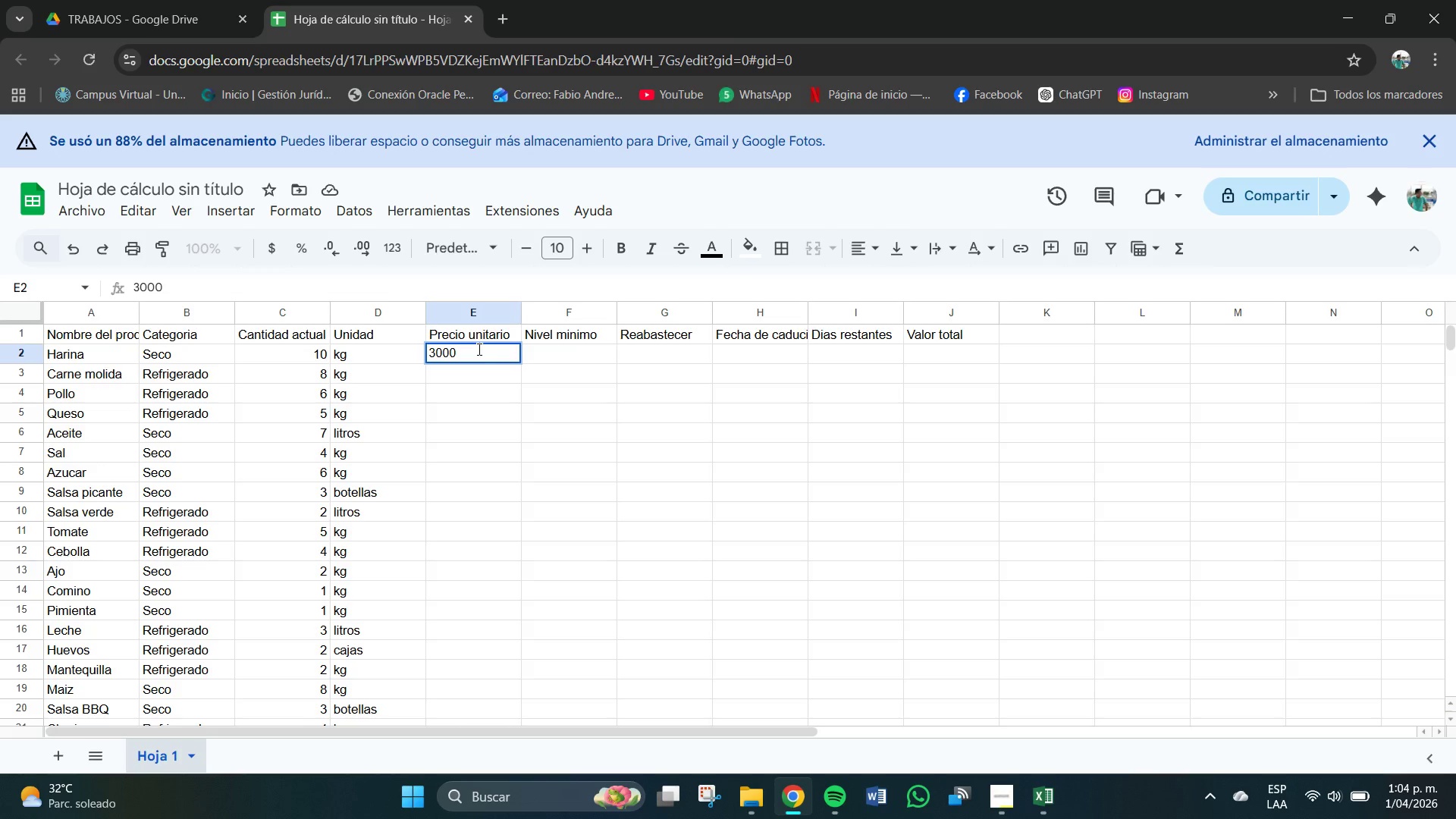 
key(NumpadEnter)
 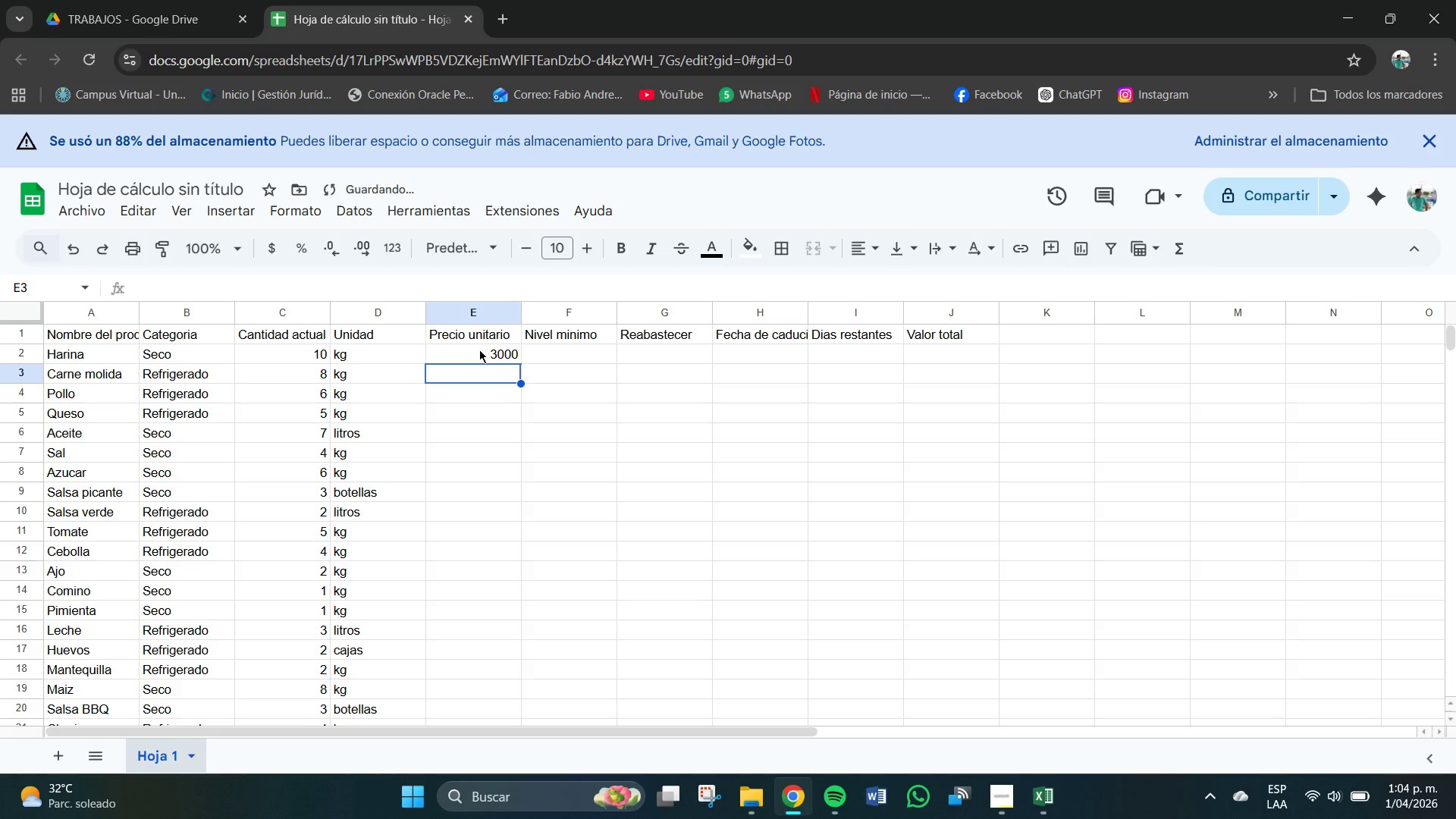 
key(Numpad1)
 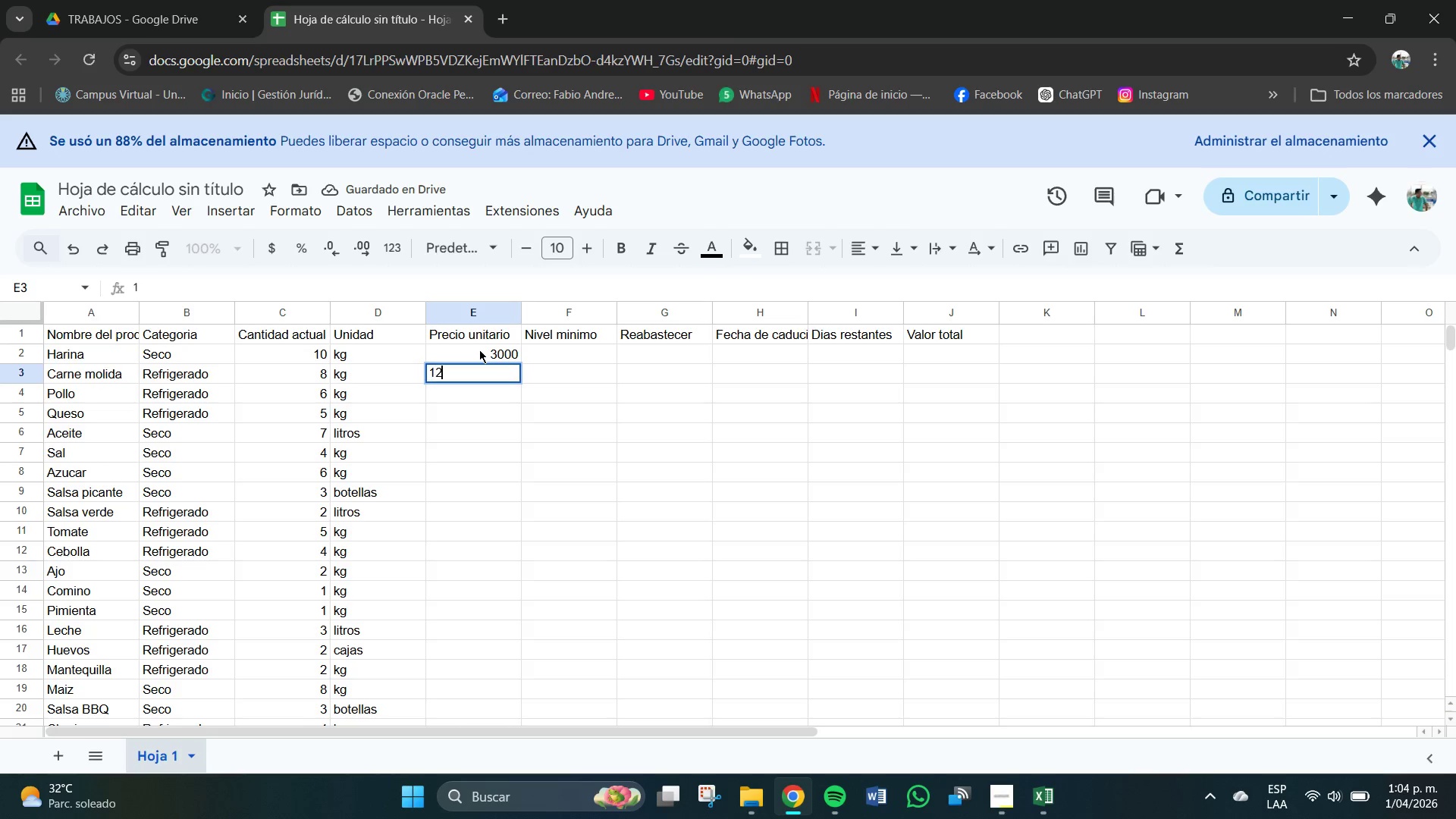 
key(Numpad2)
 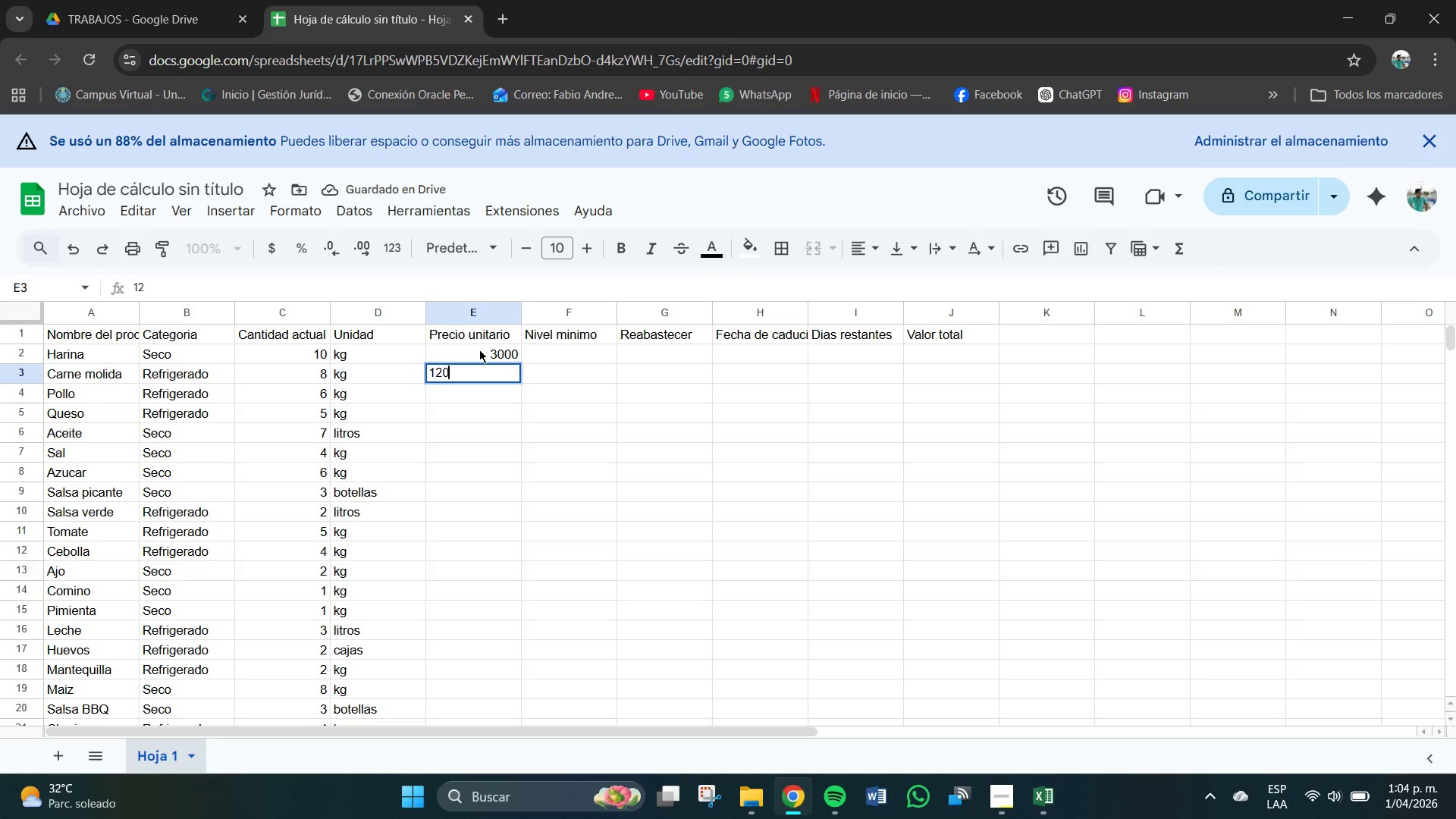 
key(Numpad0)
 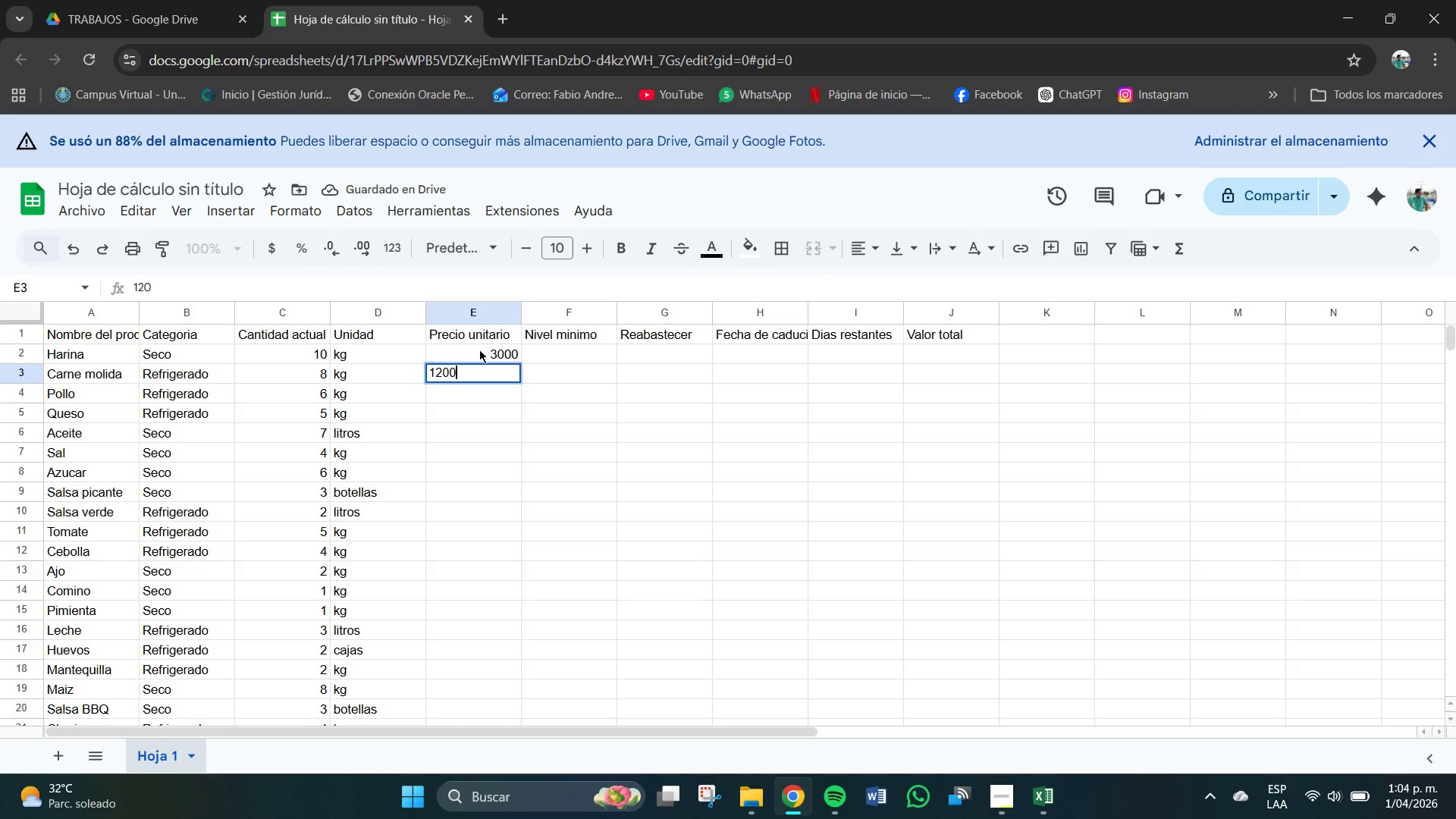 
key(Numpad0)
 